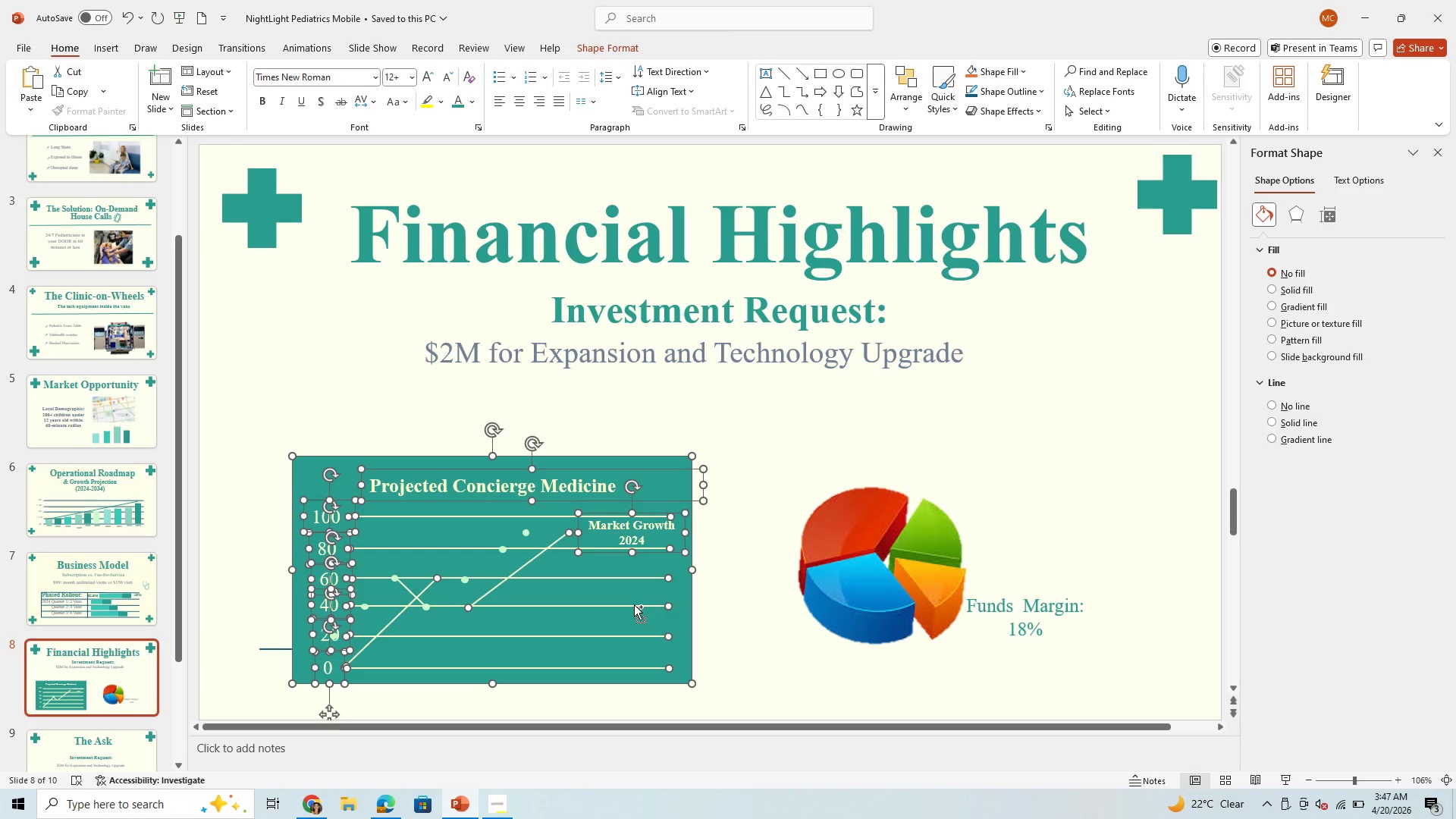 
key(Control+ArrowRight)
 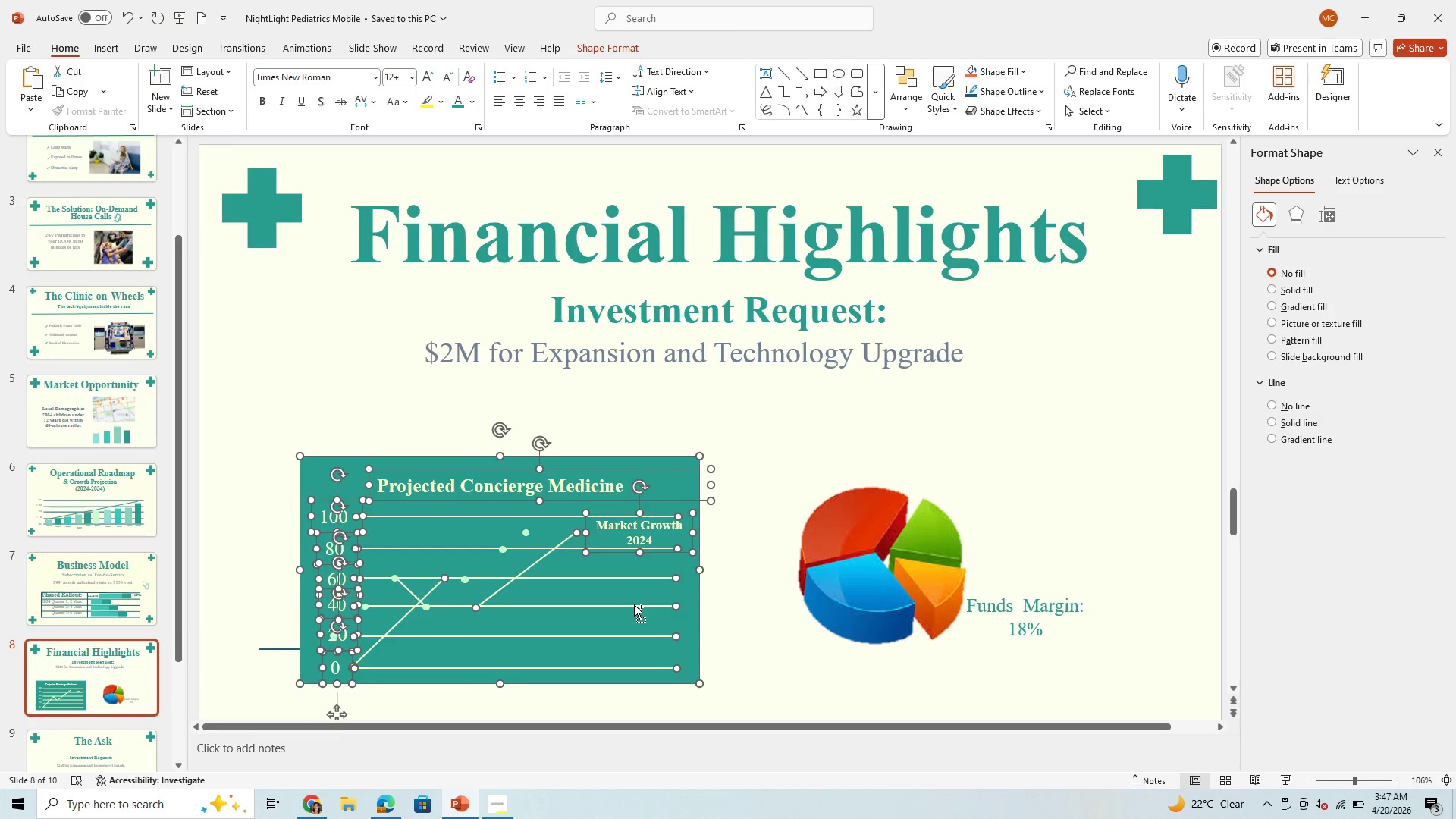 
key(Control+ArrowRight)
 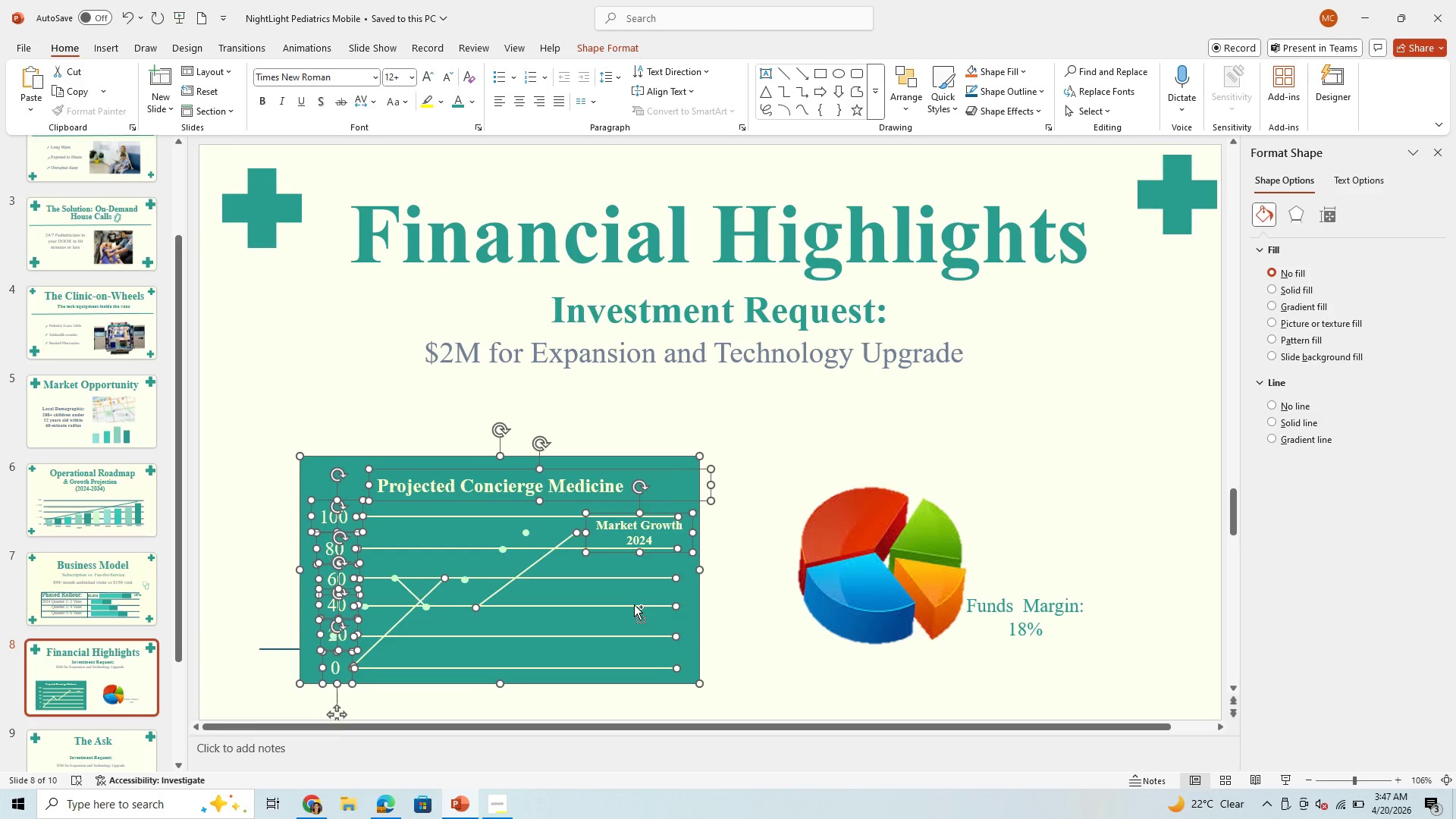 
key(Control+ArrowRight)
 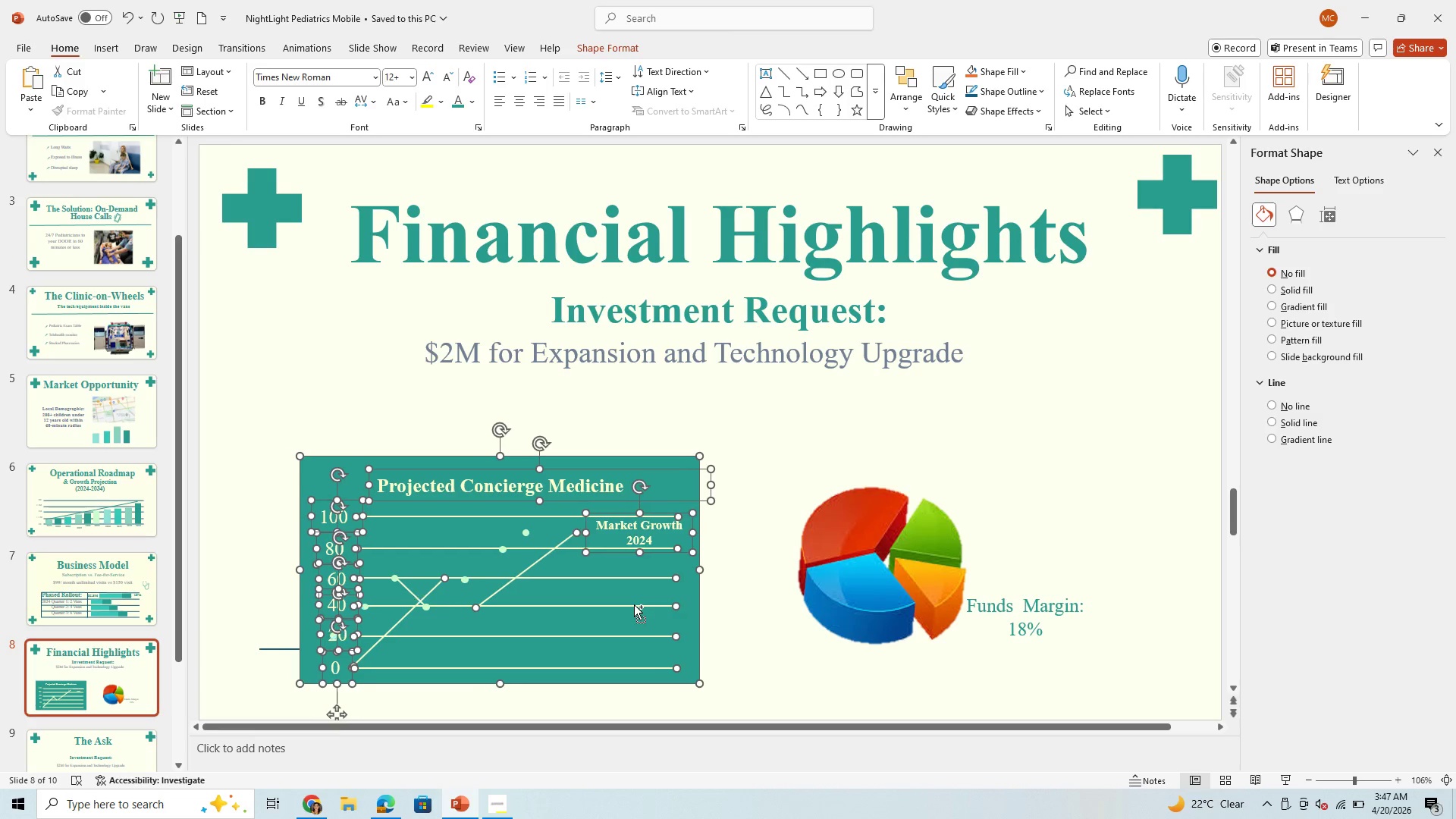 
key(Control+ArrowRight)
 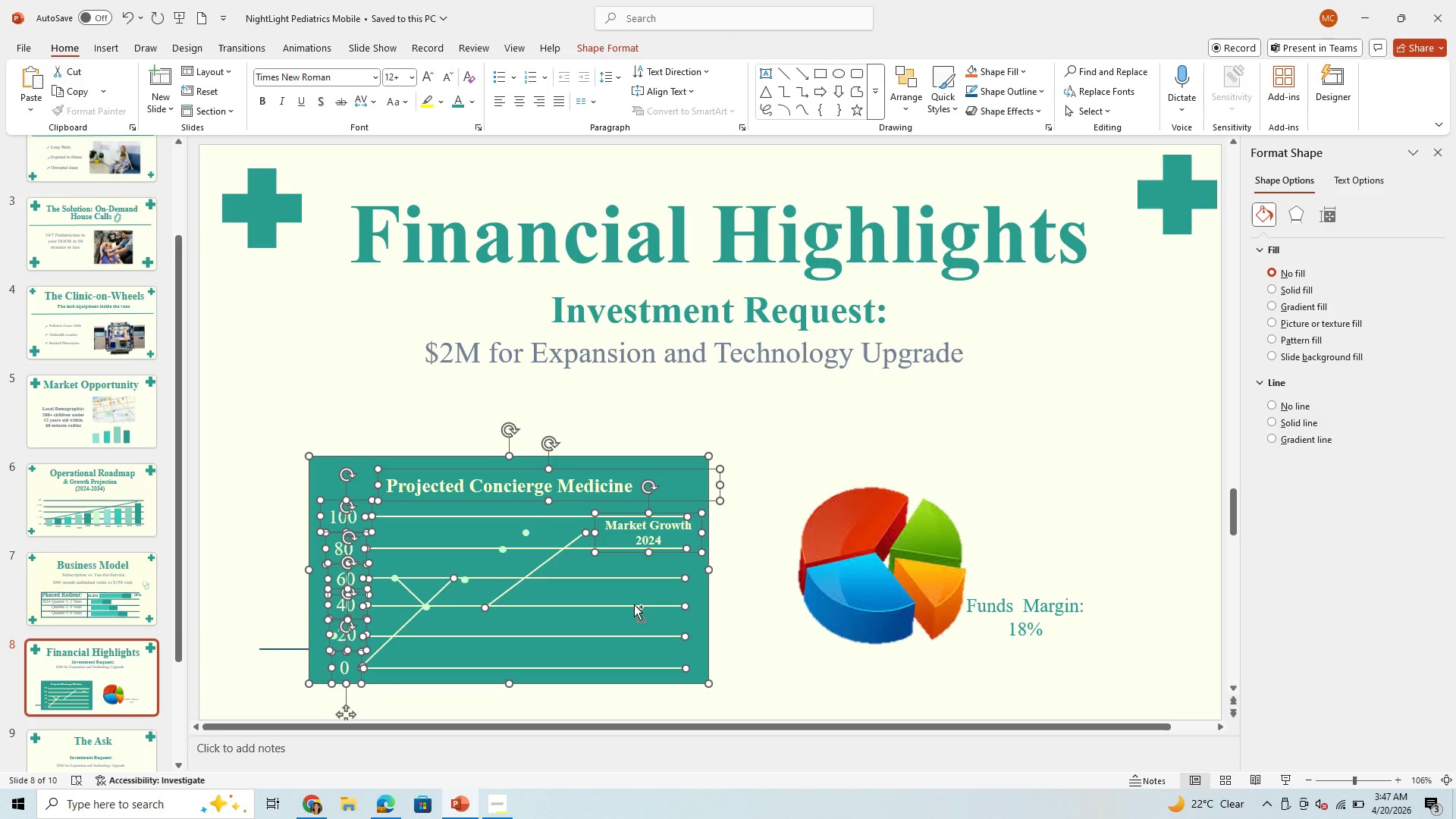 
key(Control+ArrowRight)
 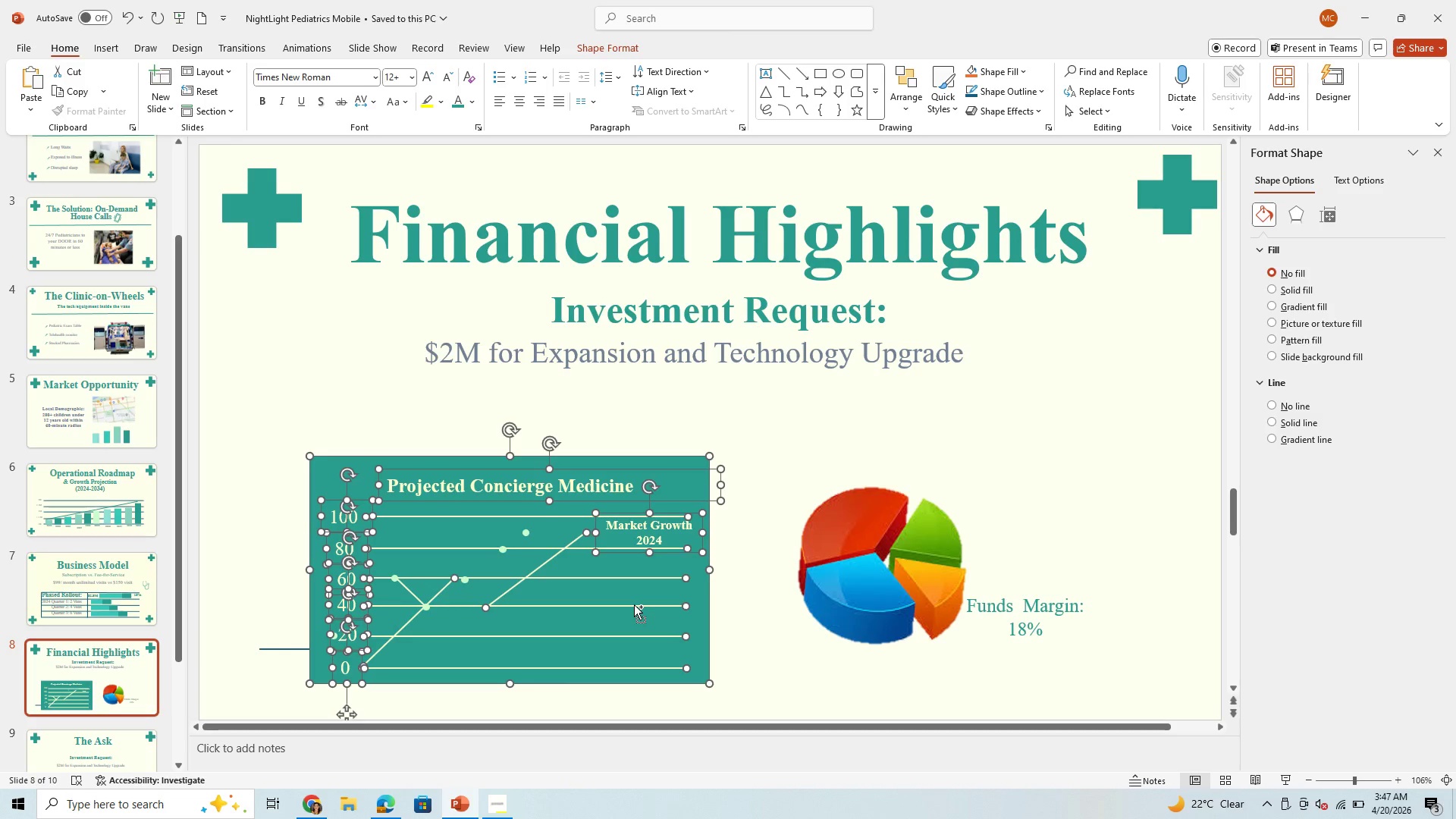 
key(Control+ArrowRight)
 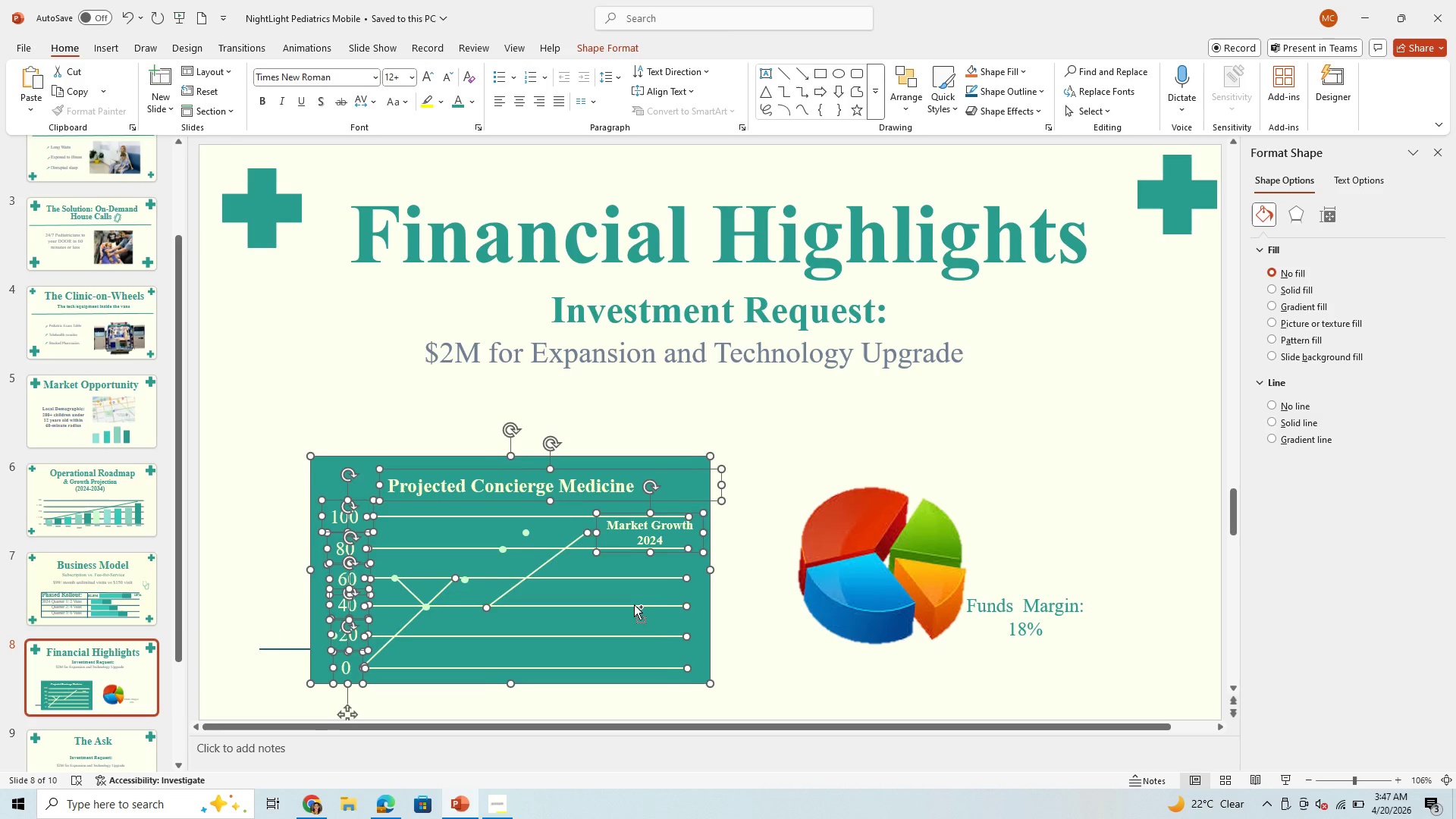 
key(Control+ArrowRight)
 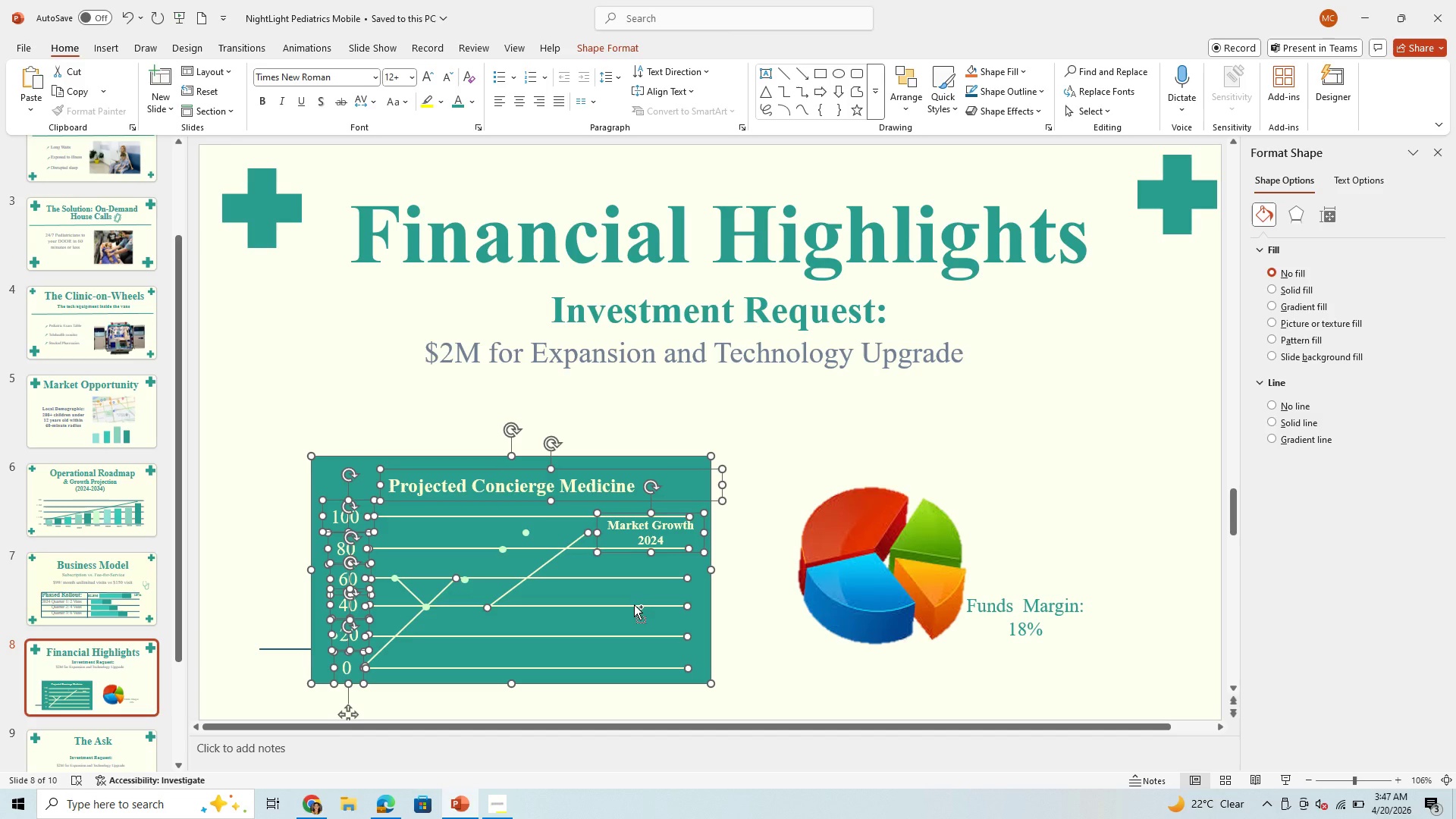 
hold_key(key=ArrowUp, duration=0.98)
 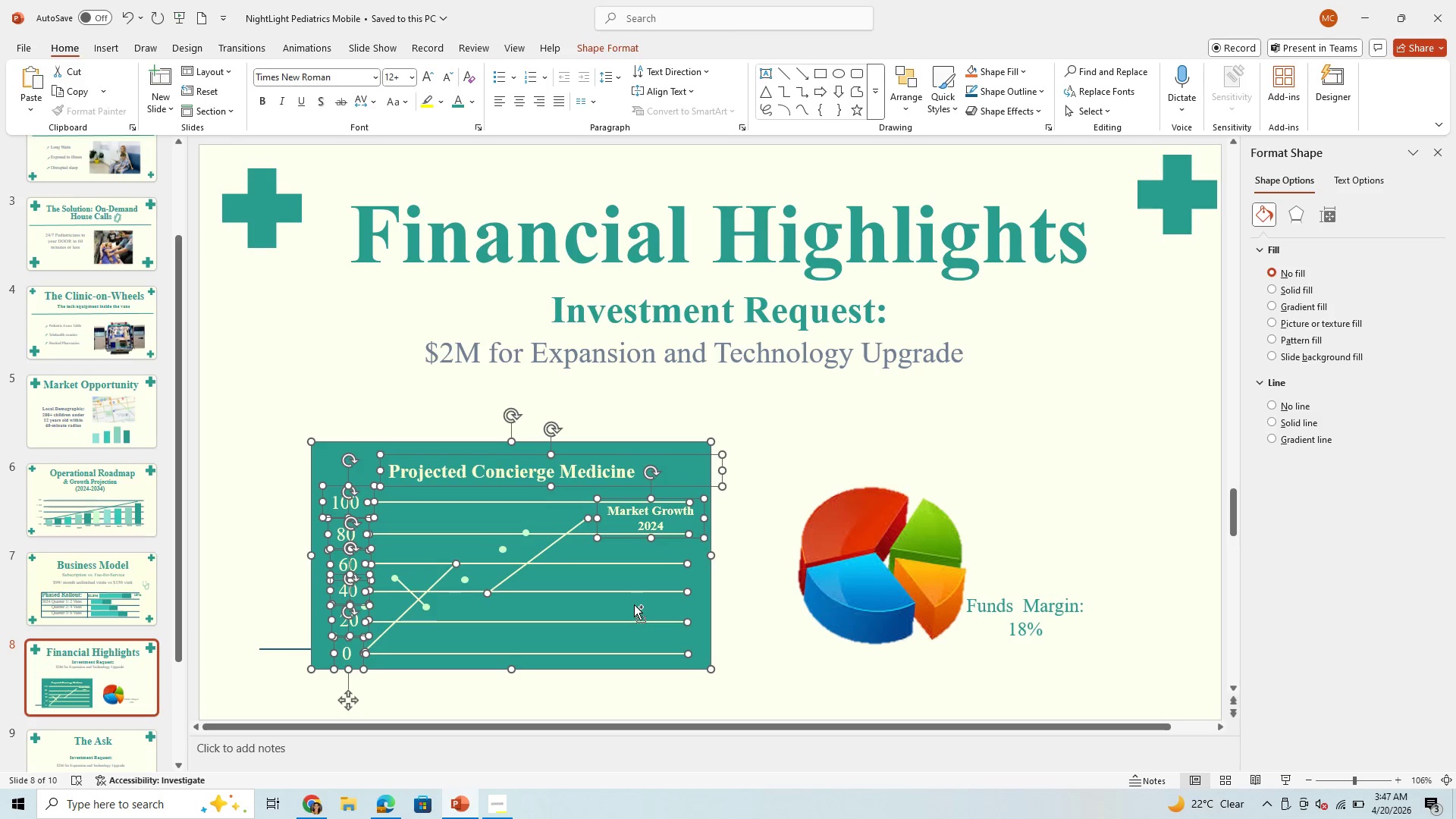 
key(Control+ArrowUp)
 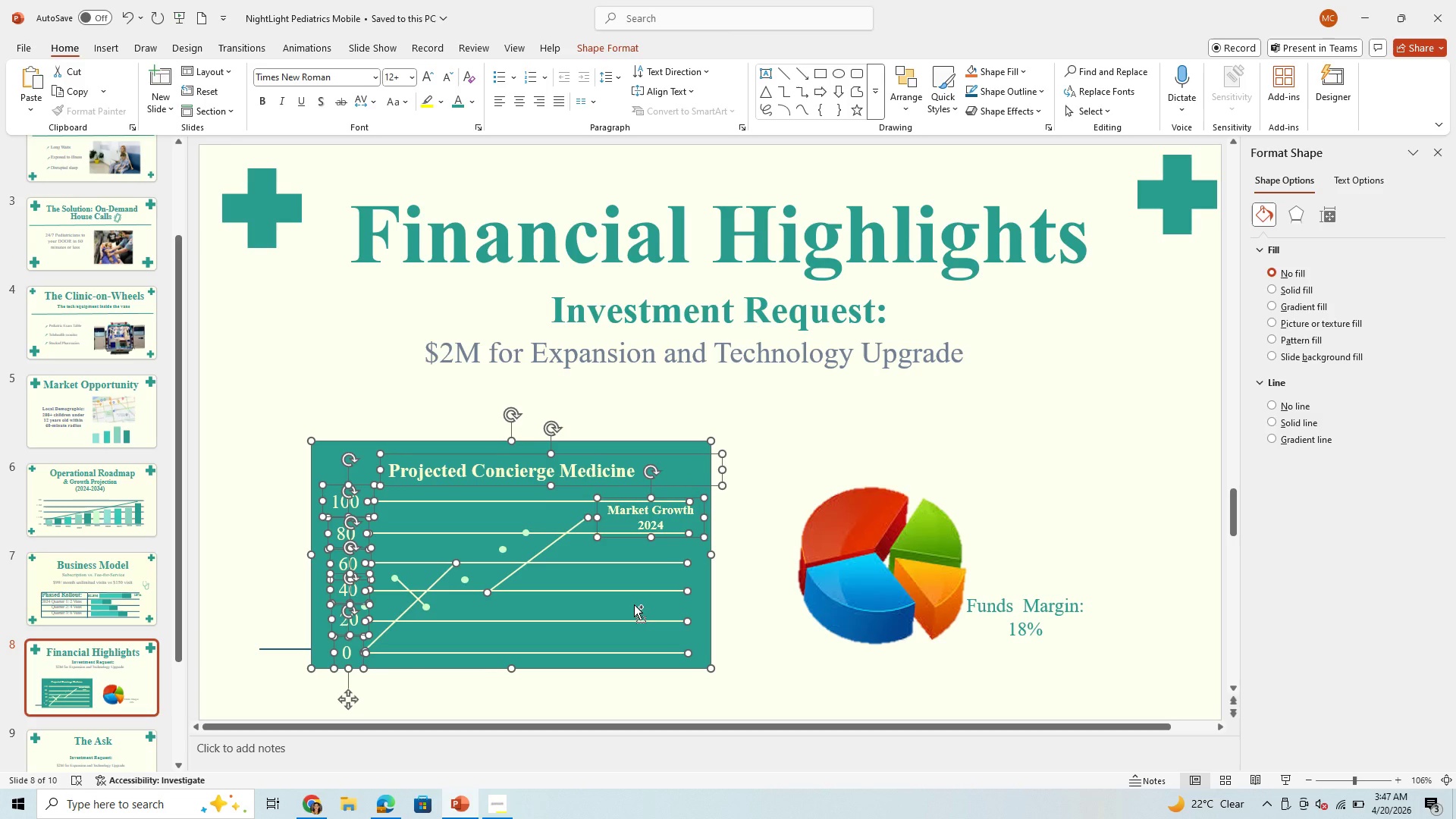 
key(Control+ArrowUp)
 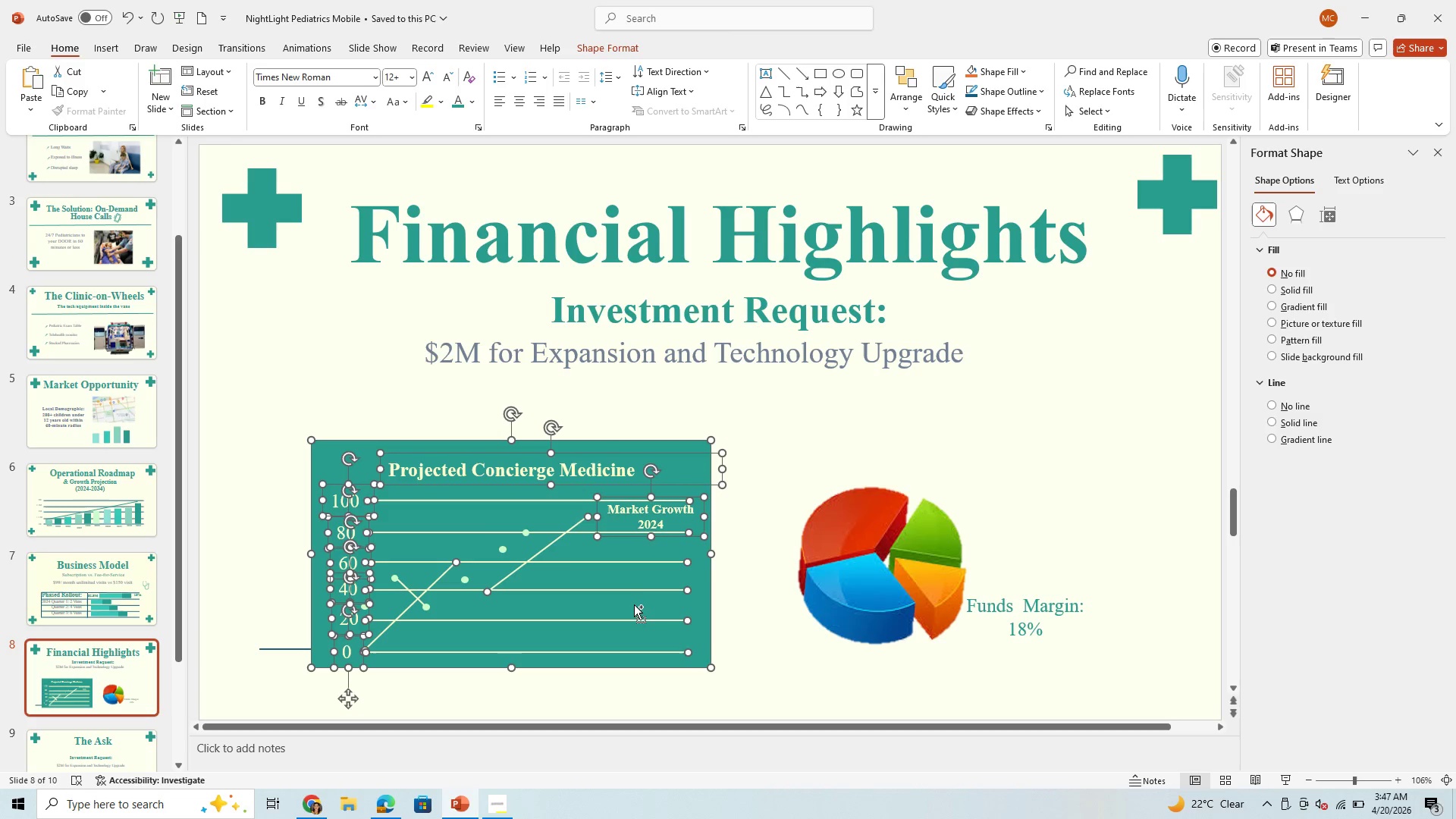 
key(Control+ArrowUp)
 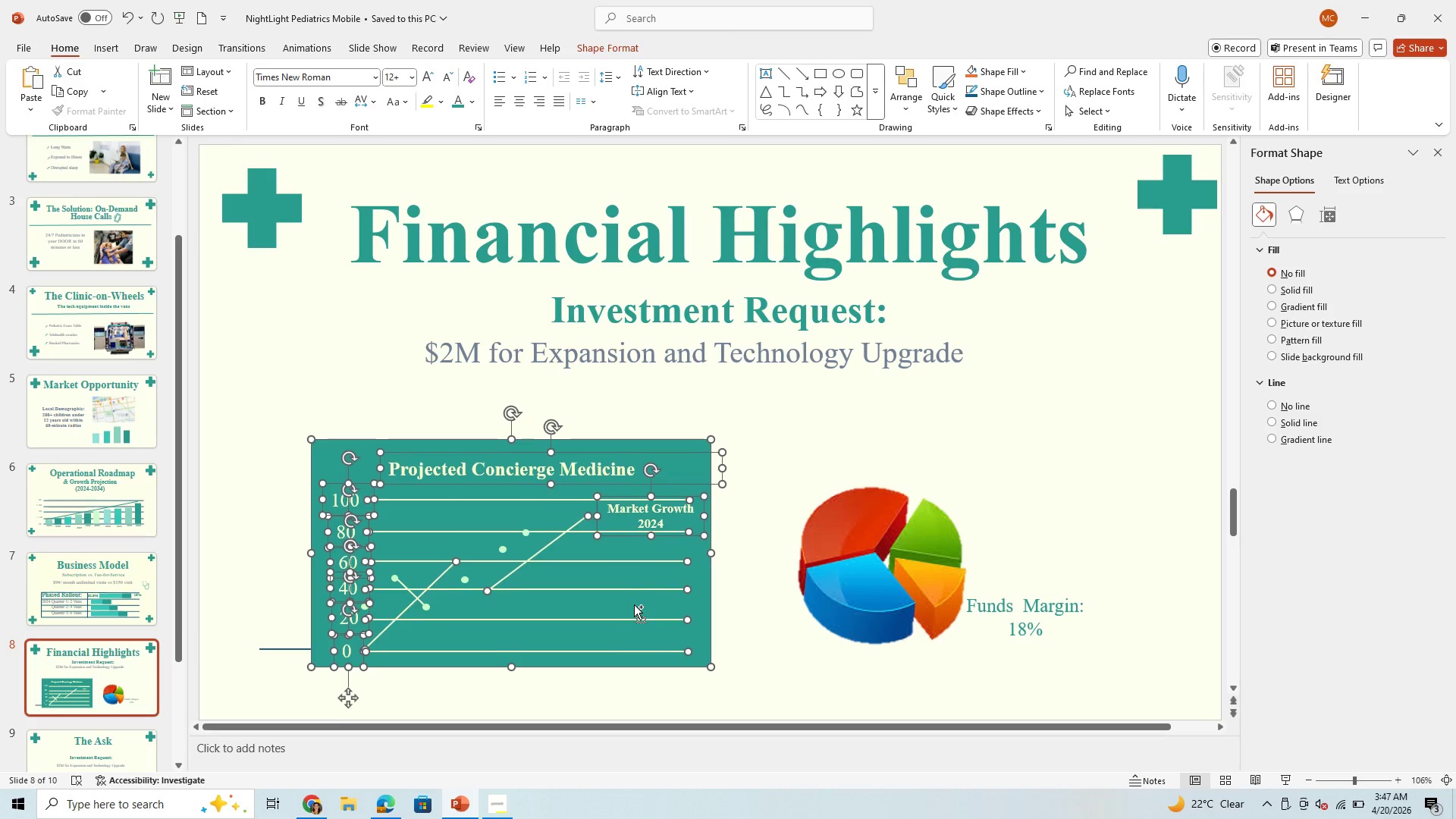 
key(Control+ArrowUp)
 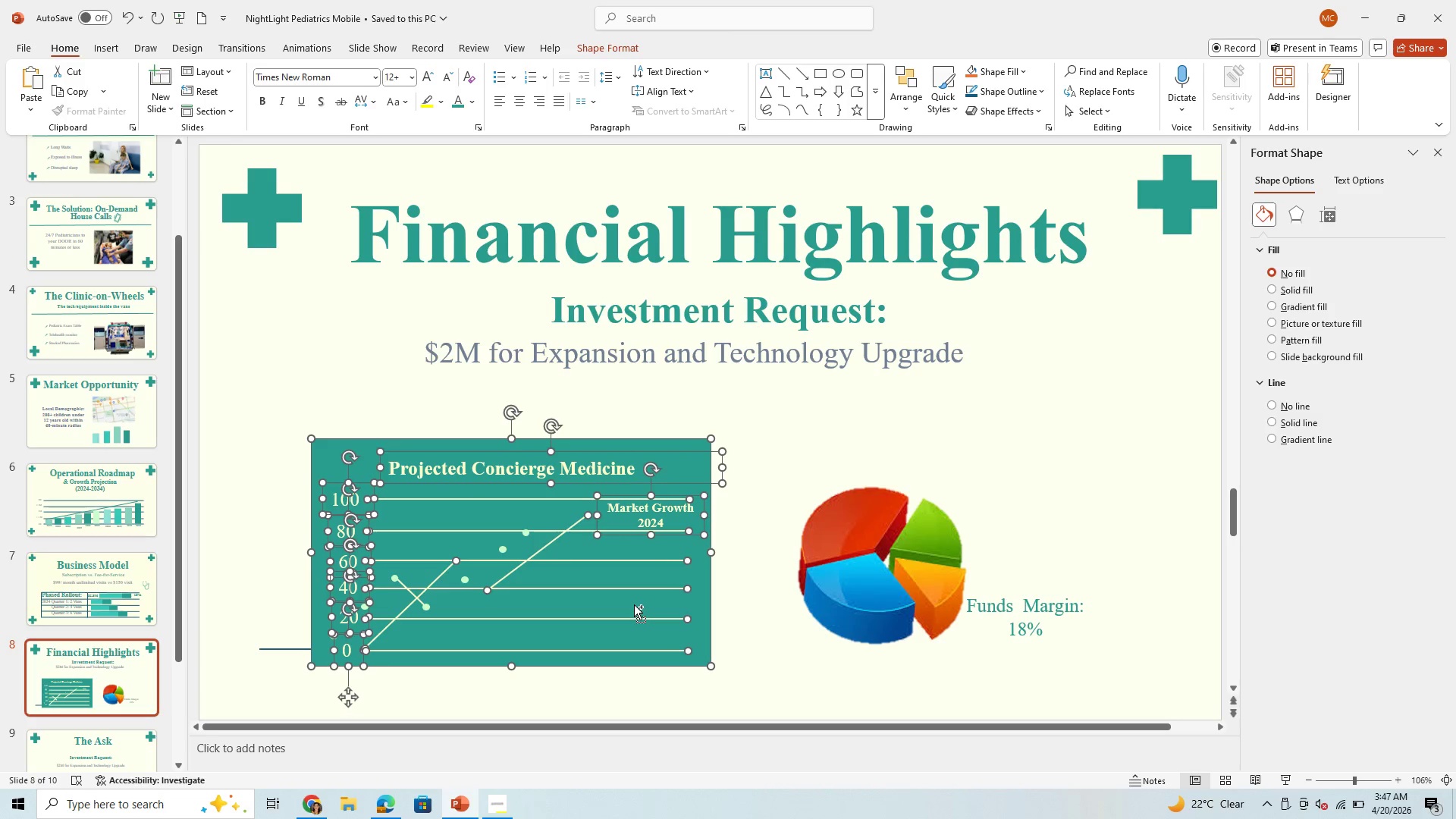 
key(Control+ArrowUp)
 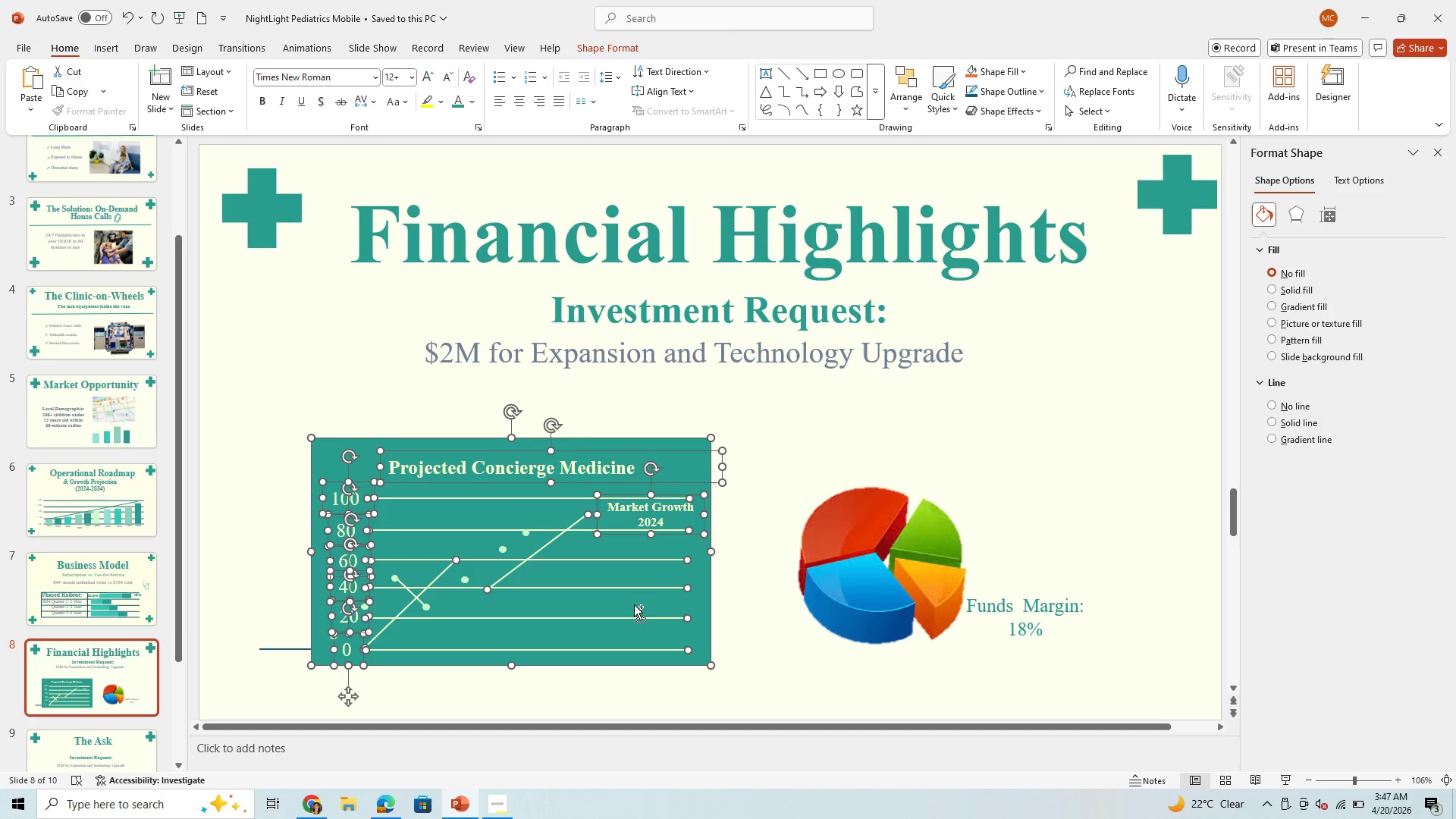 
key(Control+ArrowUp)
 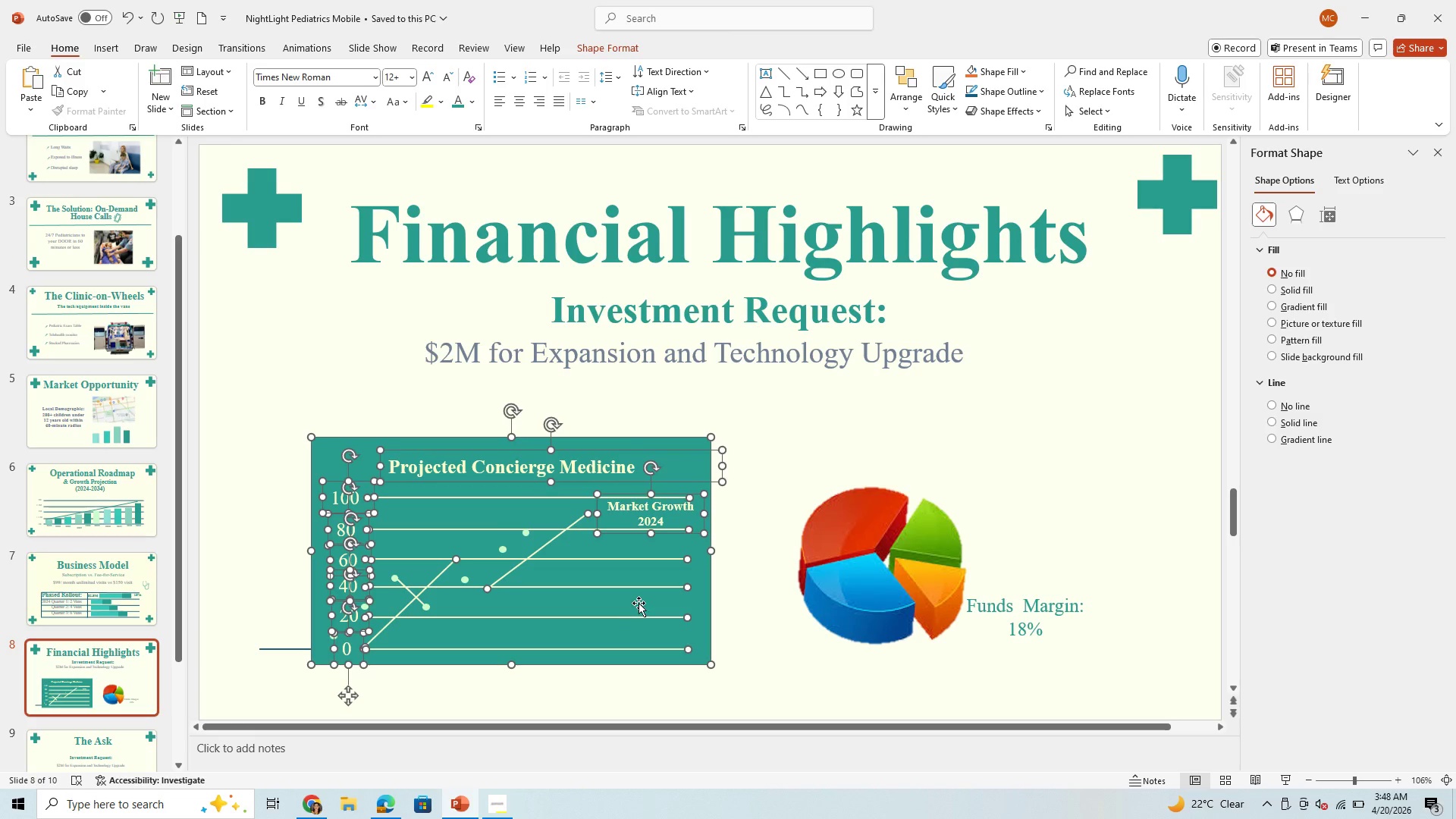 
left_click([836, 429])
 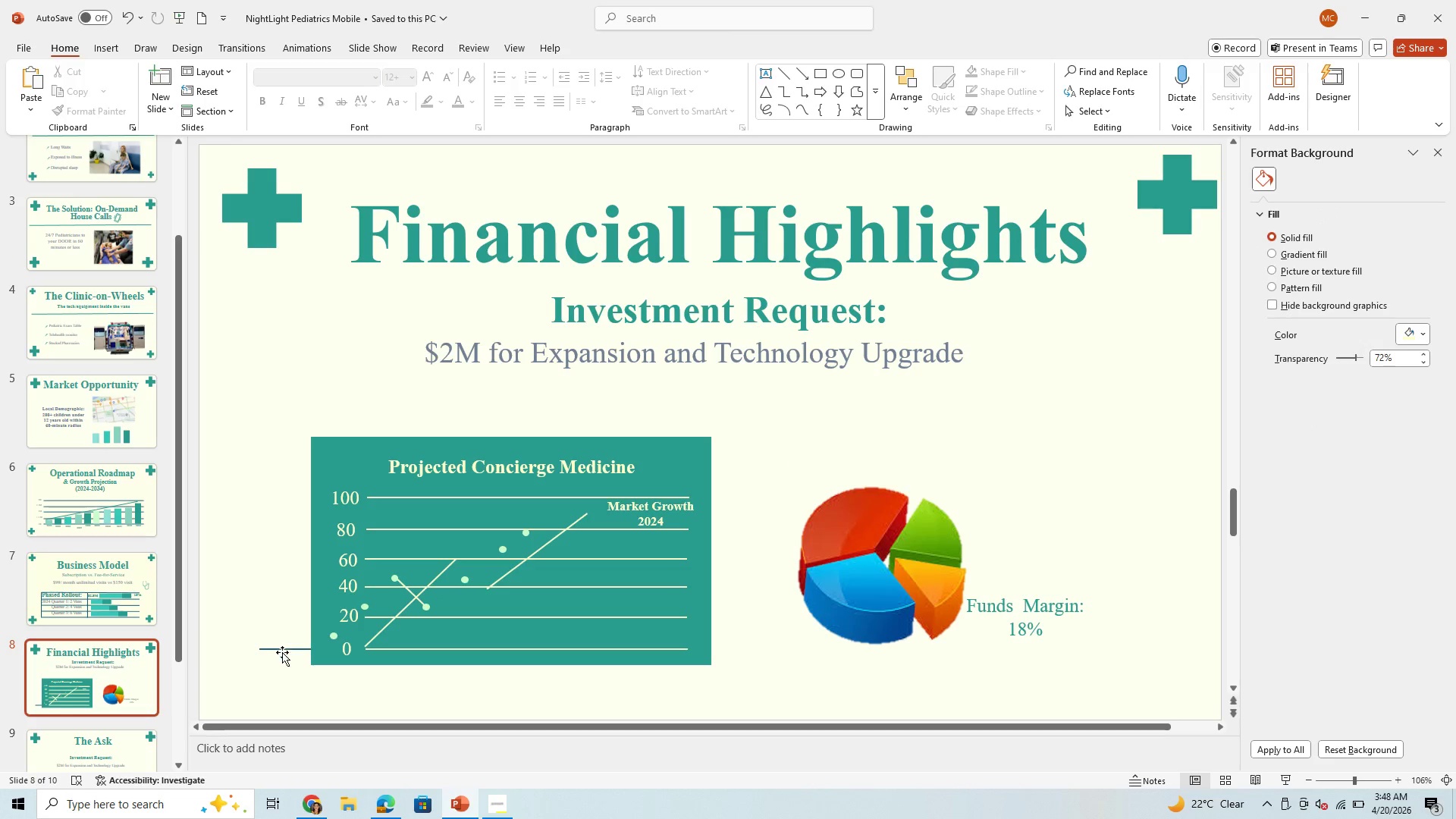 
left_click([283, 649])
 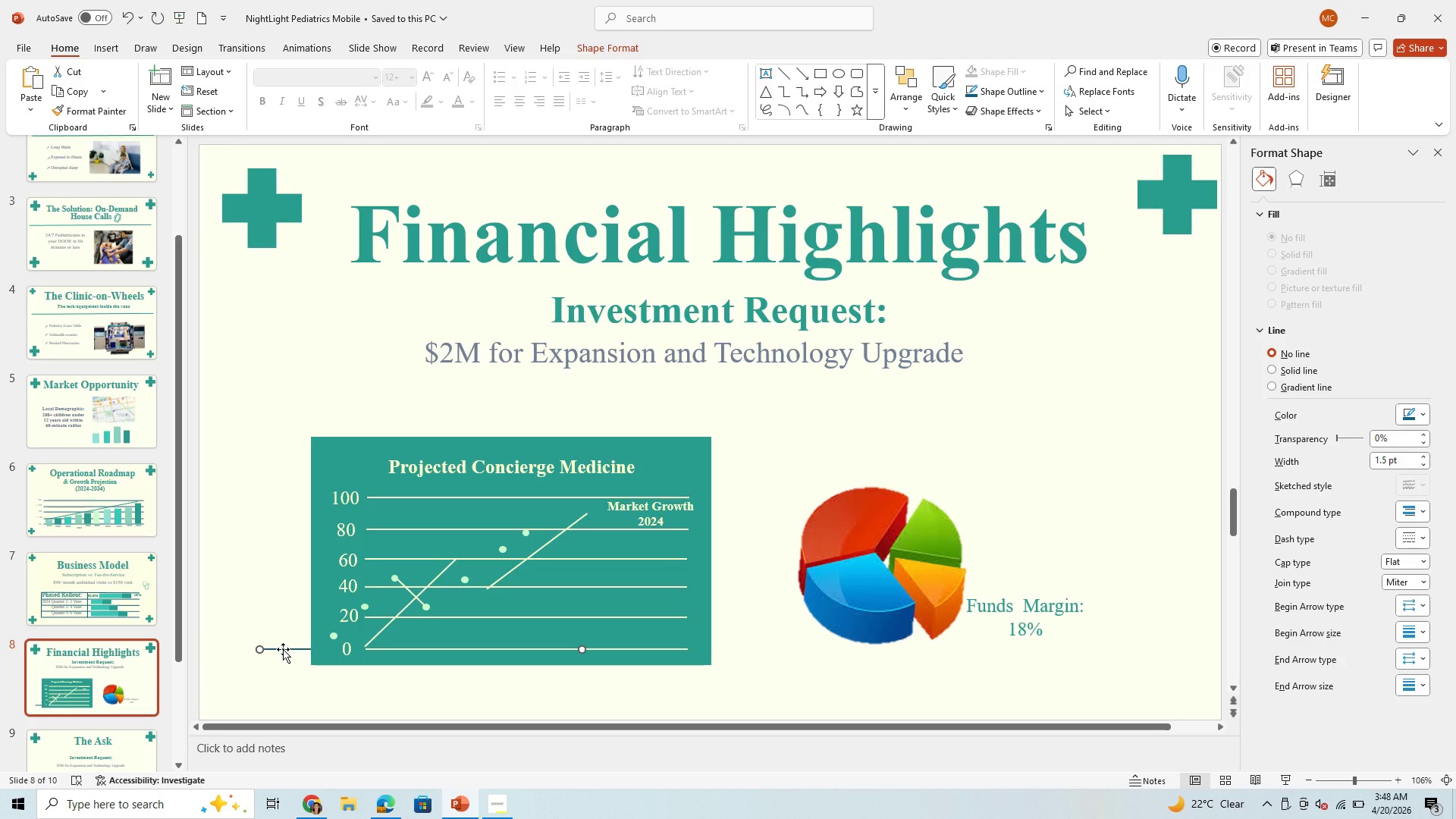 
key(Backspace)
 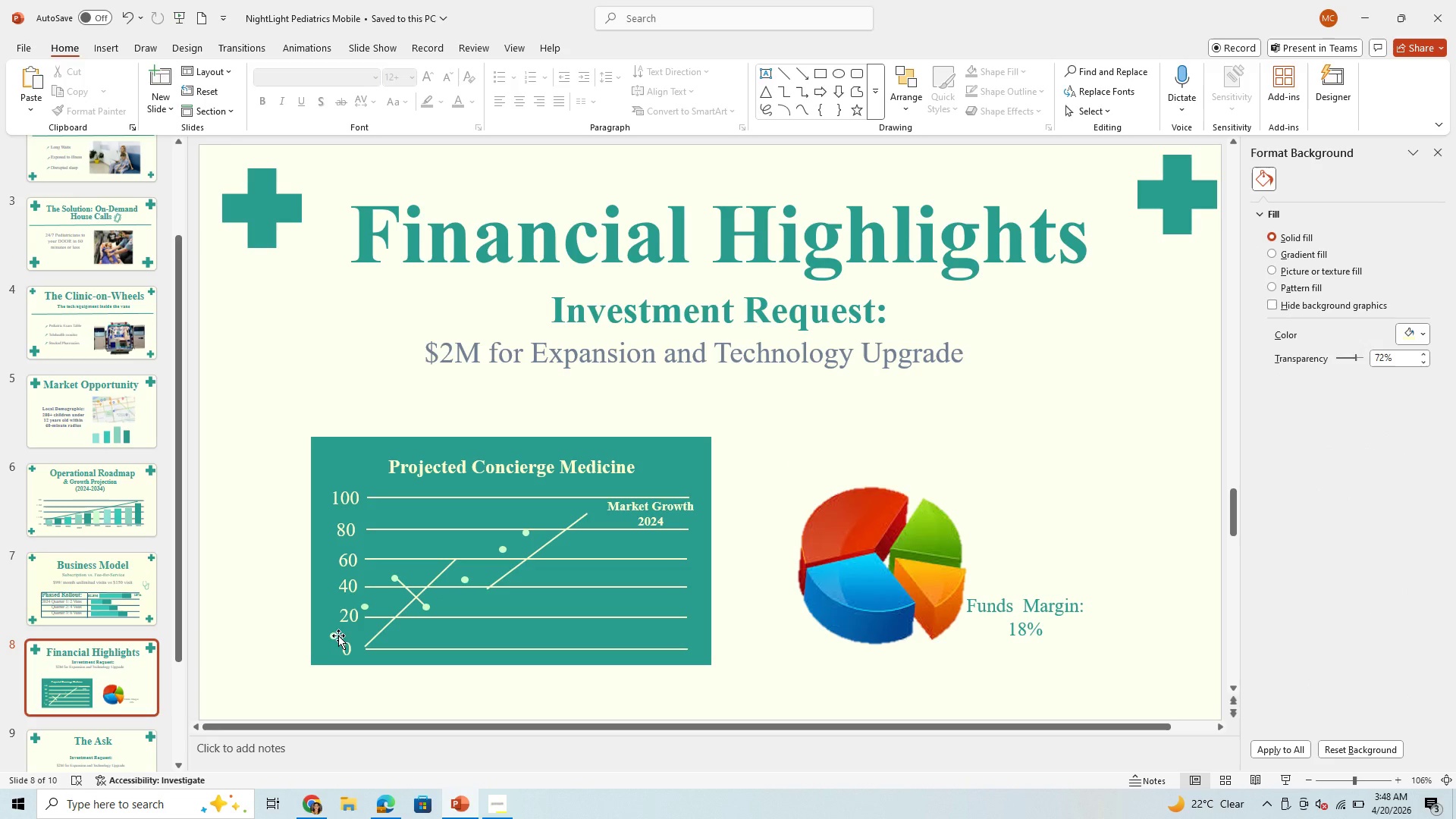 
left_click([333, 635])
 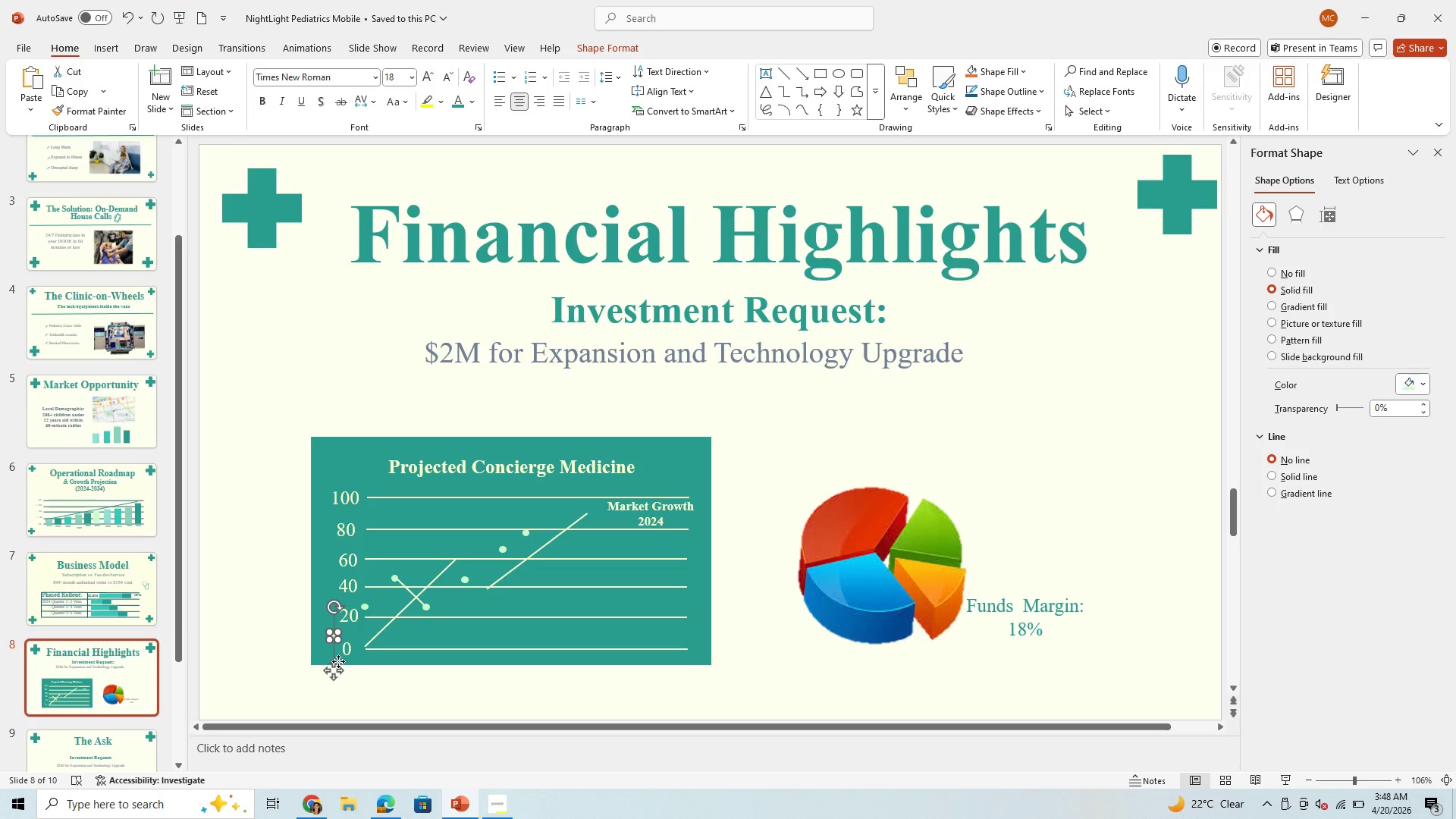 
left_click_drag(start_coordinate=[332, 670], to_coordinate=[392, 652])
 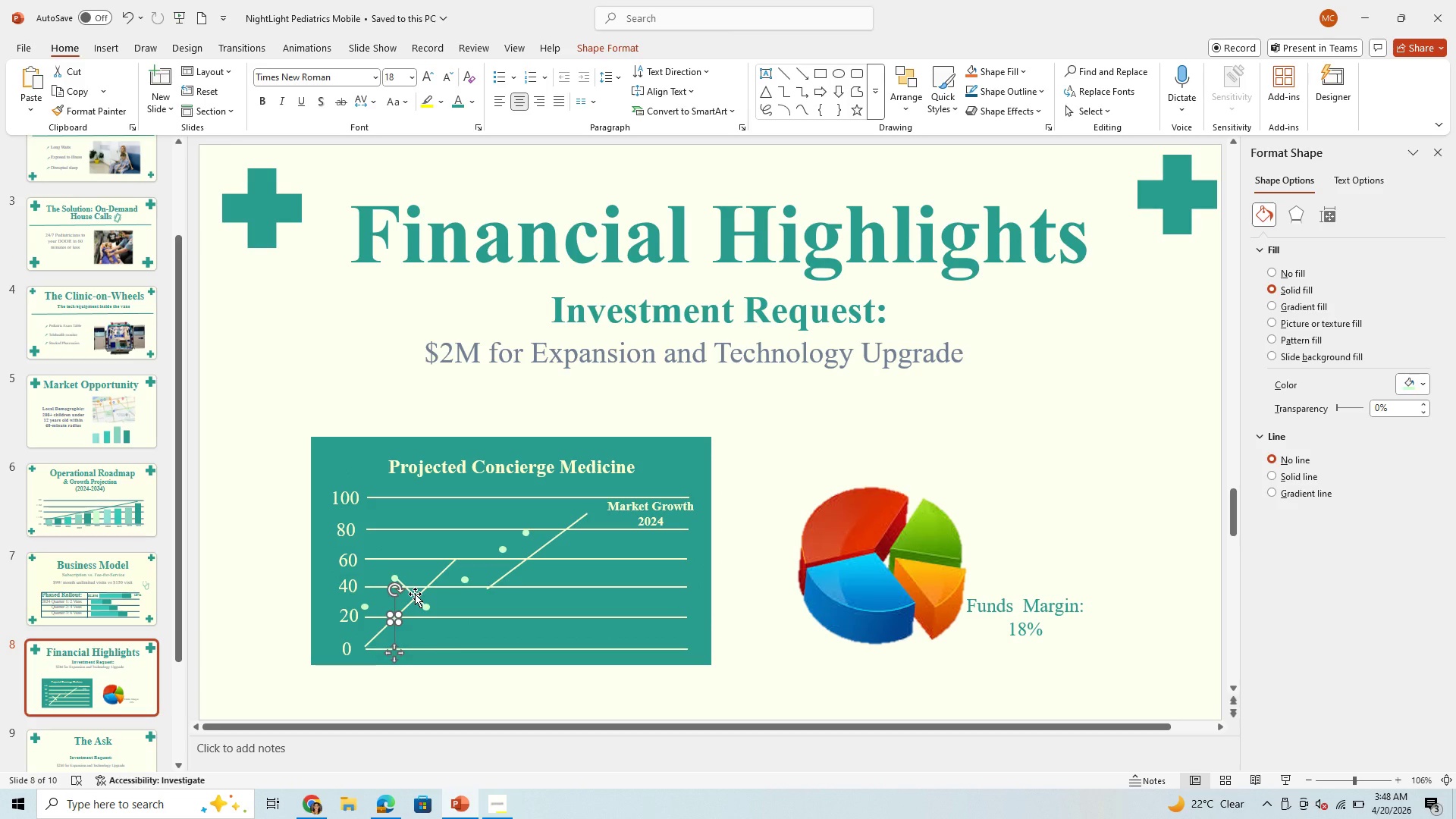 
left_click_drag(start_coordinate=[415, 594], to_coordinate=[478, 575])
 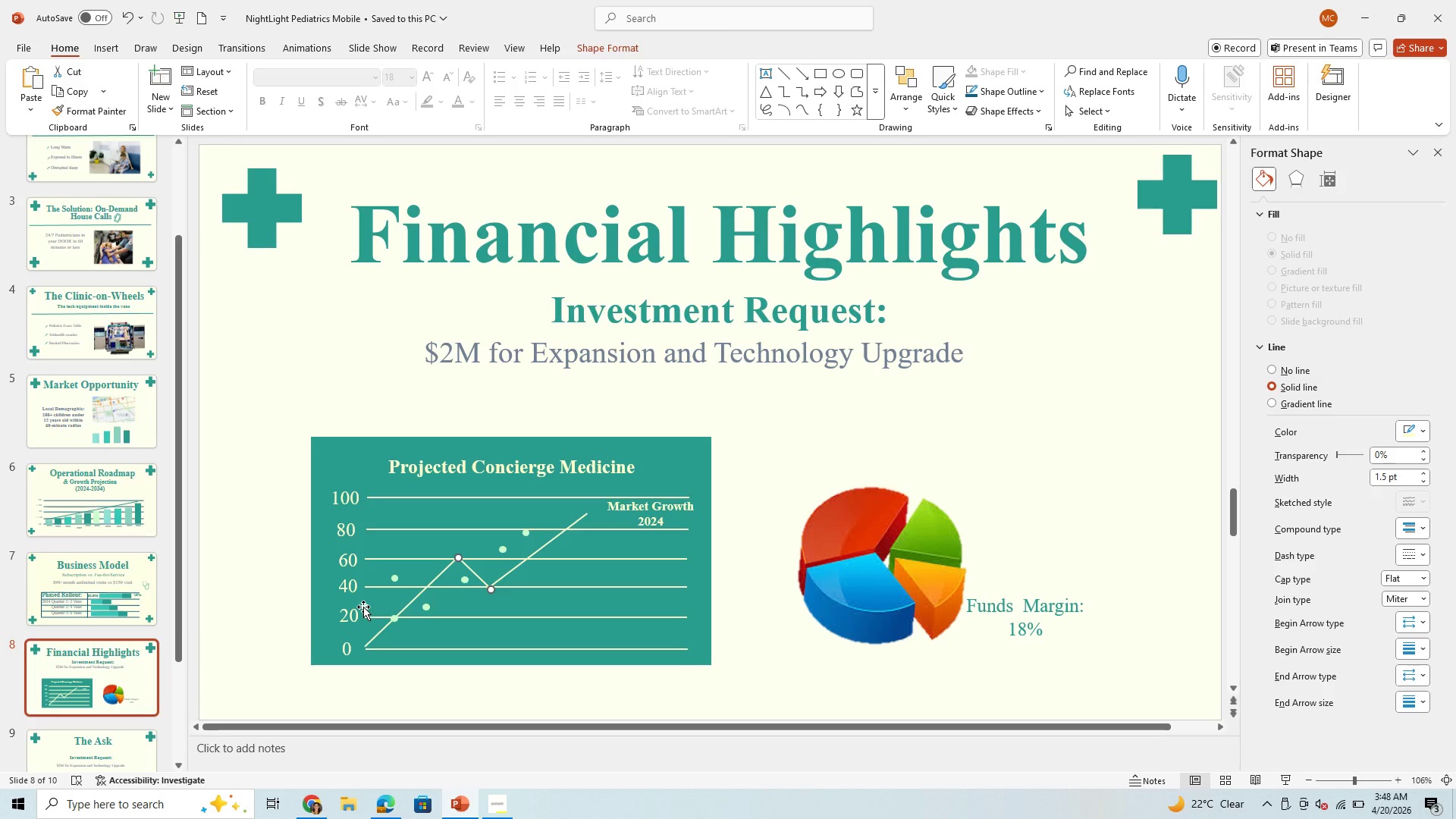 
left_click([363, 607])
 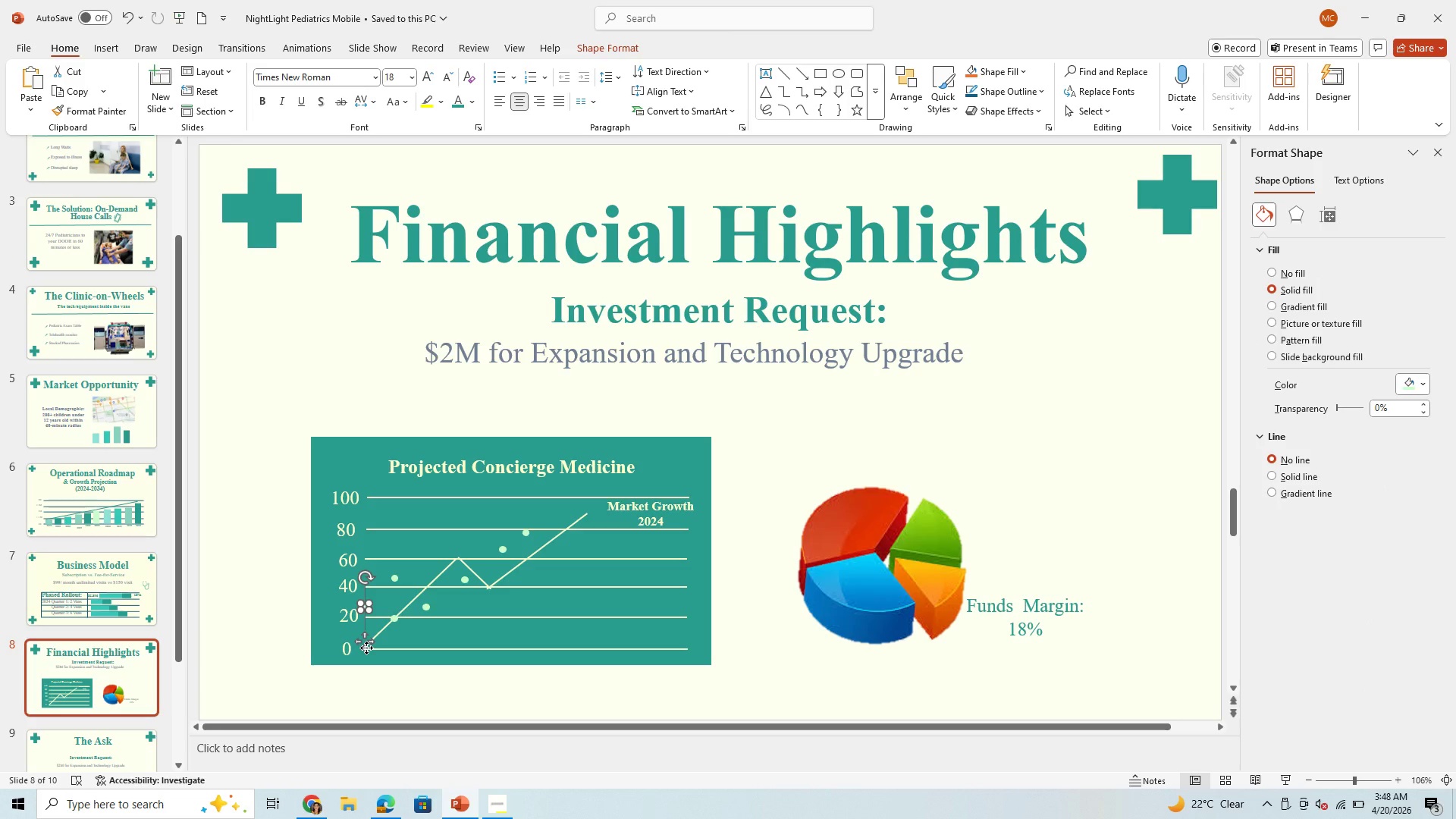 
left_click_drag(start_coordinate=[366, 648], to_coordinate=[425, 629])
 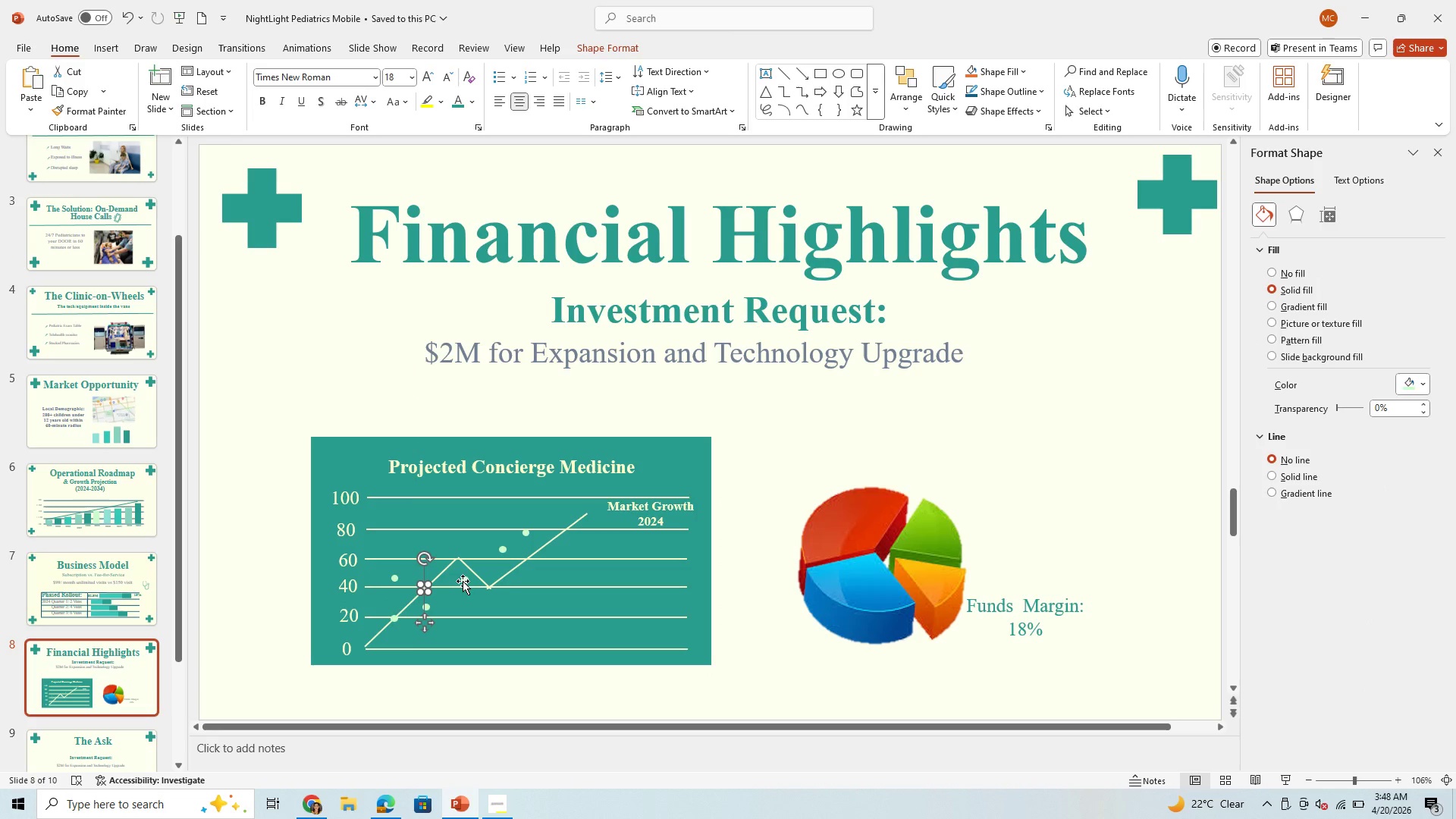 
left_click([463, 581])
 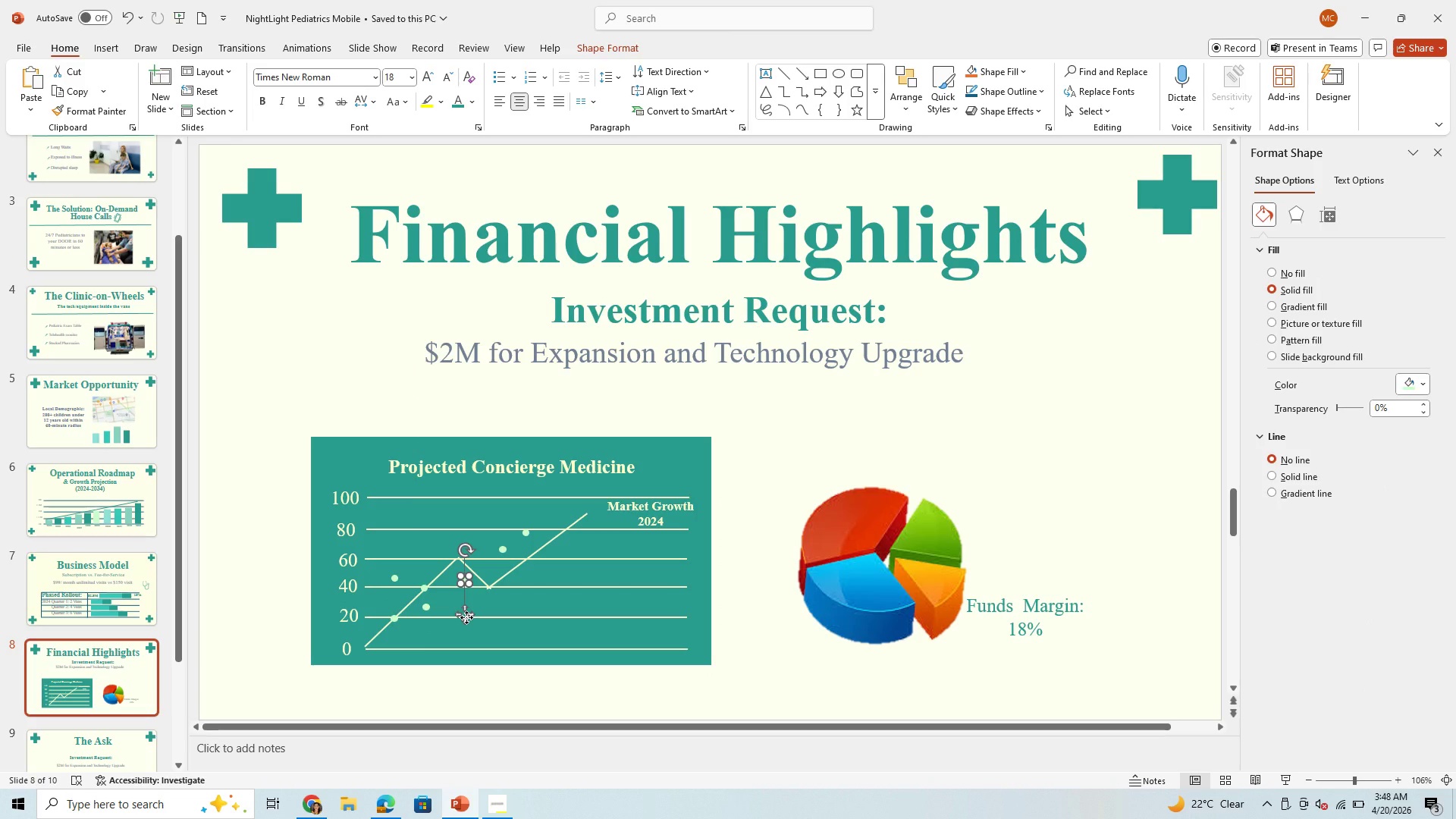 
left_click_drag(start_coordinate=[466, 617], to_coordinate=[459, 599])
 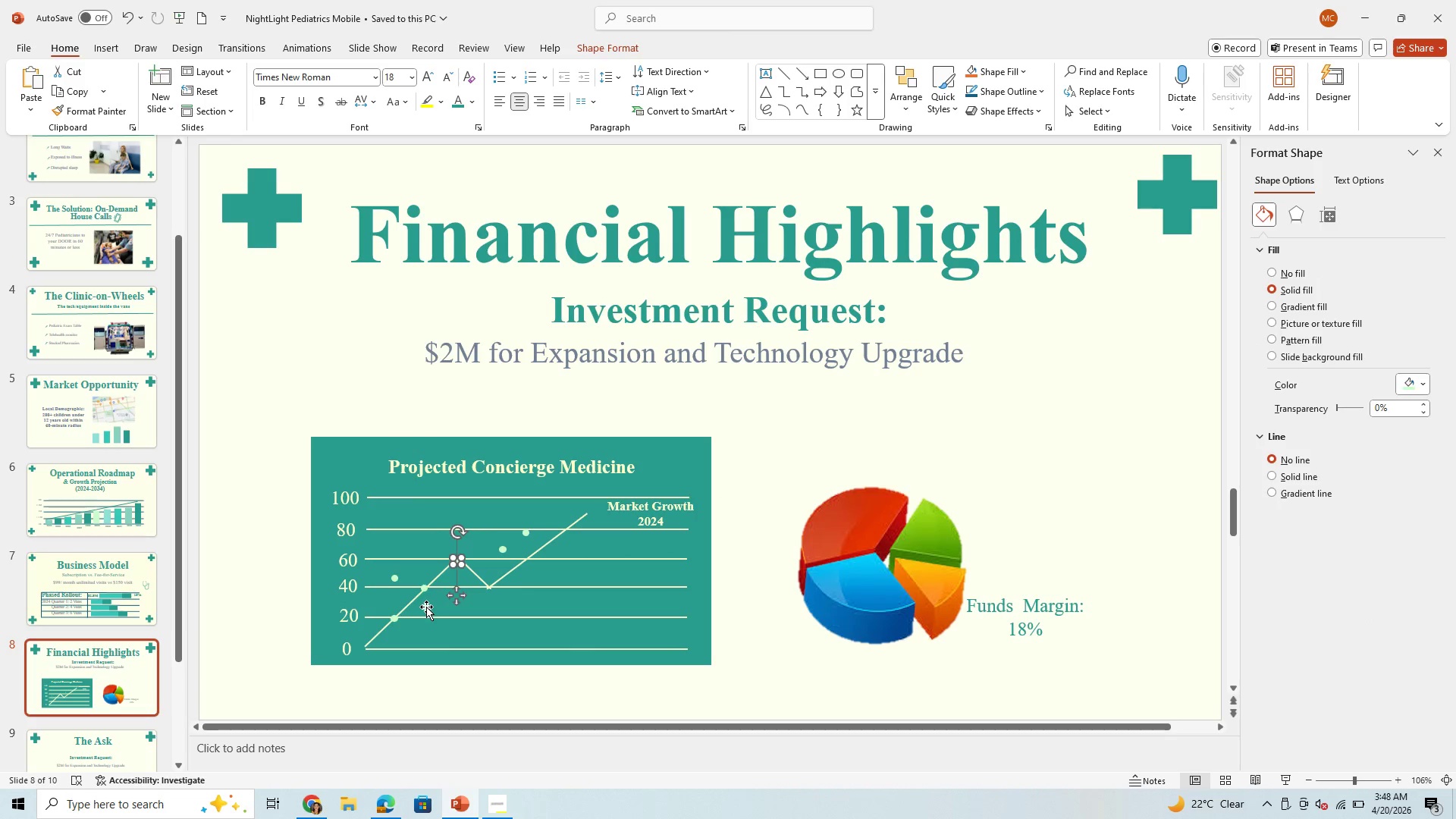 
left_click([426, 607])
 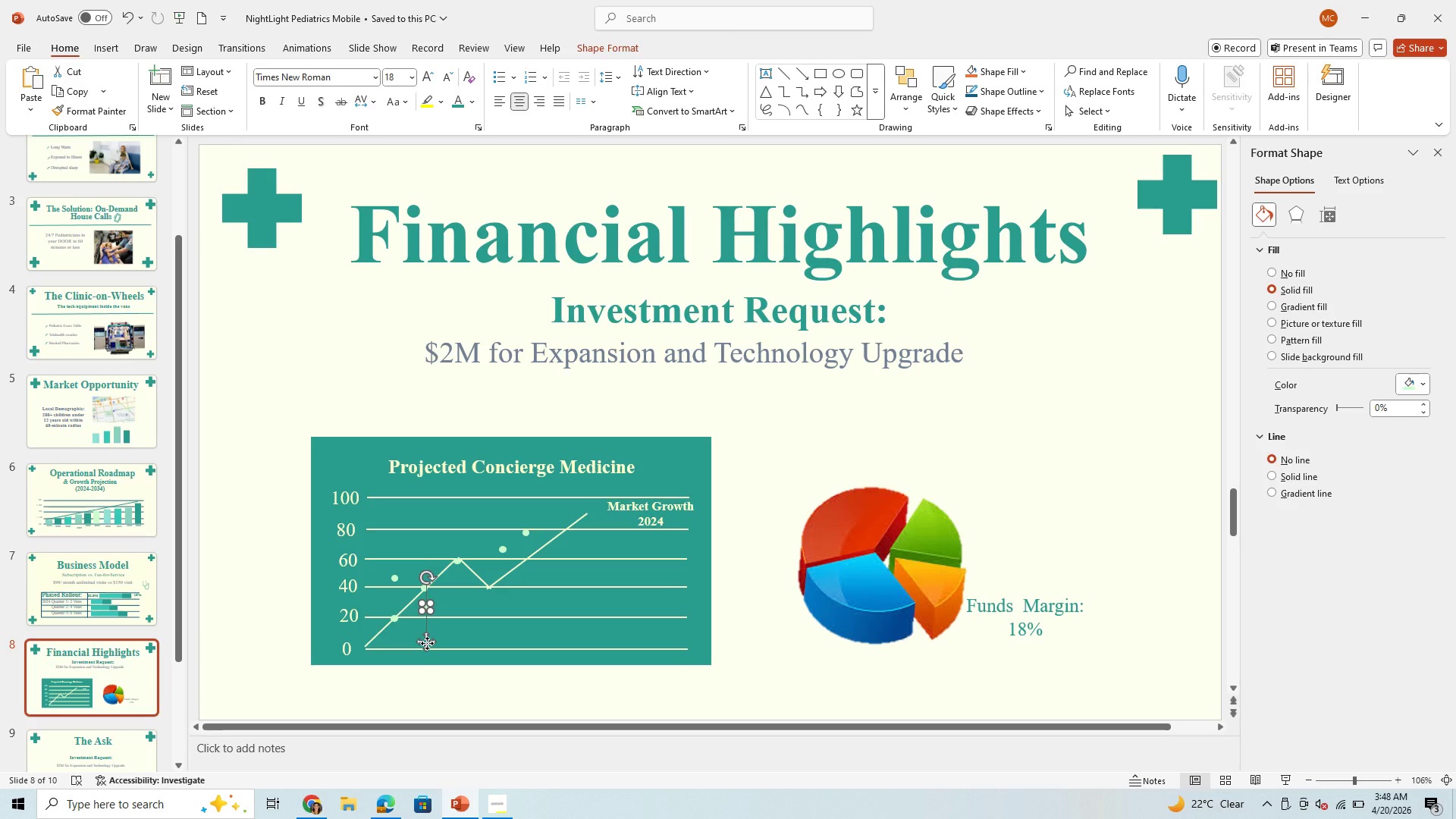 
left_click_drag(start_coordinate=[427, 643], to_coordinate=[491, 623])
 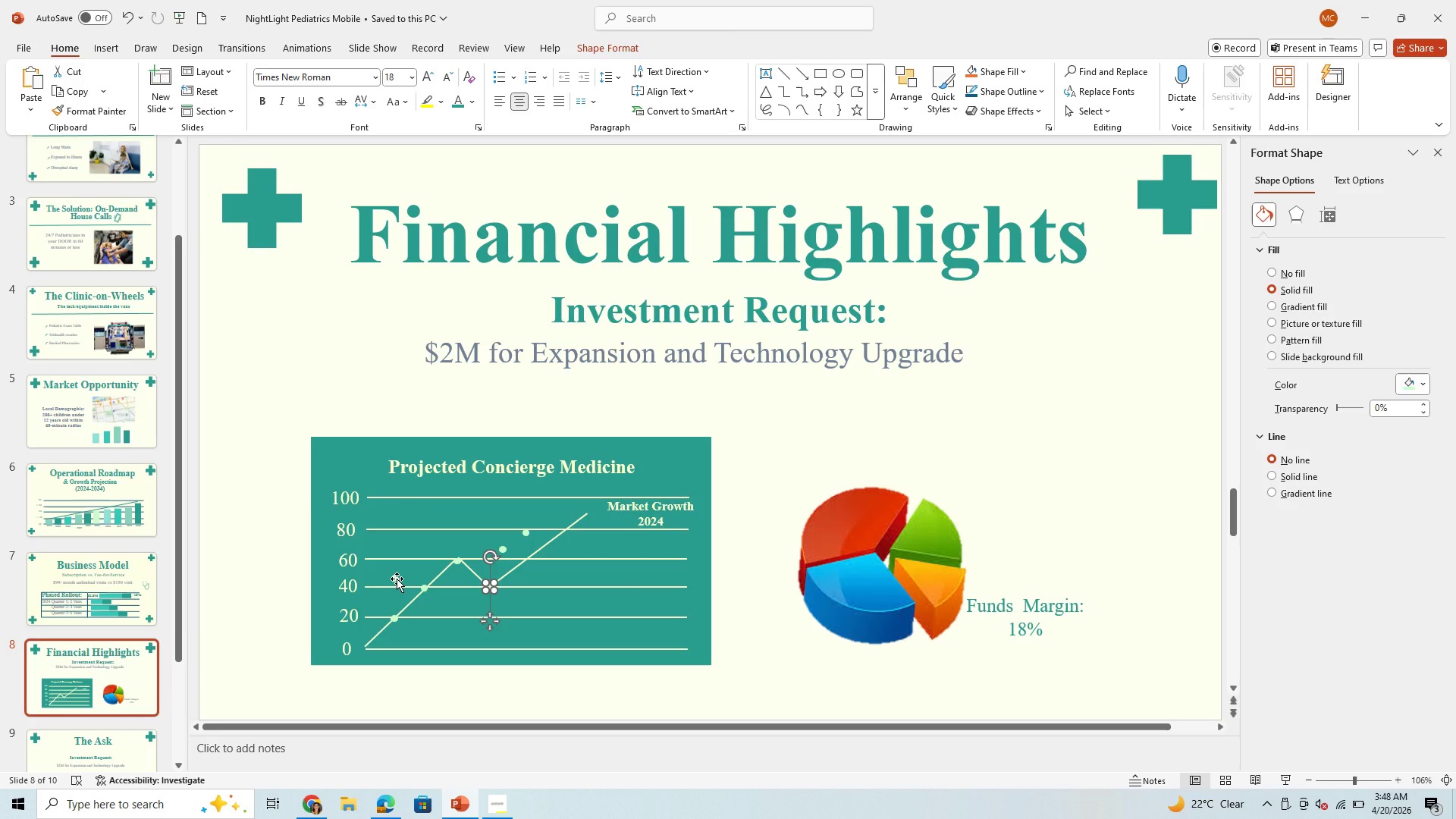 
left_click([397, 579])
 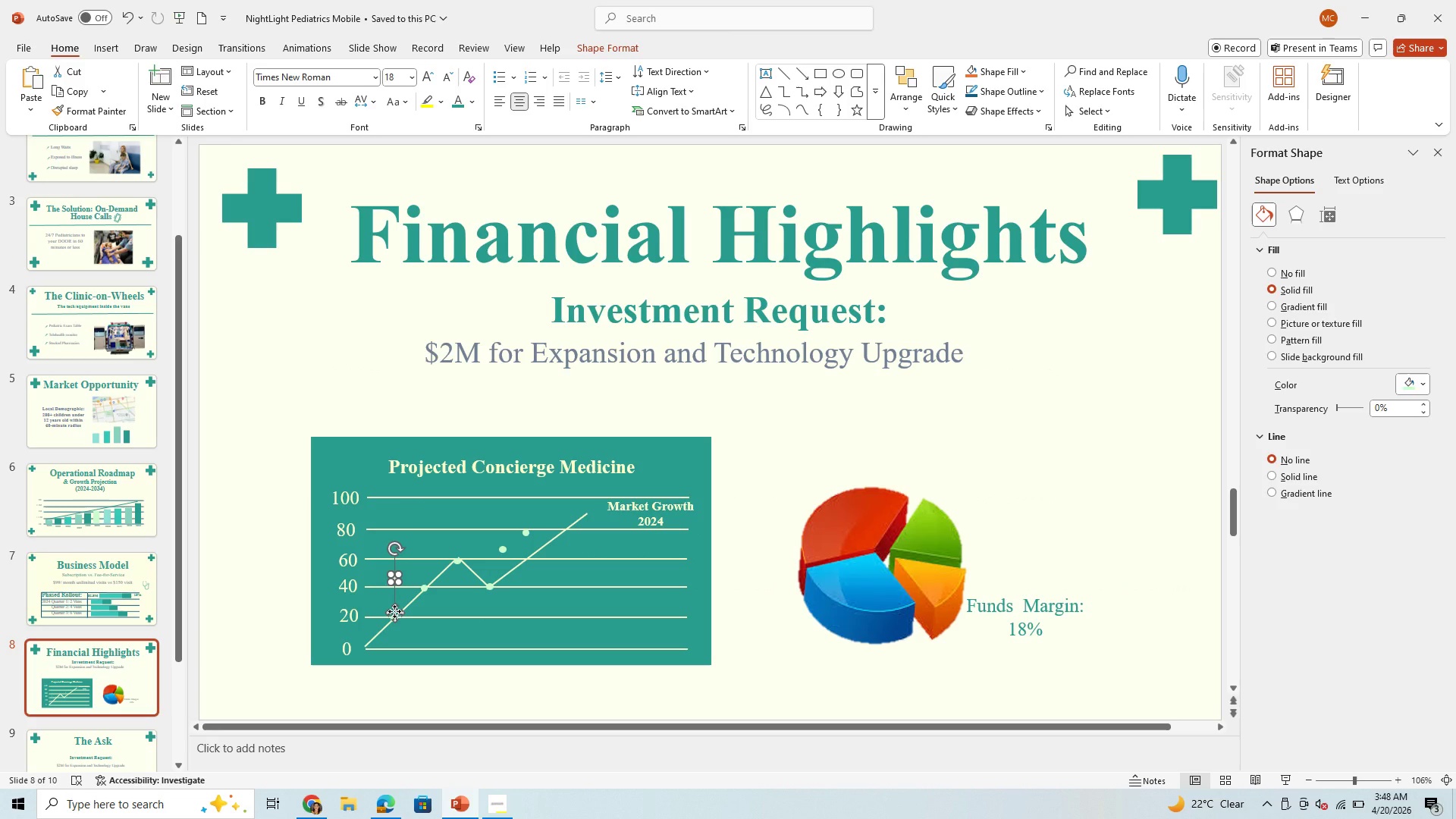 
left_click_drag(start_coordinate=[394, 611], to_coordinate=[526, 592])
 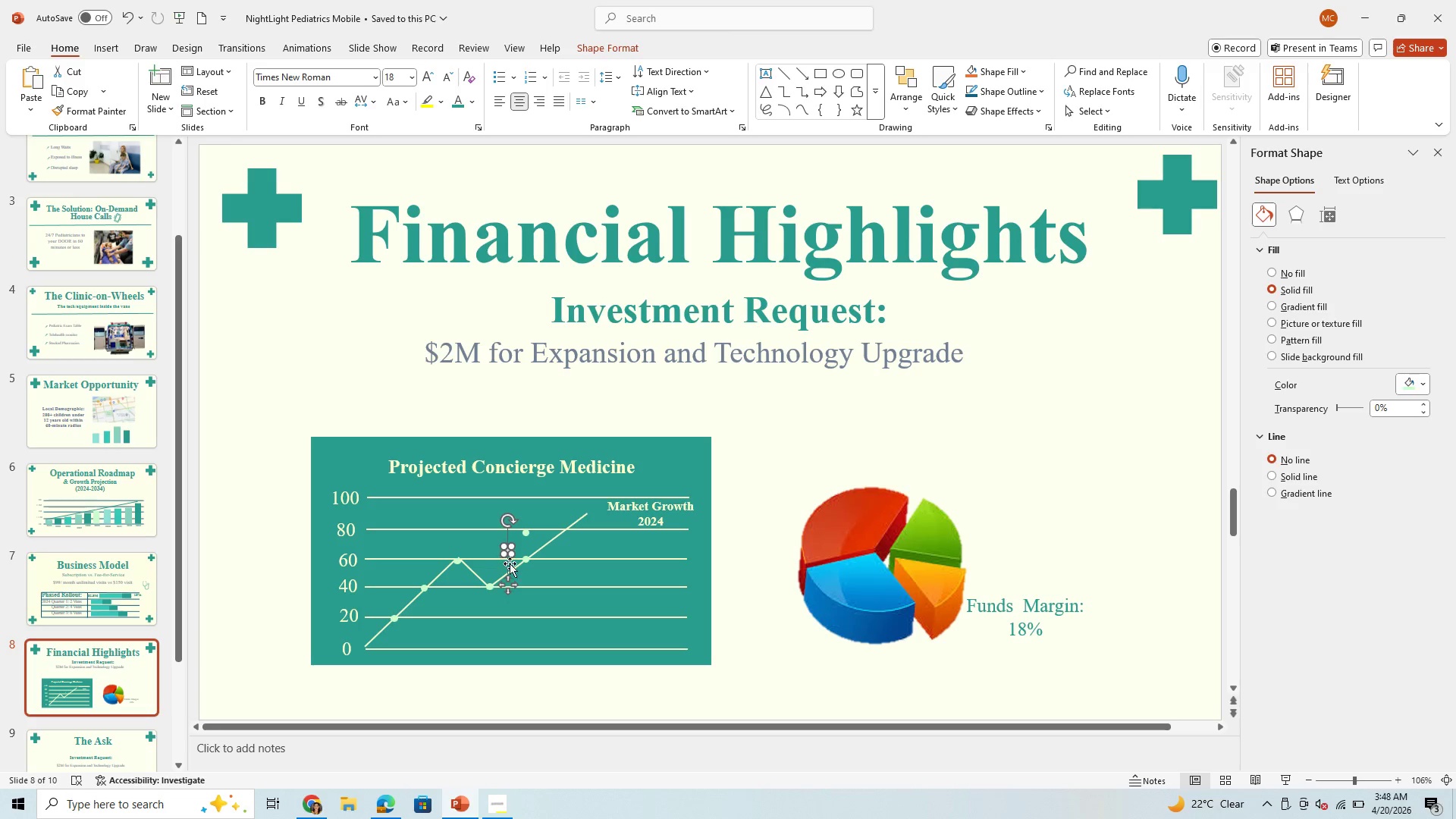 
left_click_drag(start_coordinate=[506, 587], to_coordinate=[566, 564])
 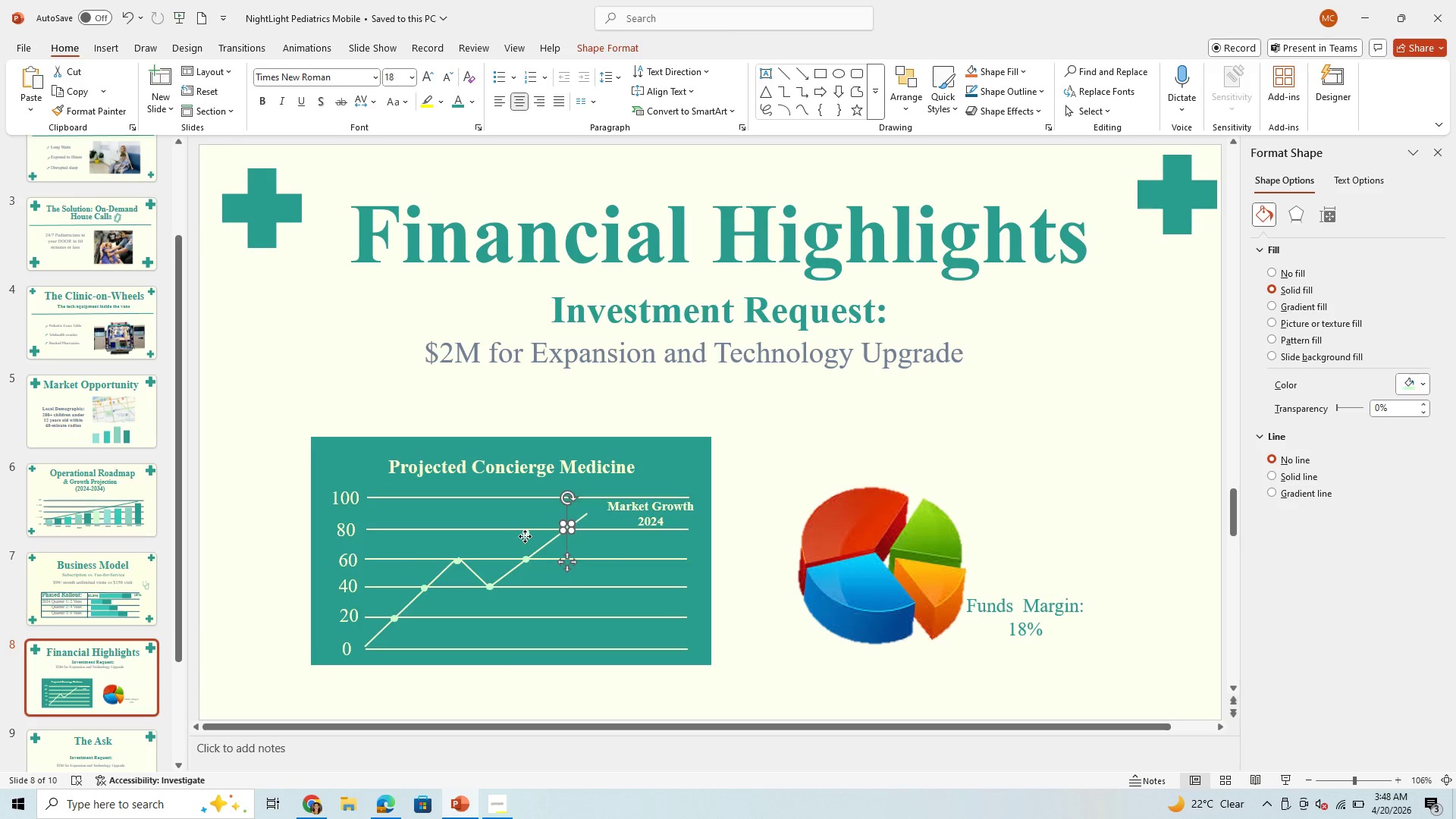 
left_click([525, 536])
 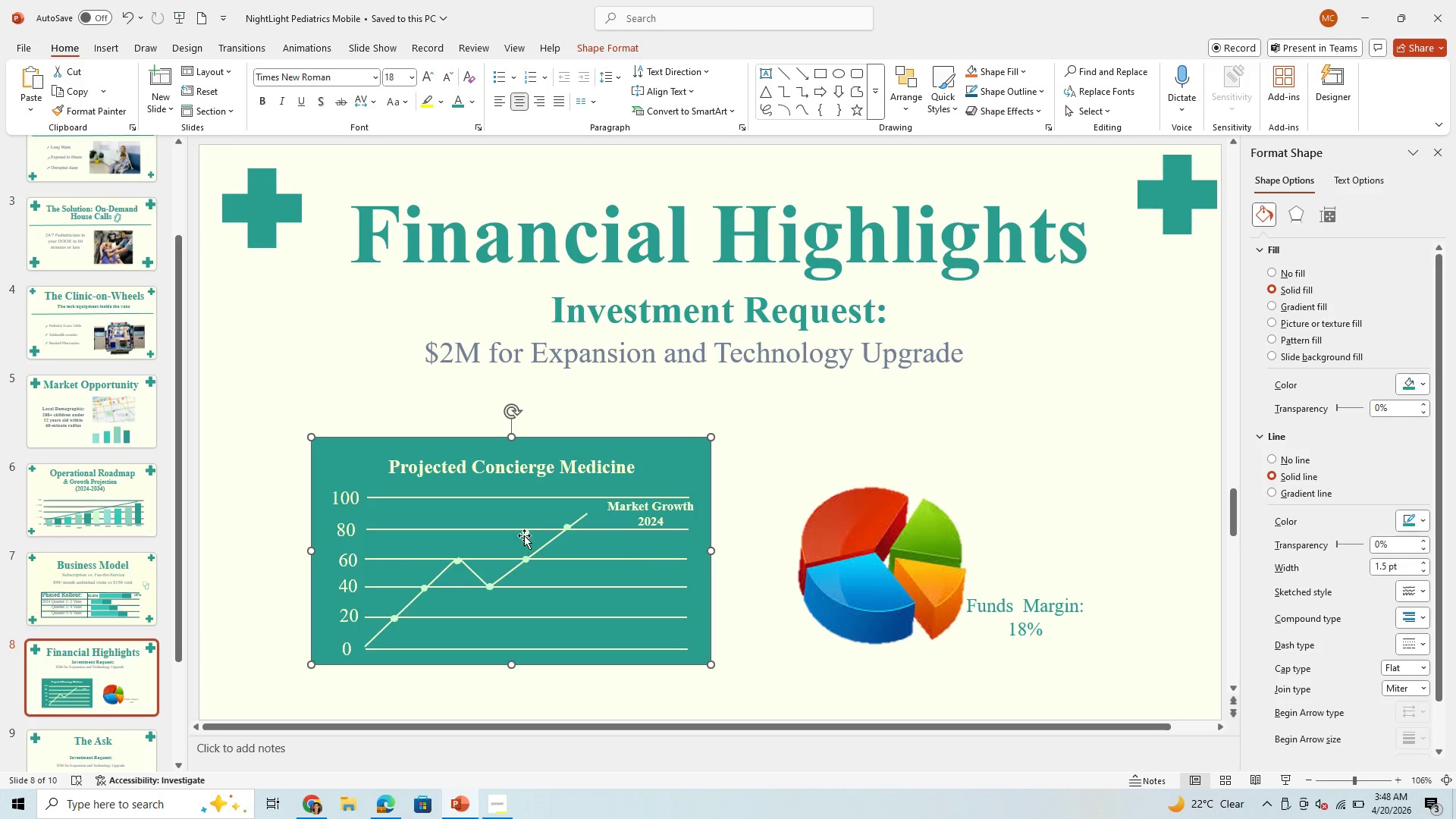 
left_click([525, 532])
 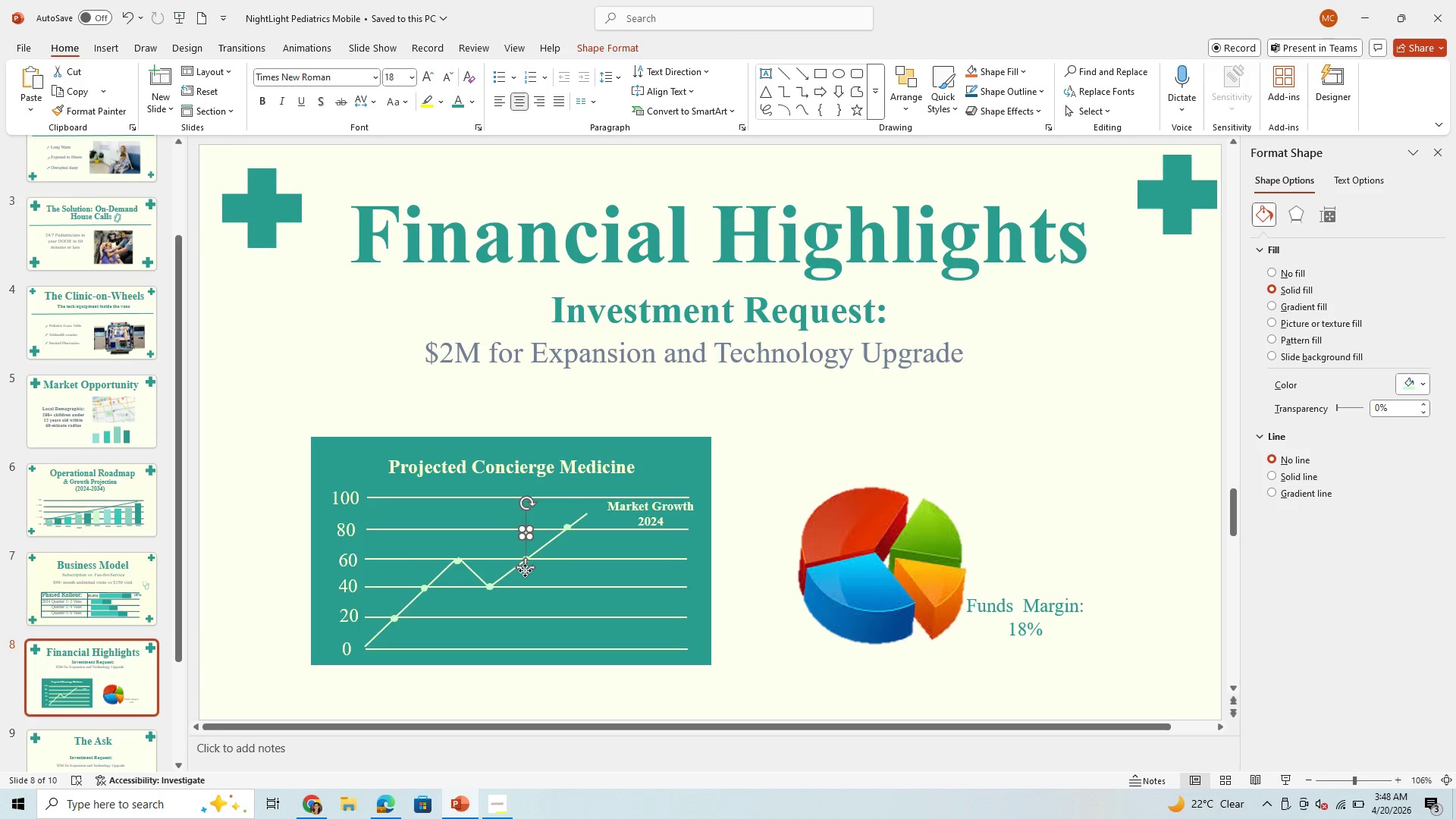 
left_click_drag(start_coordinate=[525, 570], to_coordinate=[590, 551])
 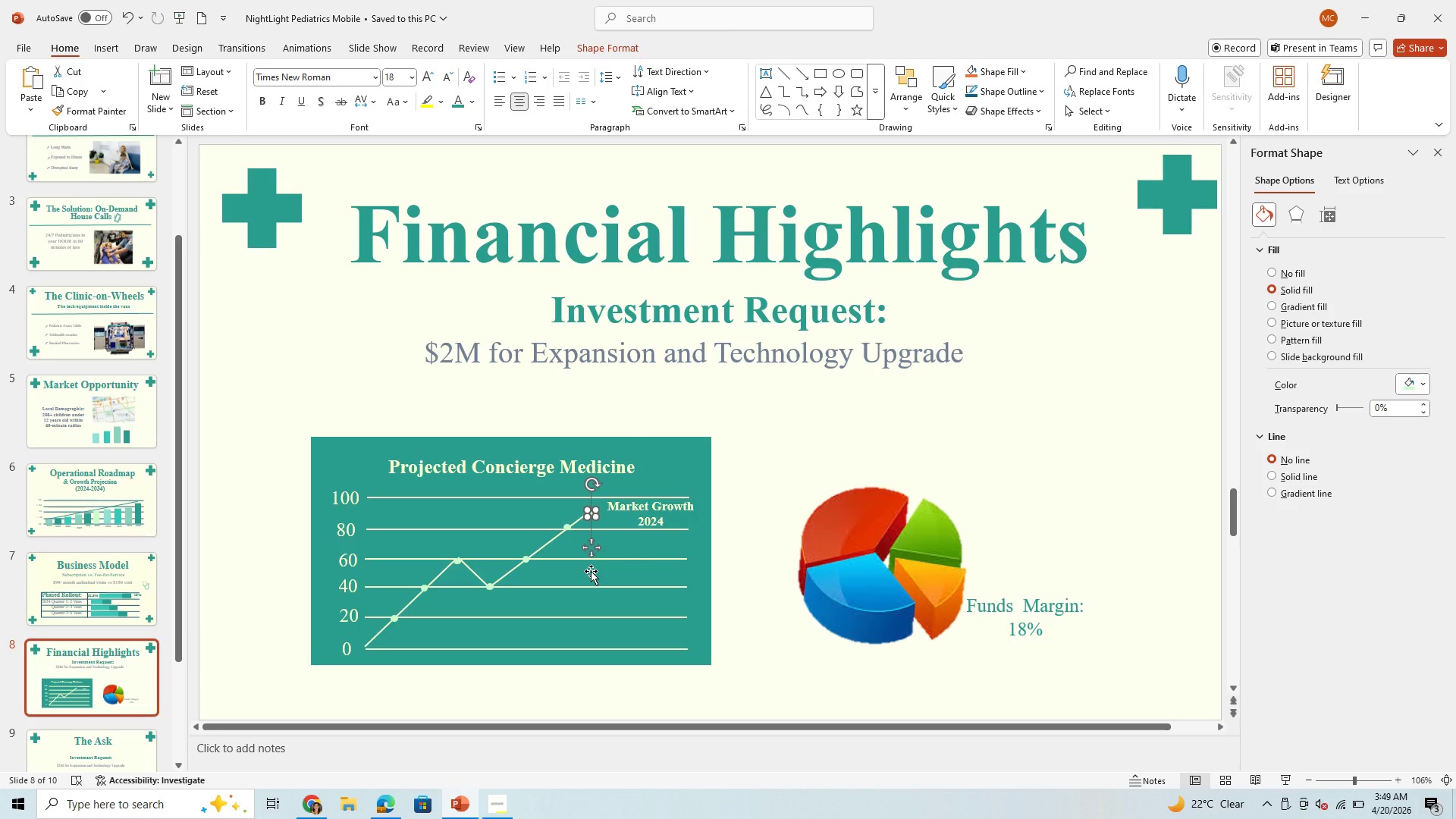 
wait(12.97)
 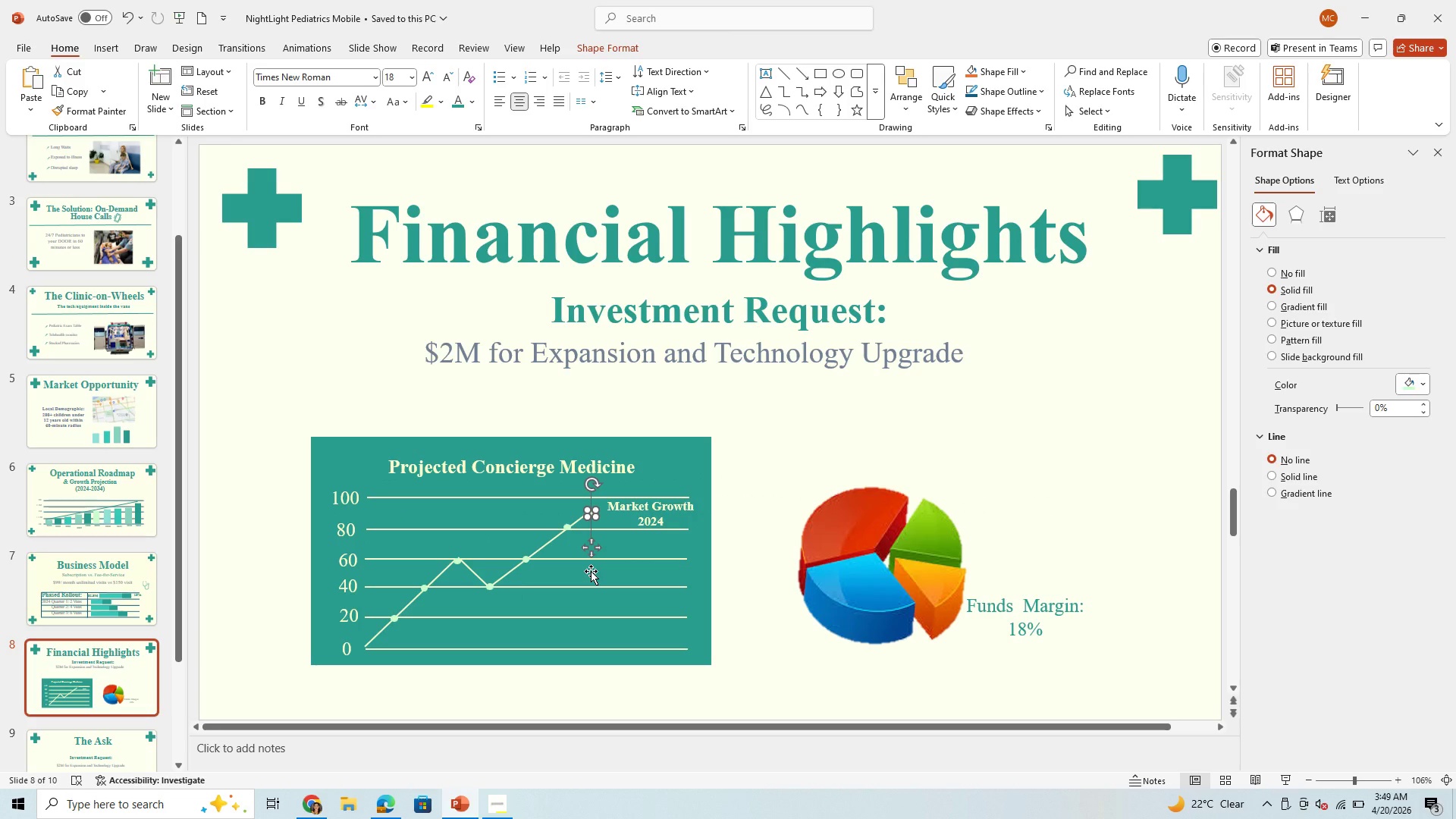 
left_click([91, 566])
 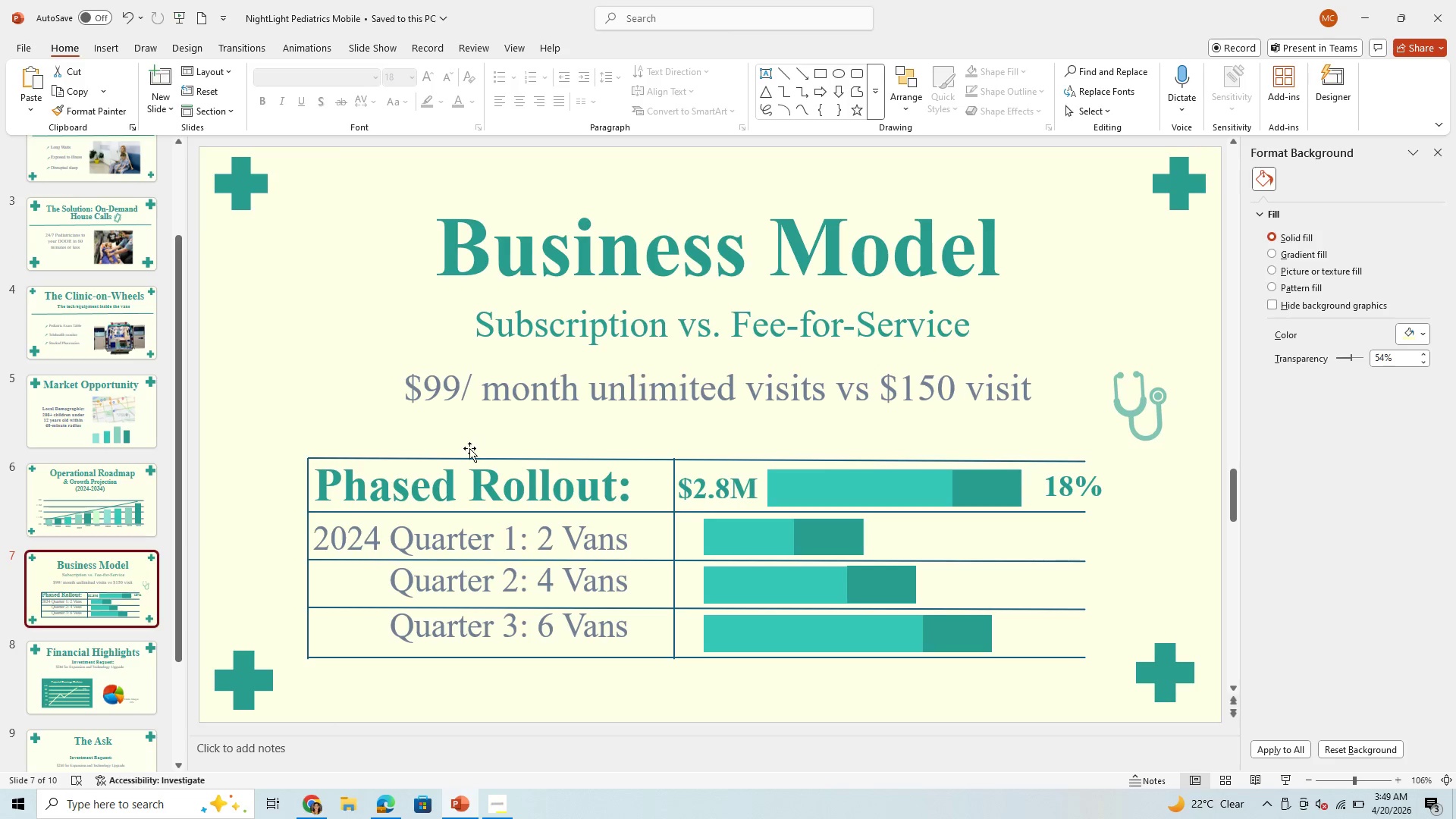 
wait(34.09)
 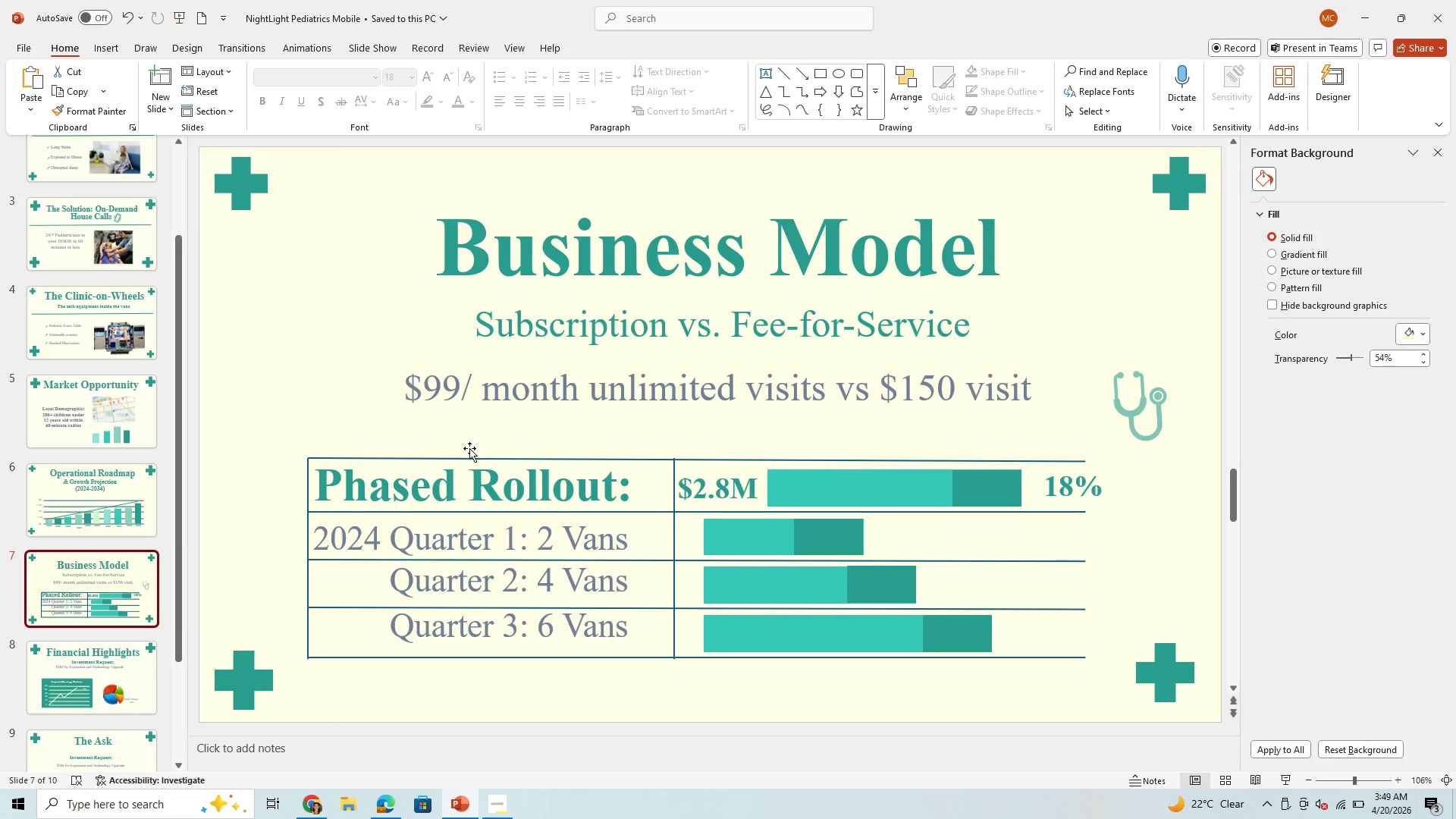 
left_click([540, 260])
 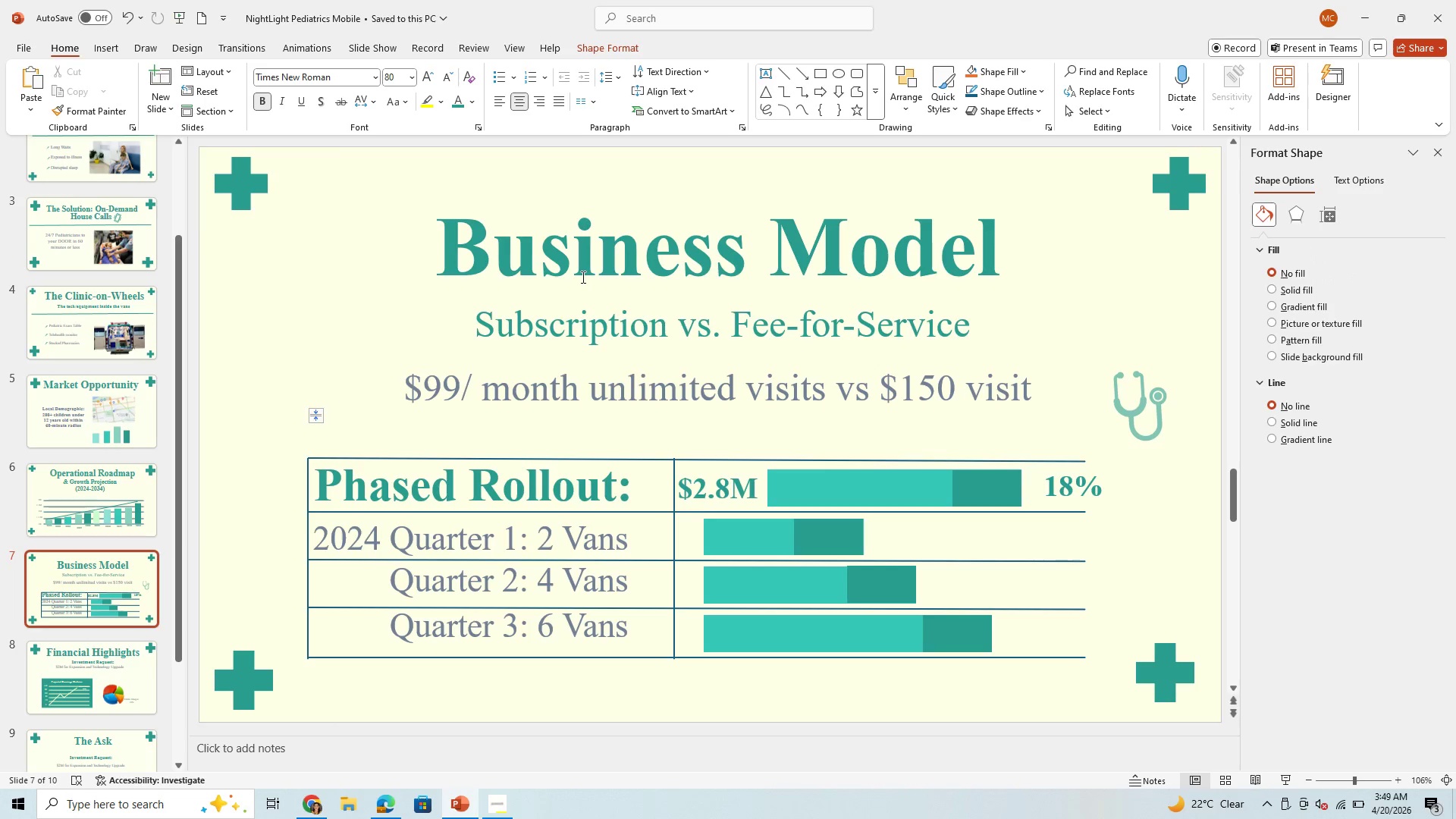 
left_click([582, 277])
 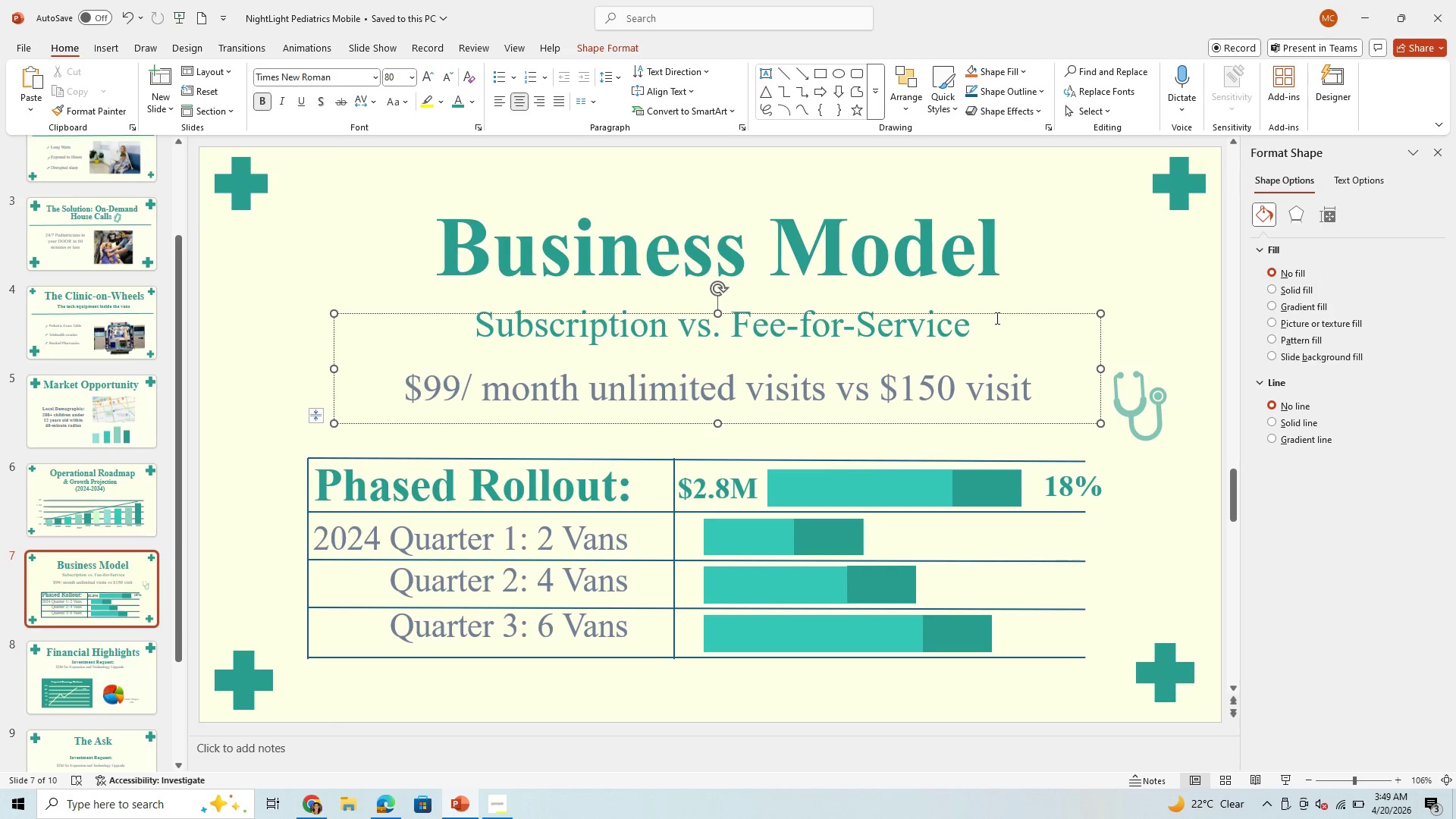 
left_click([1025, 251])
 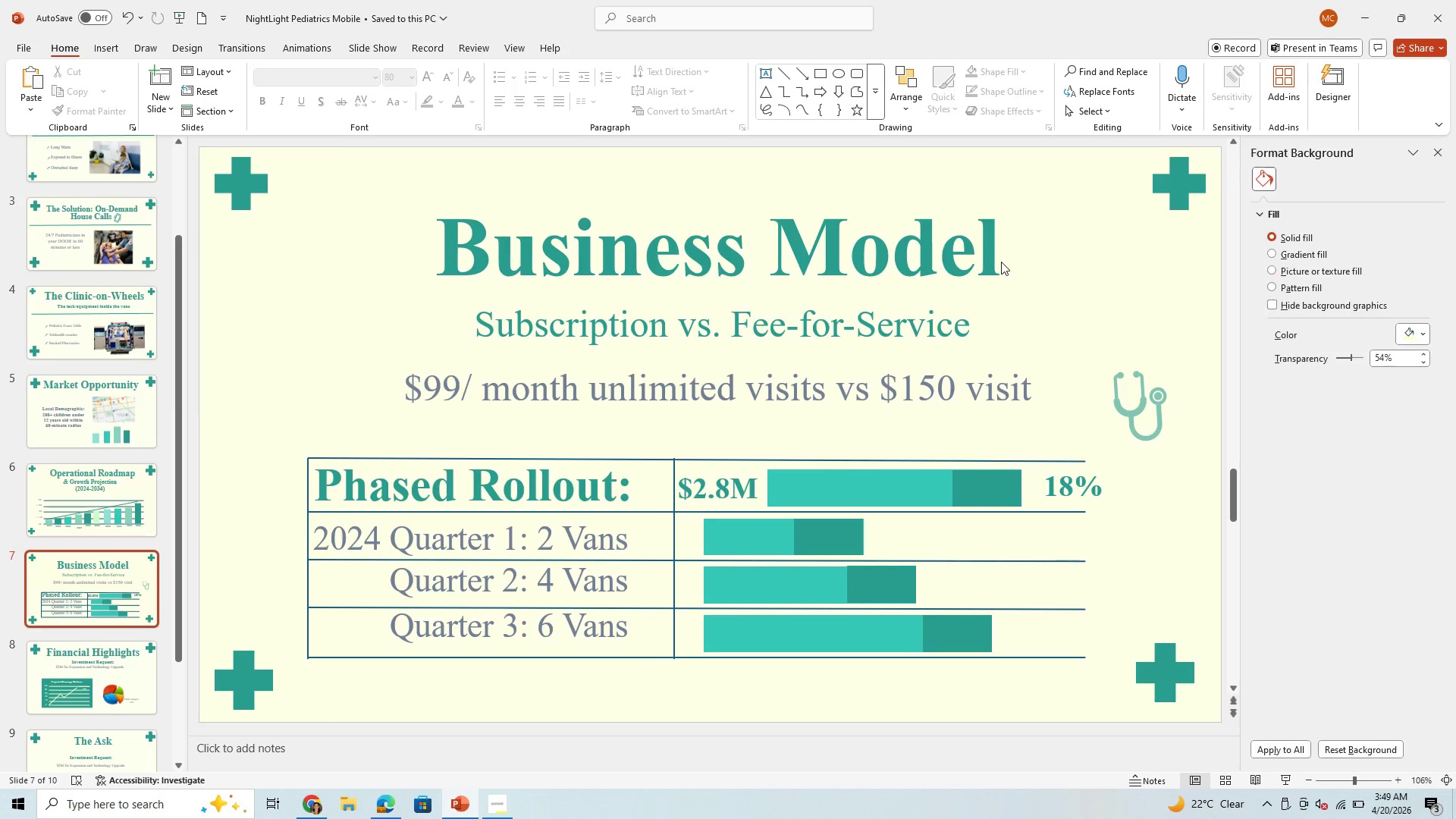 
left_click([1001, 262])
 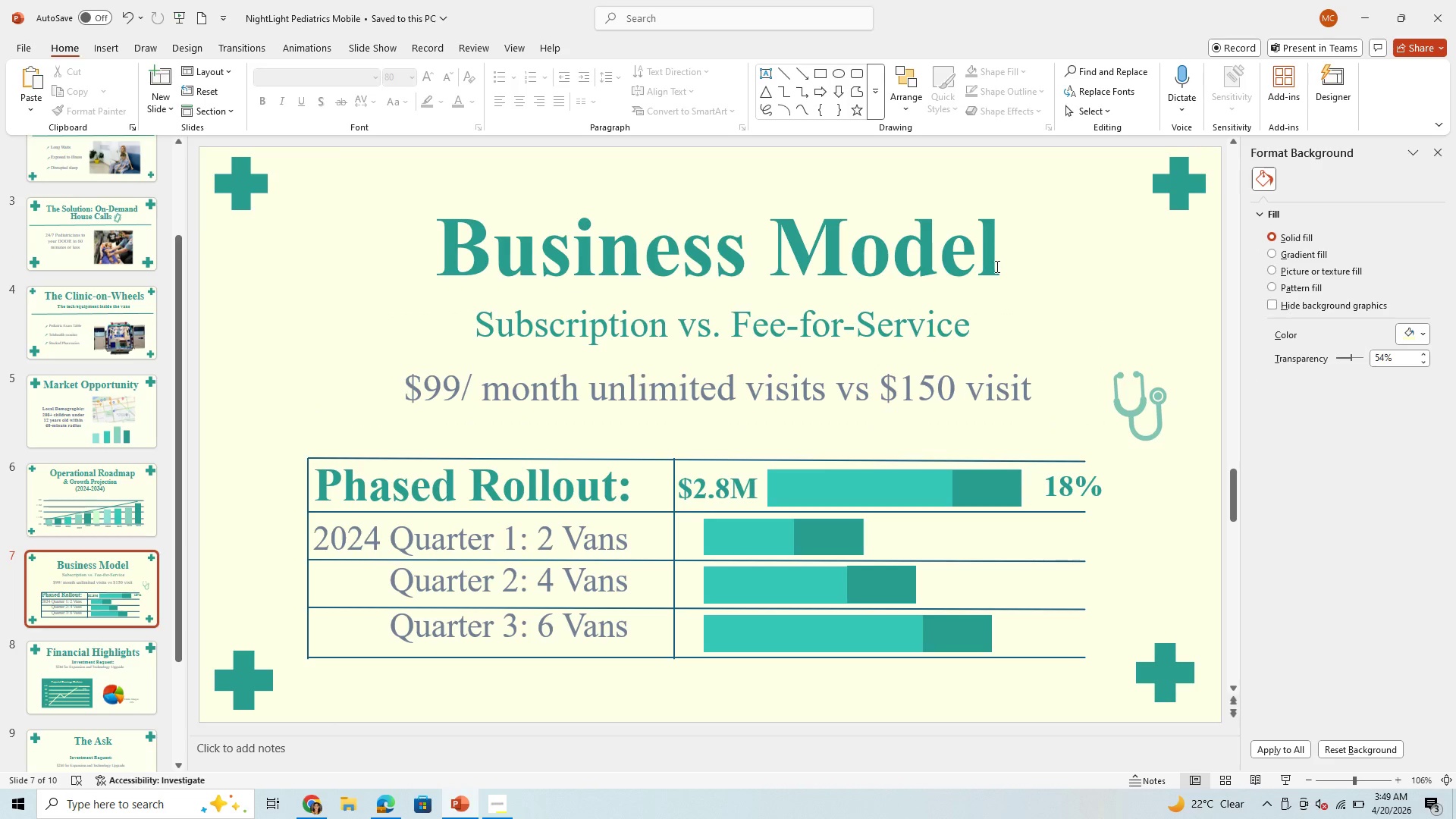 
left_click([996, 266])
 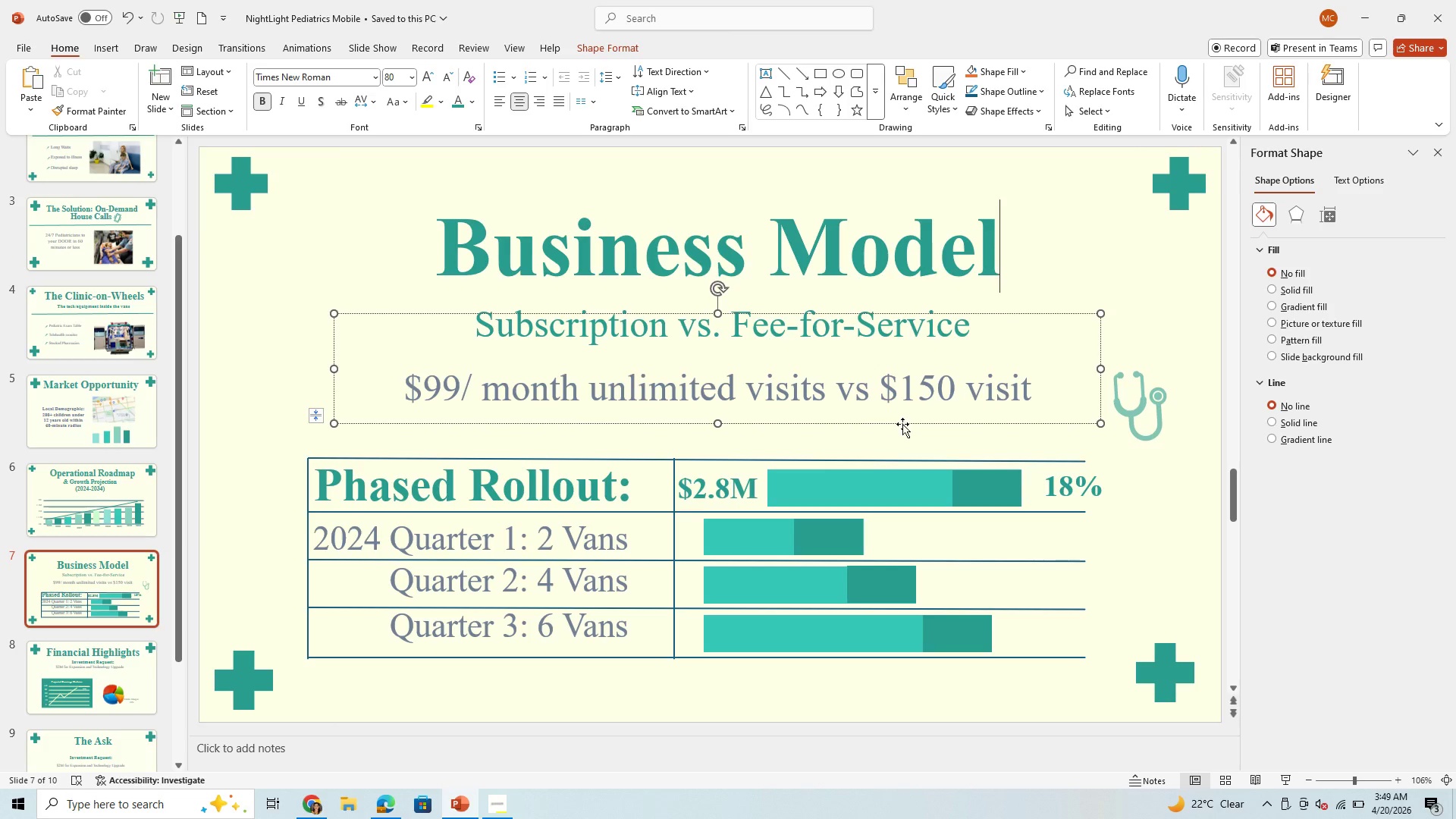 
left_click([900, 420])
 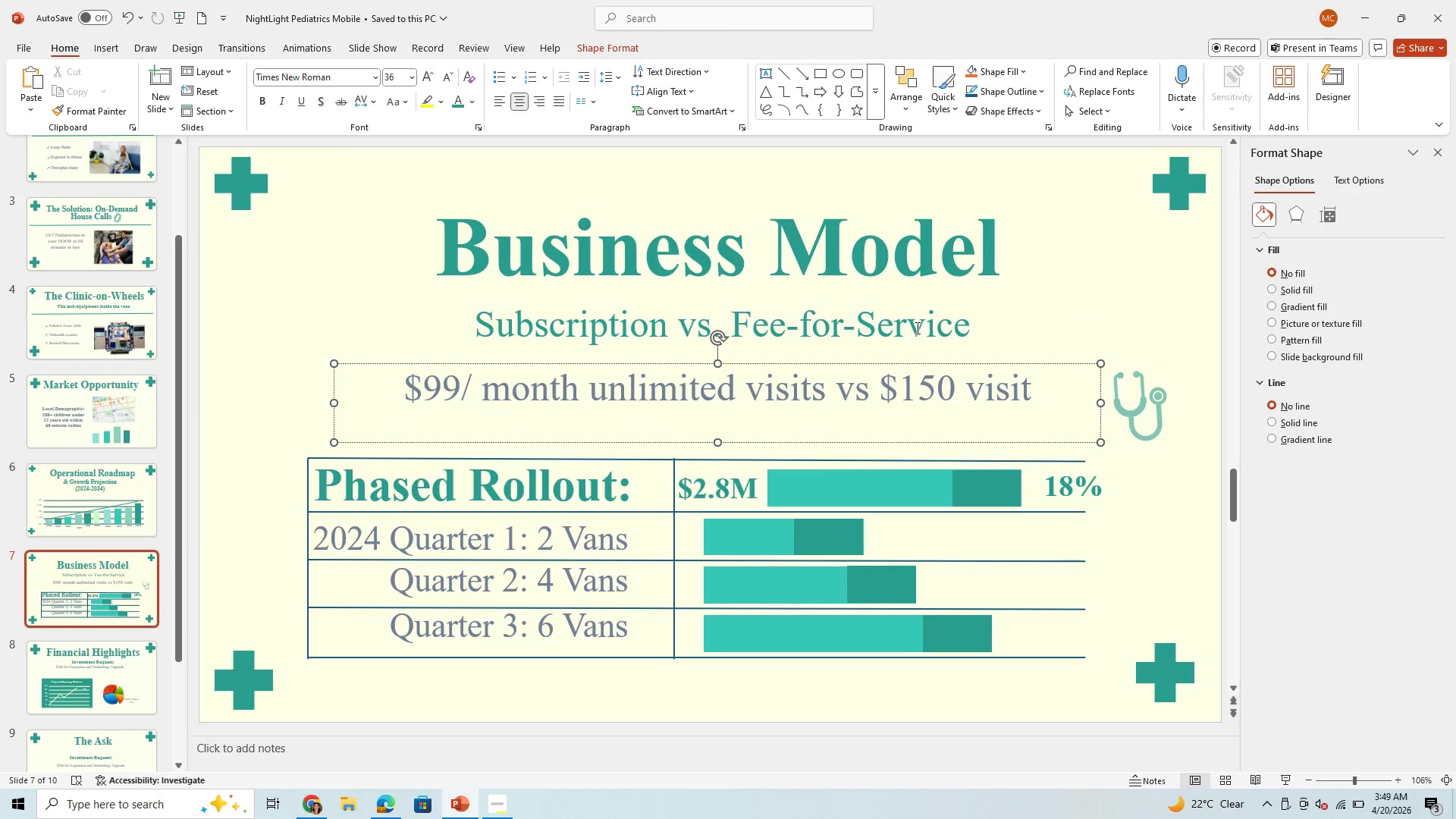 
left_click([916, 322])
 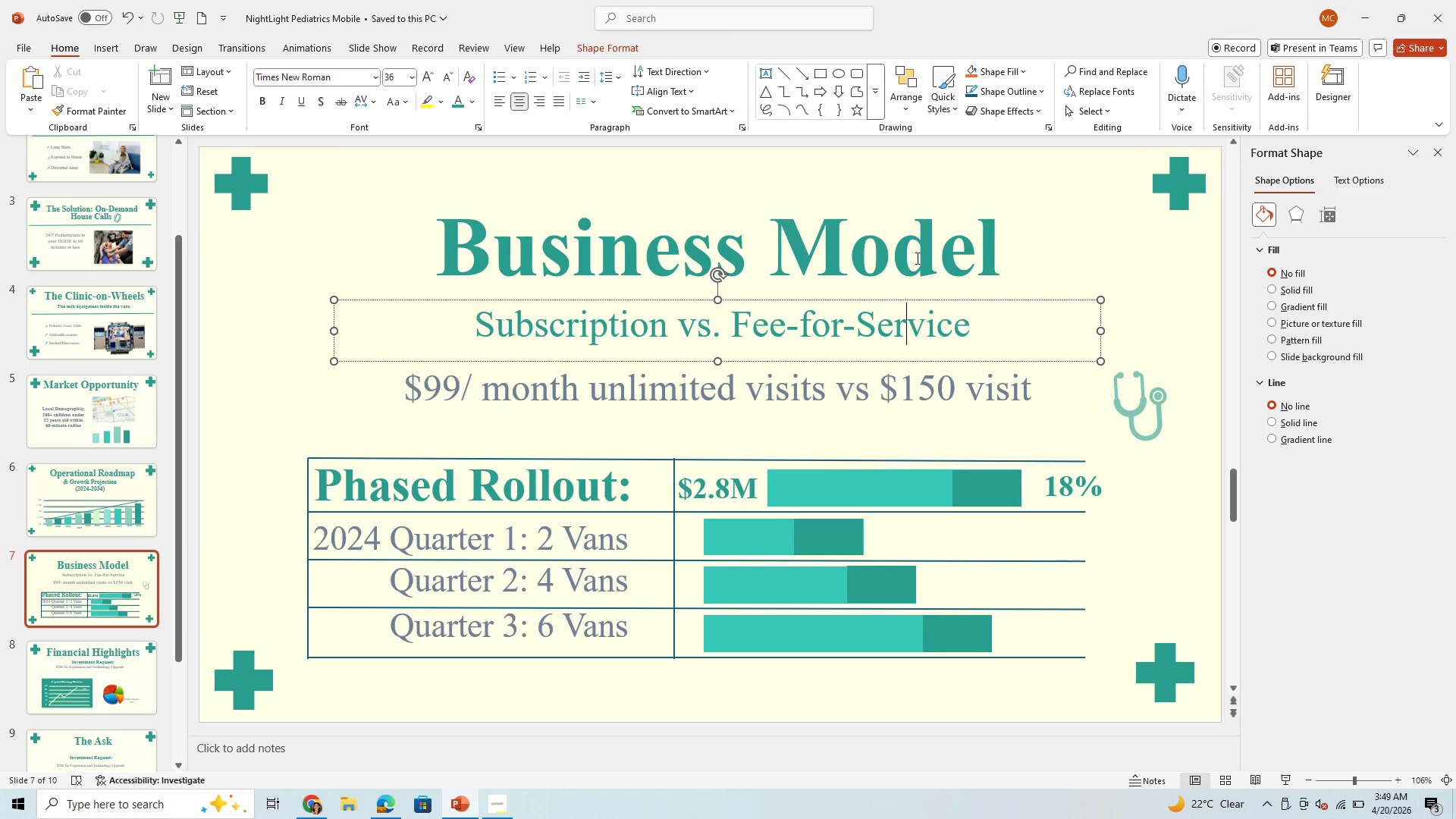 
left_click([916, 258])
 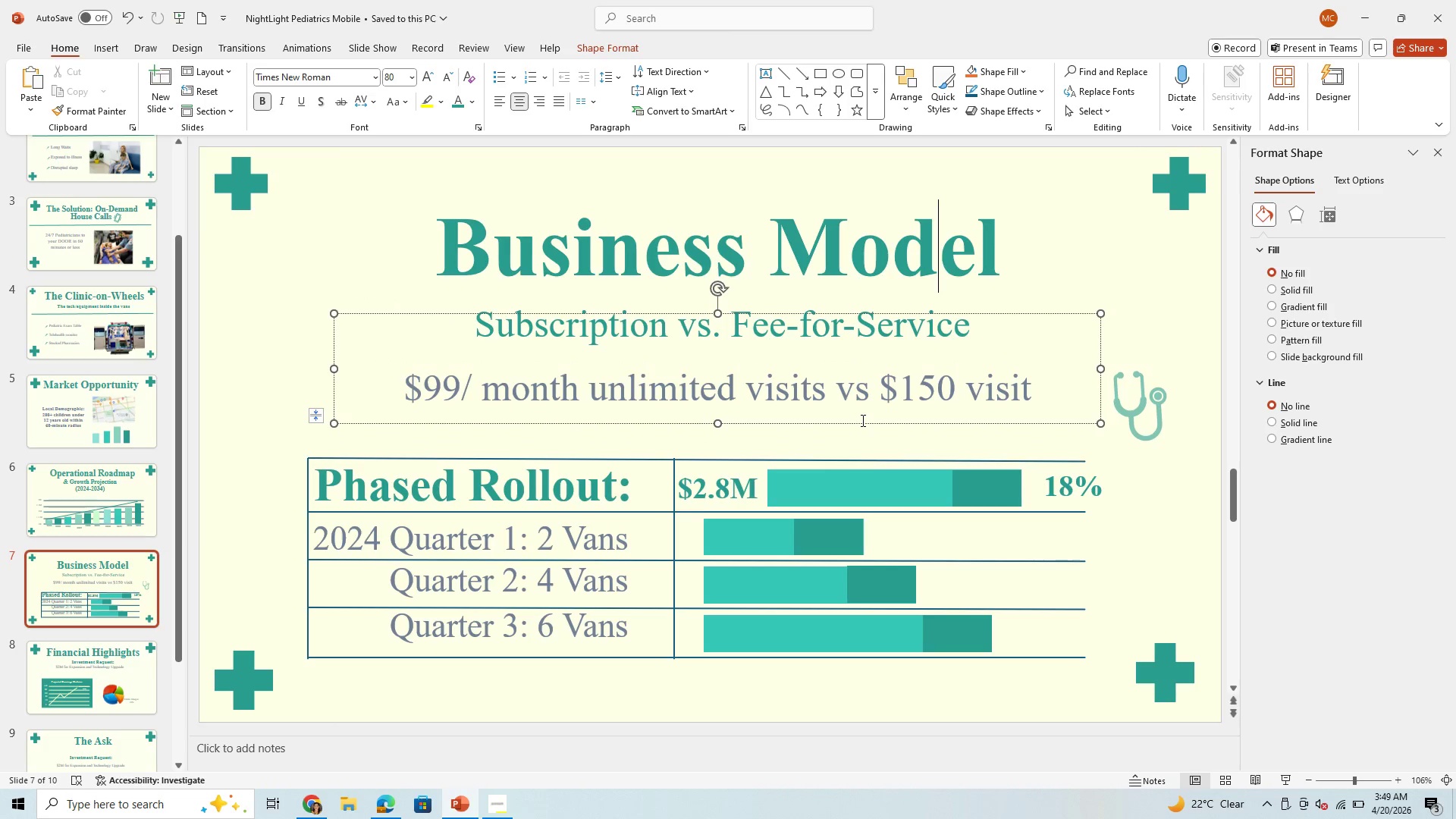 
left_click_drag(start_coordinate=[861, 423], to_coordinate=[856, 394])
 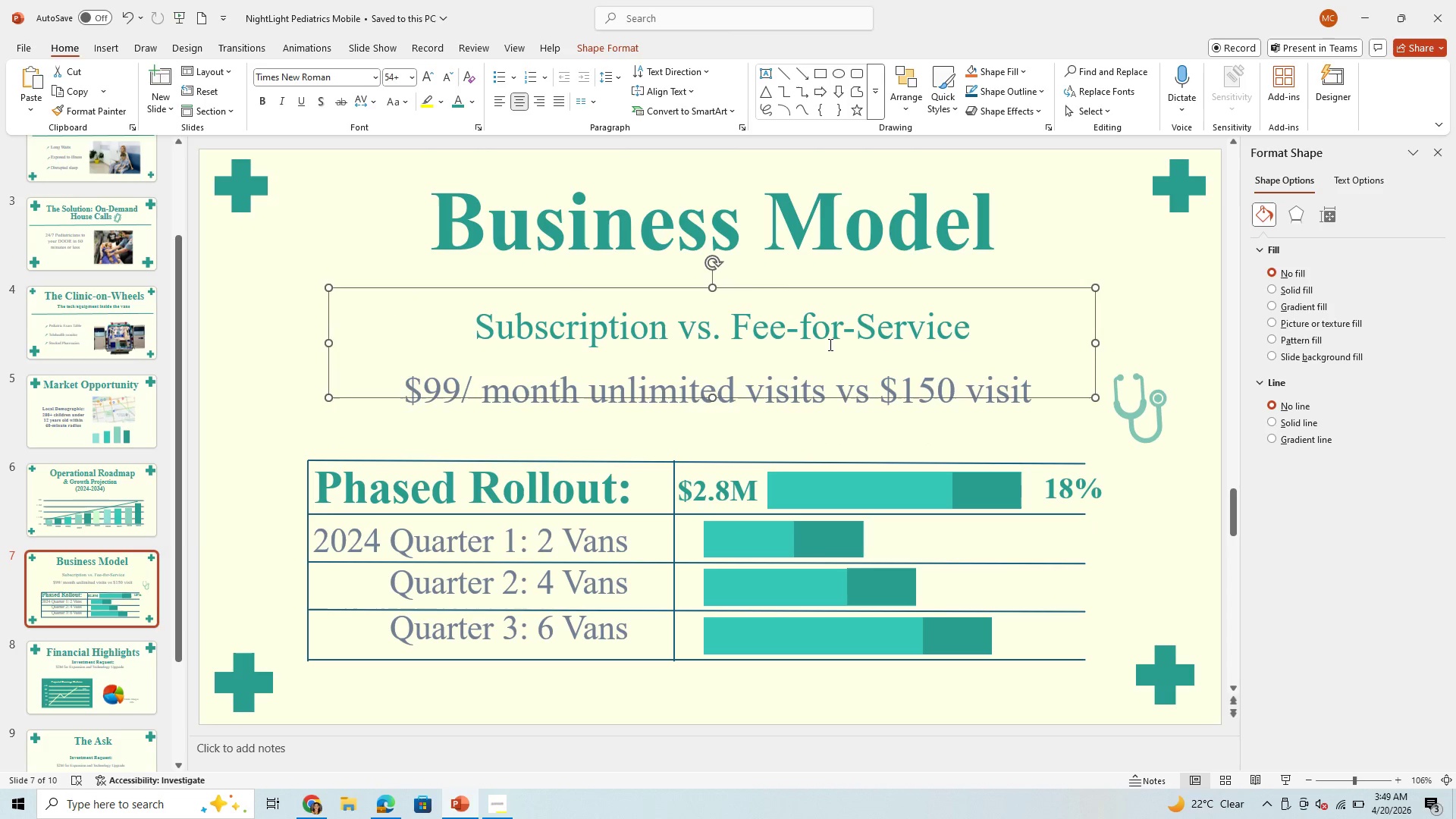 
left_click([829, 344])
 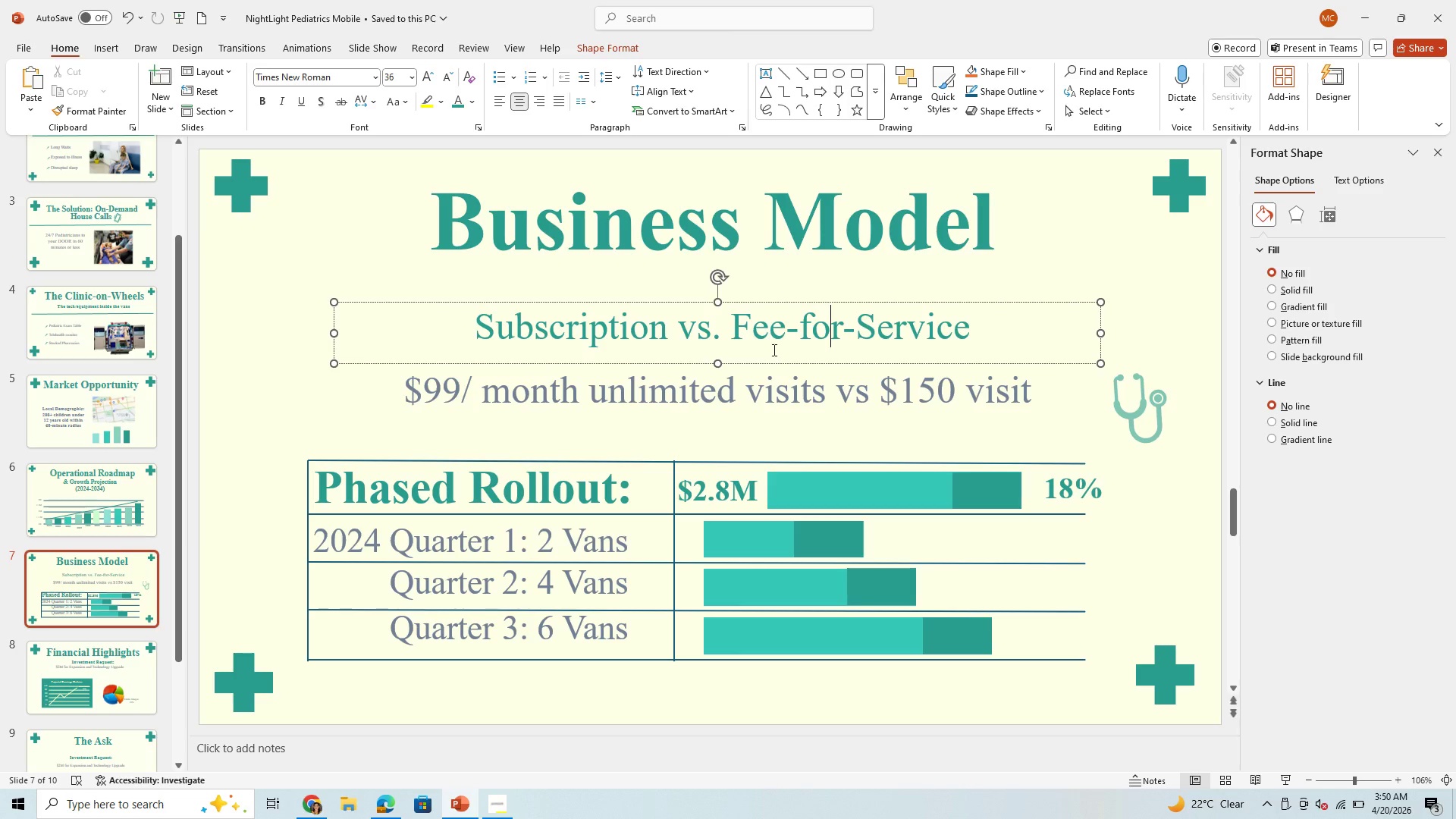 
left_click([676, 331])
 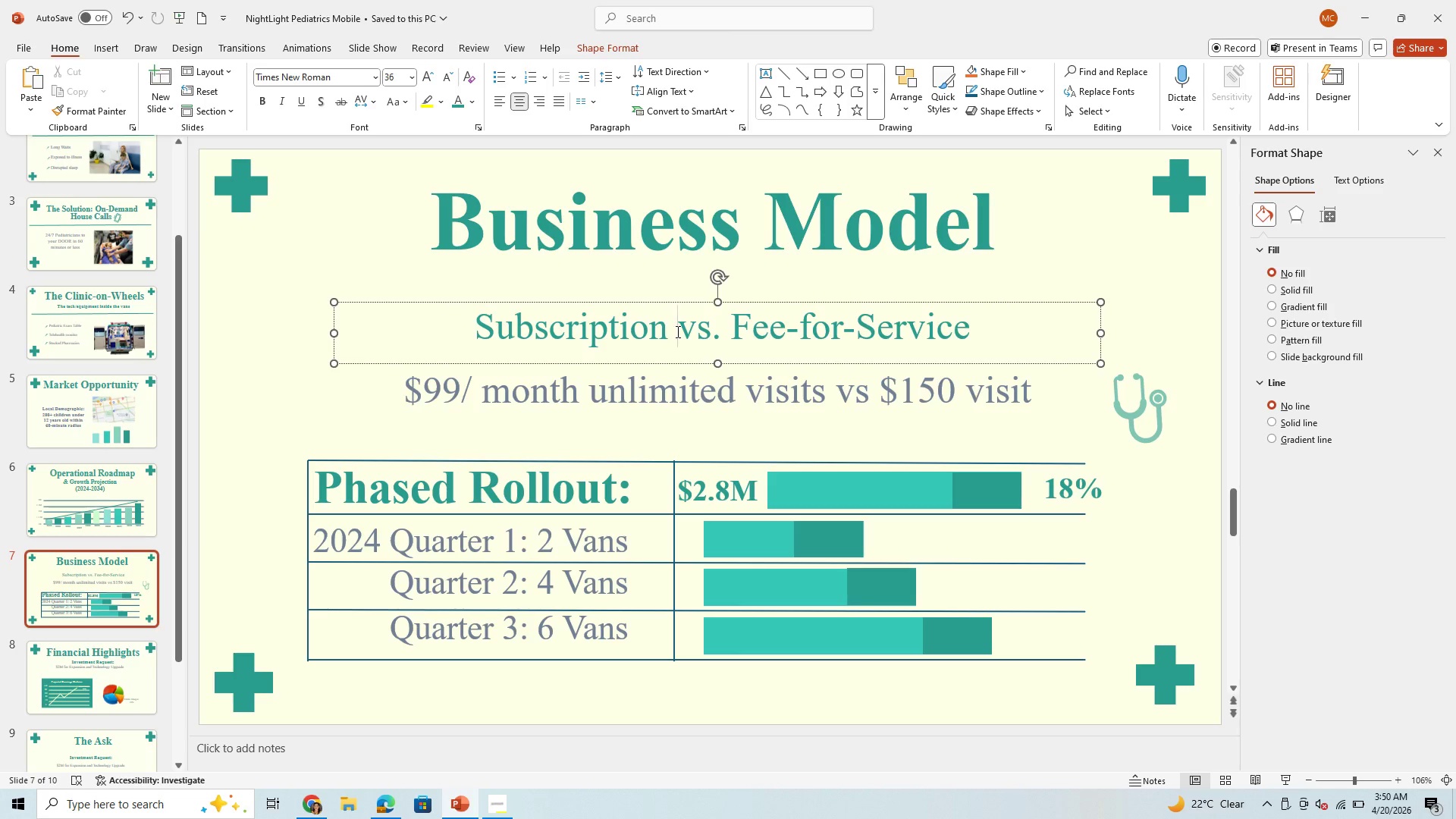 
wait(7.0)
 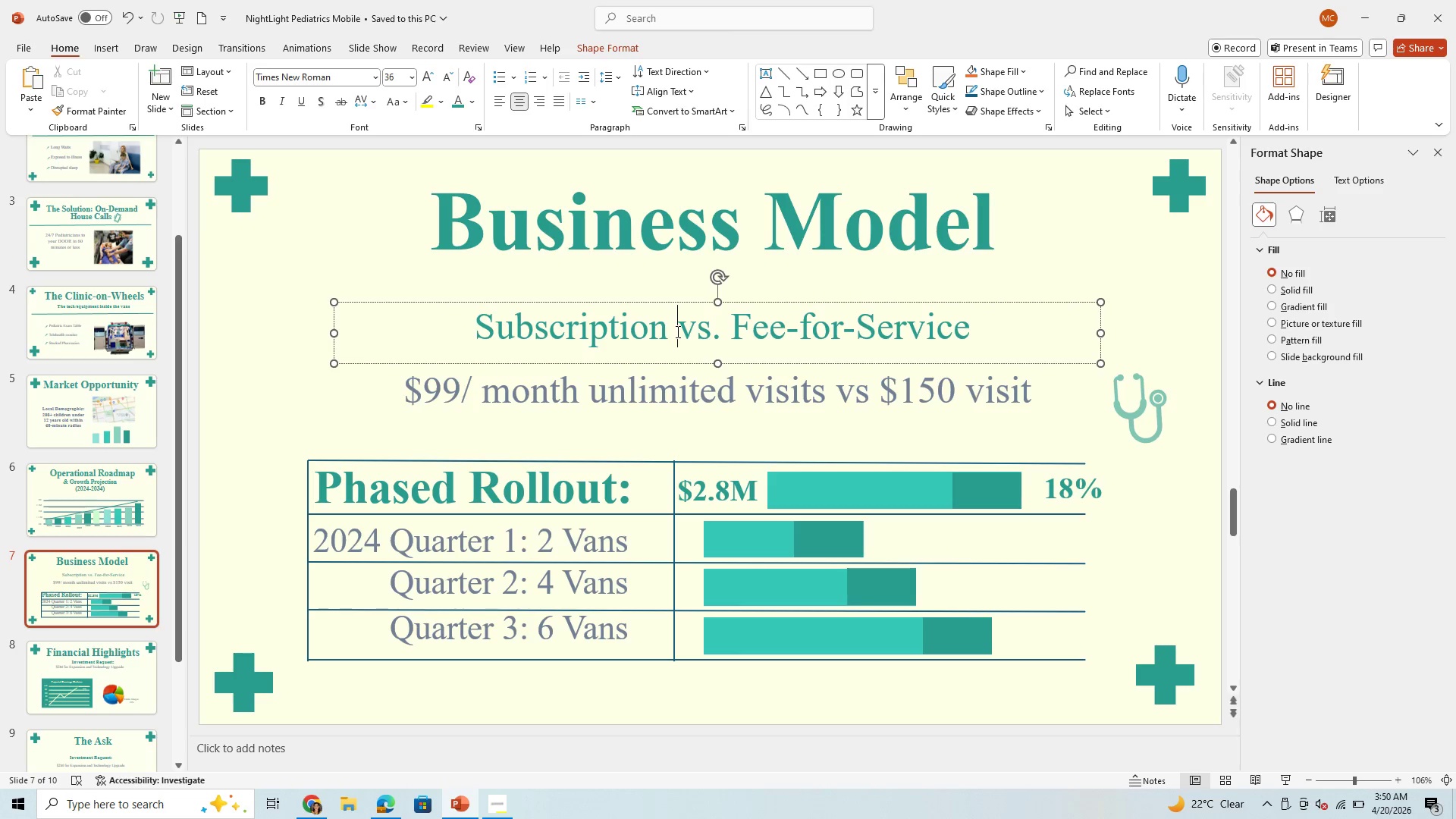 
type(Pricing )
 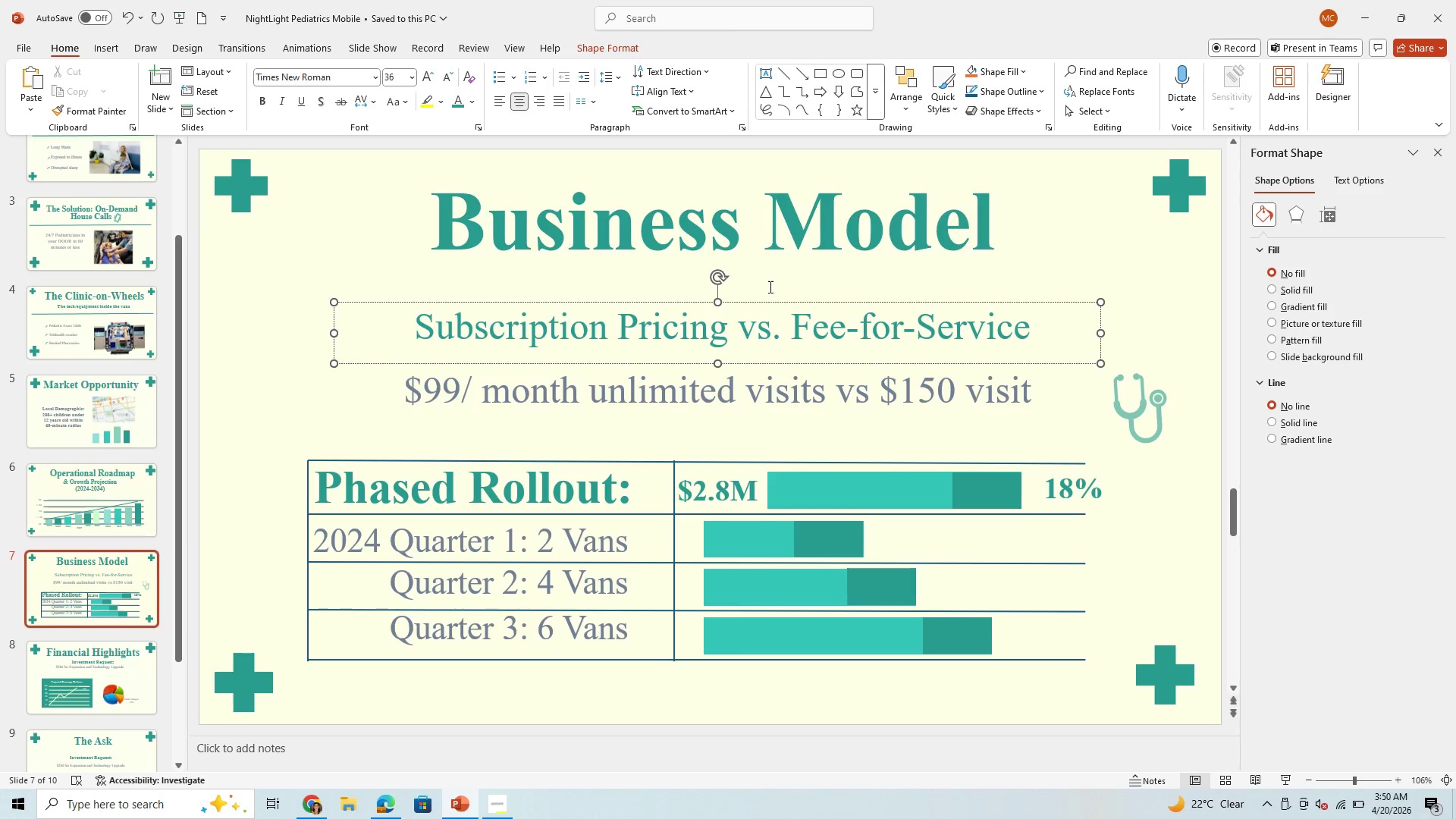 
left_click_drag(start_coordinate=[781, 329], to_coordinate=[742, 338])
 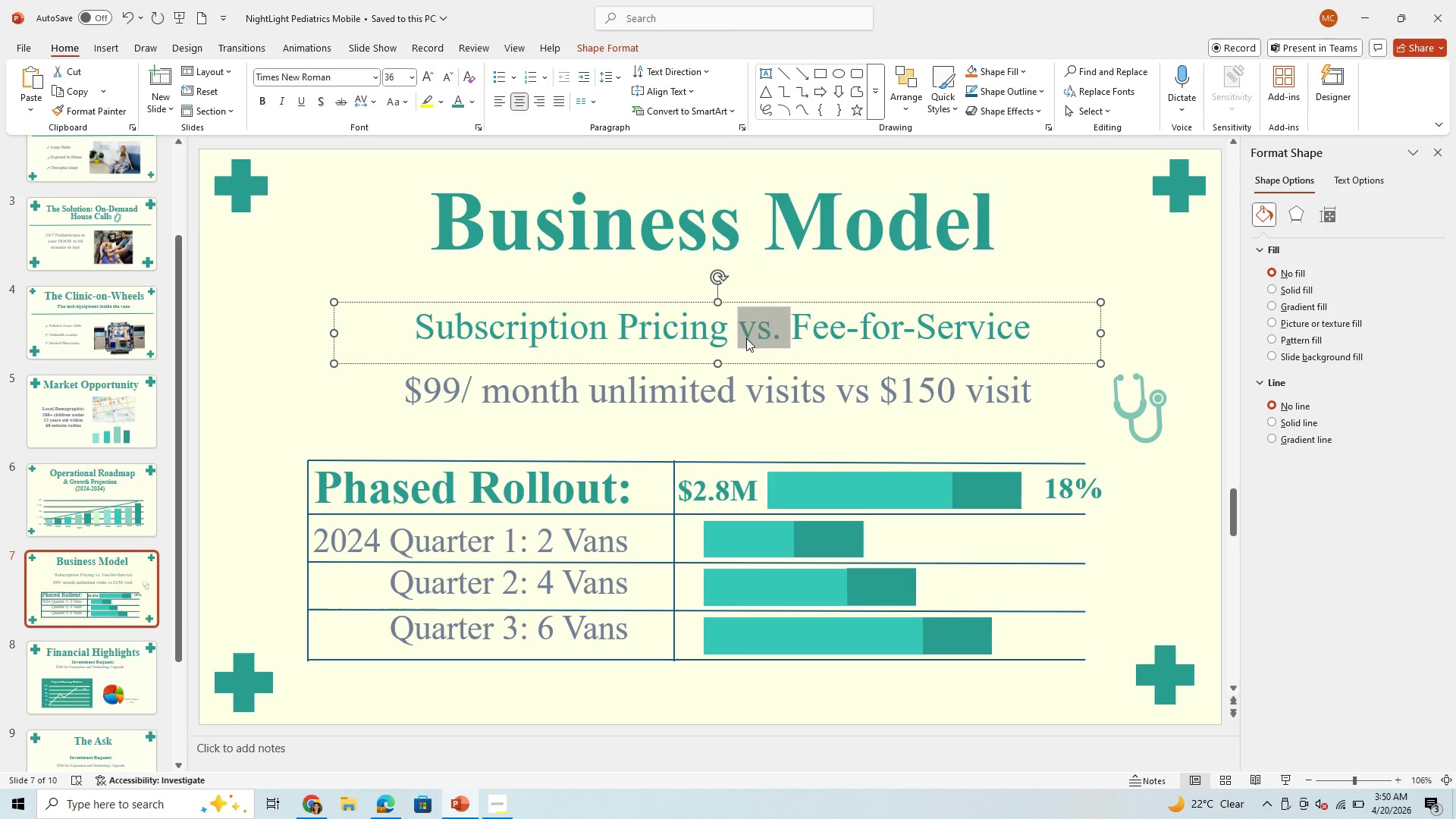 
key(Backspace)
 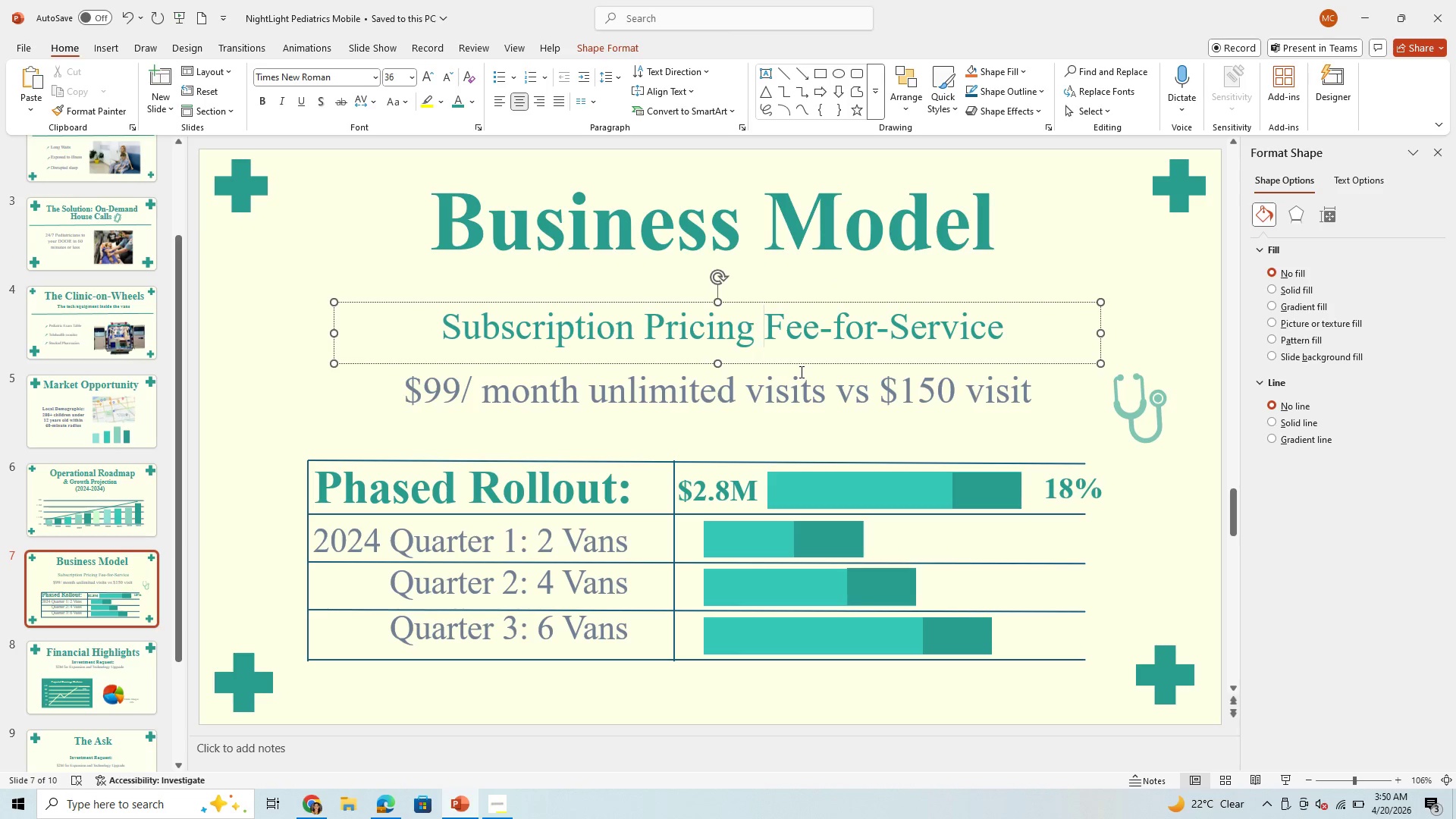 
left_click([803, 366])
 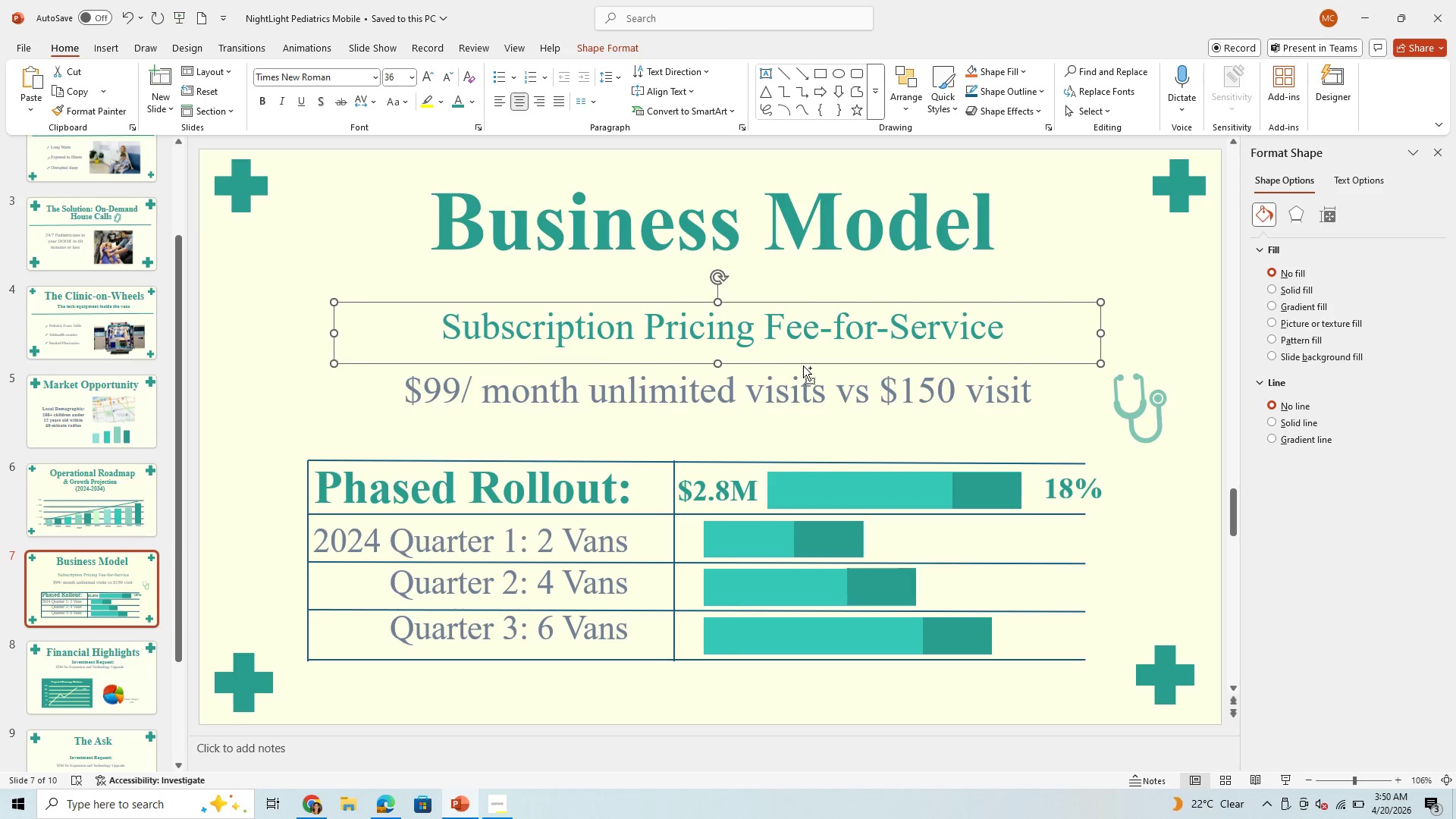 
key(Control+C)
 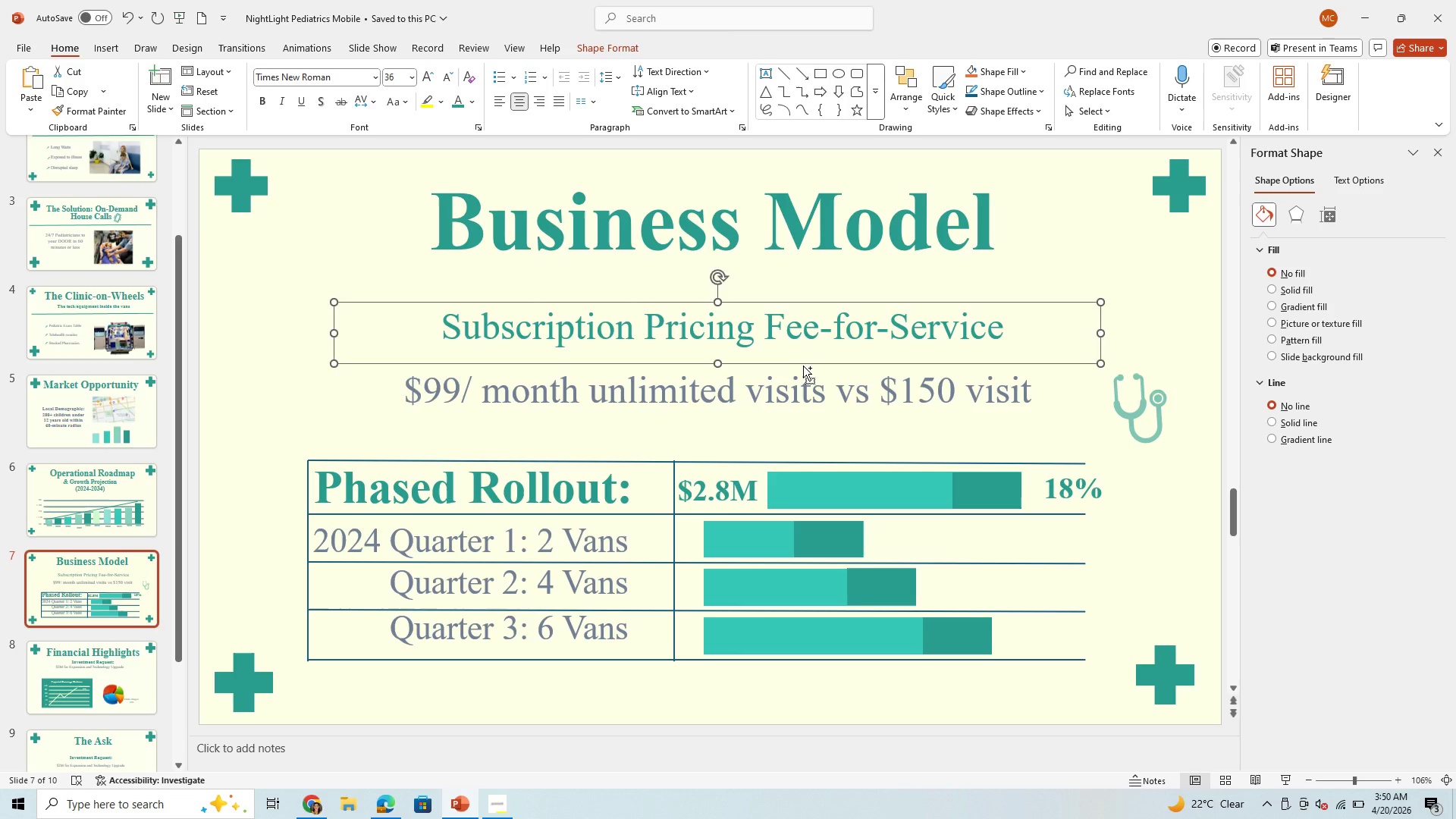 
key(Control+V)
 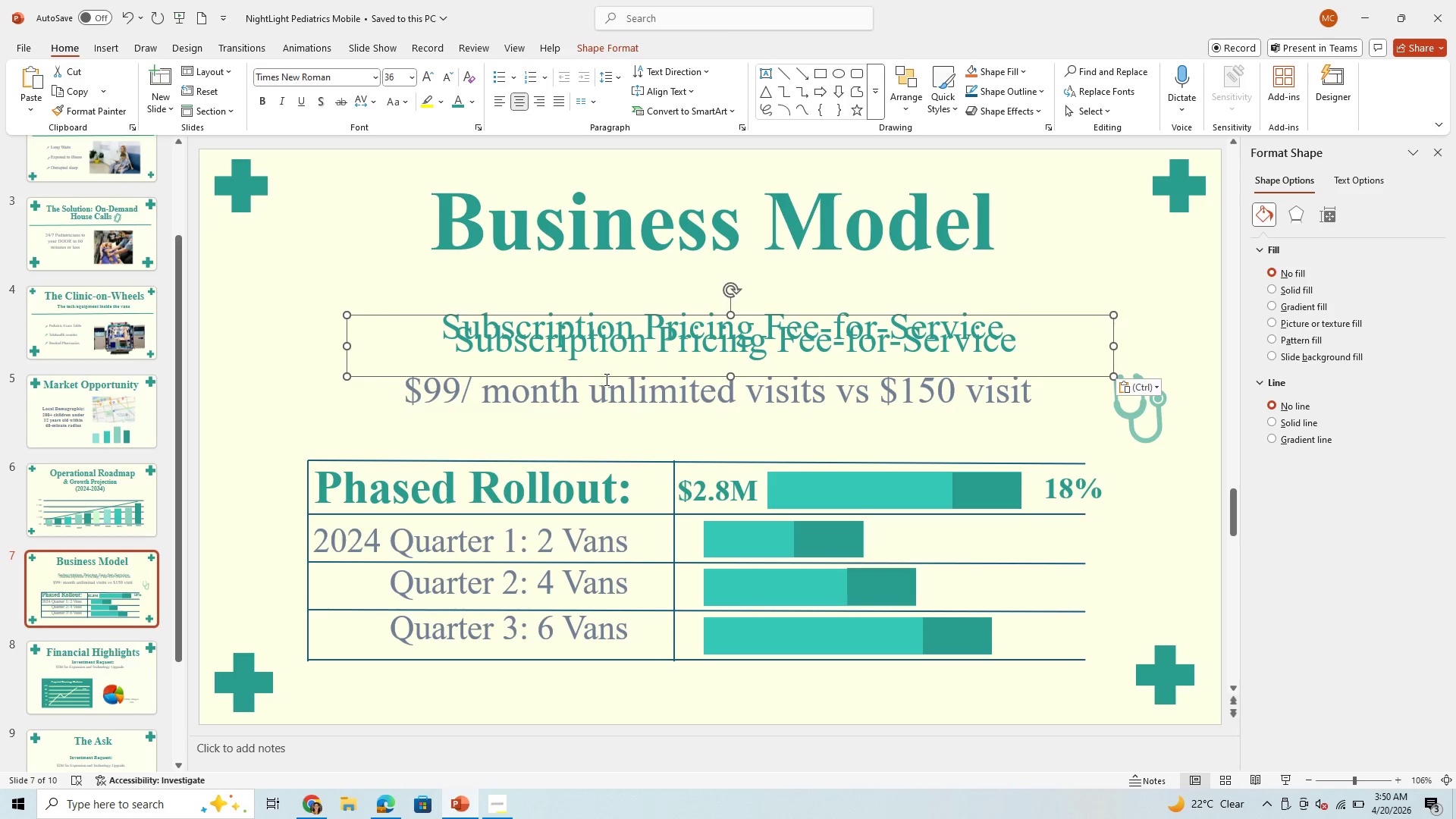 
left_click_drag(start_coordinate=[606, 375], to_coordinate=[607, 427])
 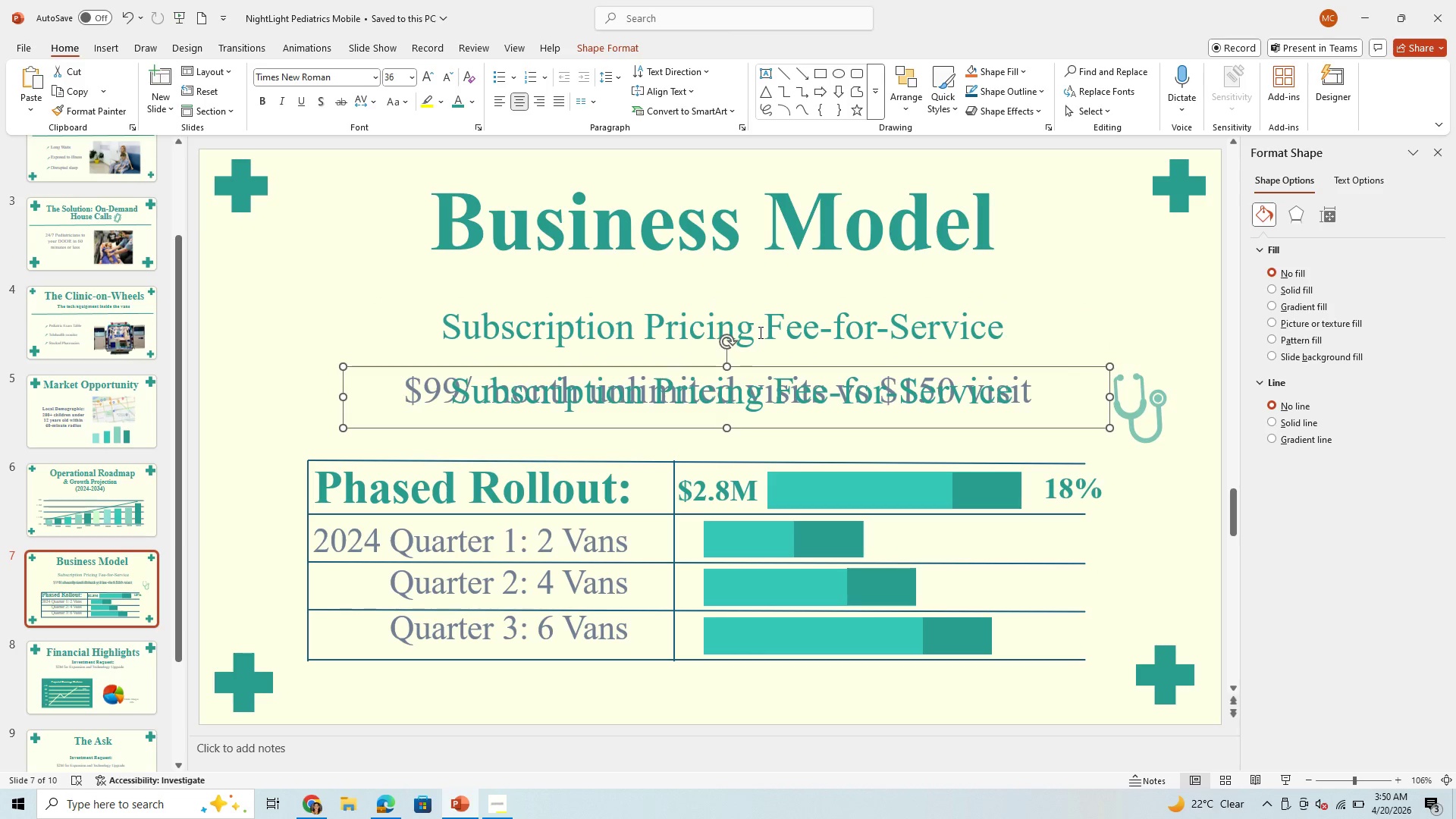 
left_click_drag(start_coordinate=[767, 331], to_coordinate=[1031, 331])
 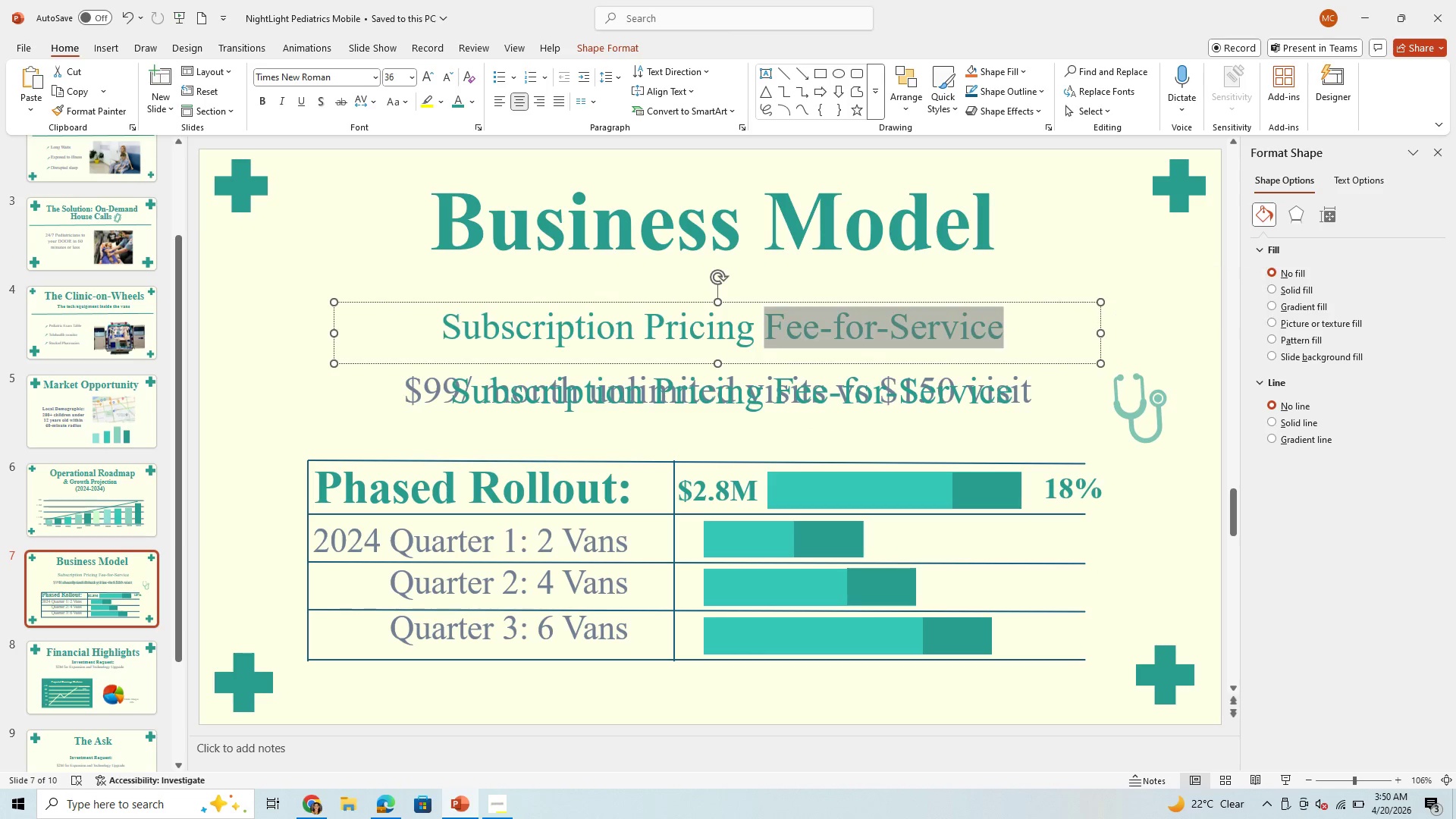 
key(Backspace)
 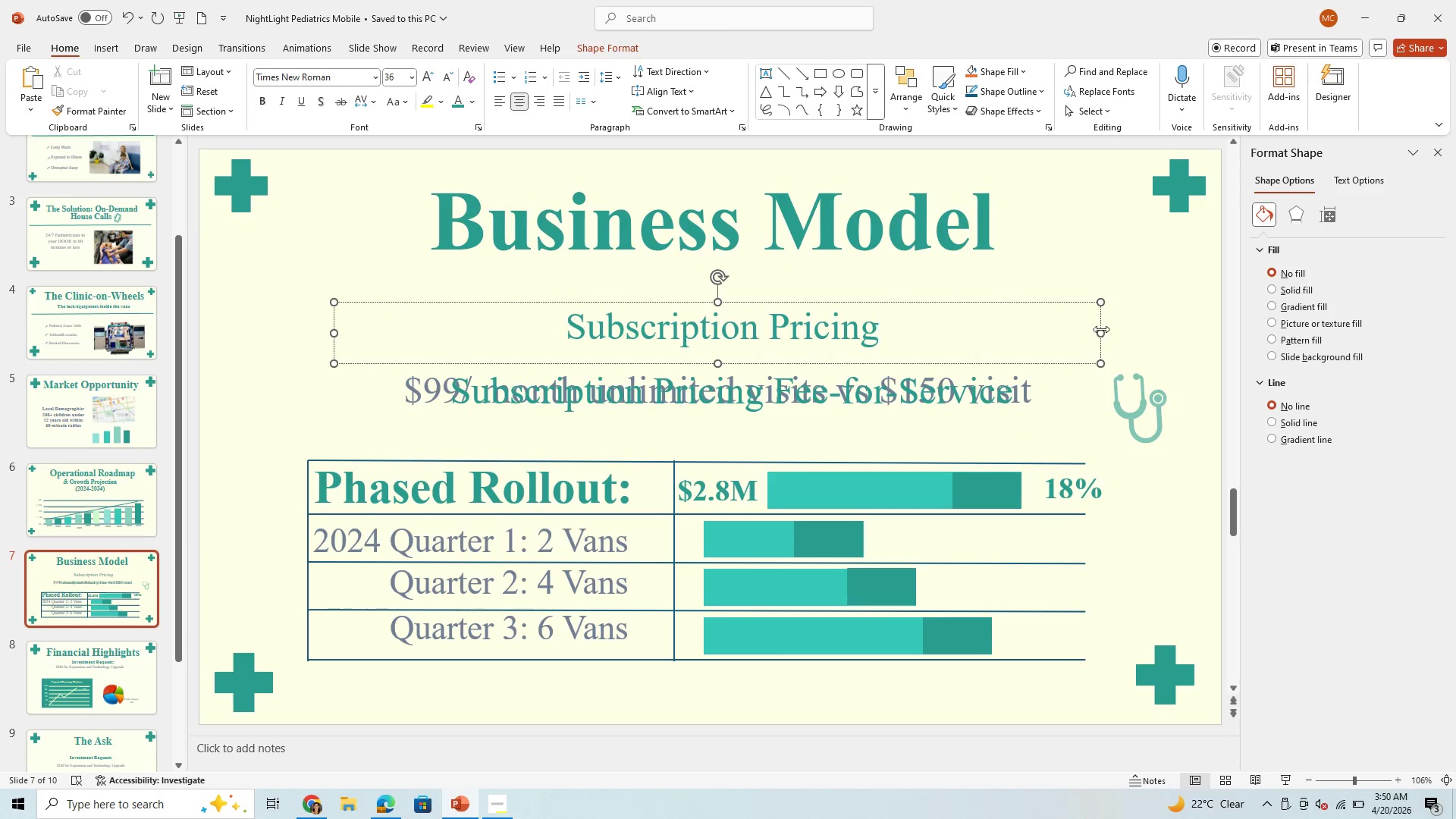 
left_click_drag(start_coordinate=[1099, 332], to_coordinate=[697, 357])
 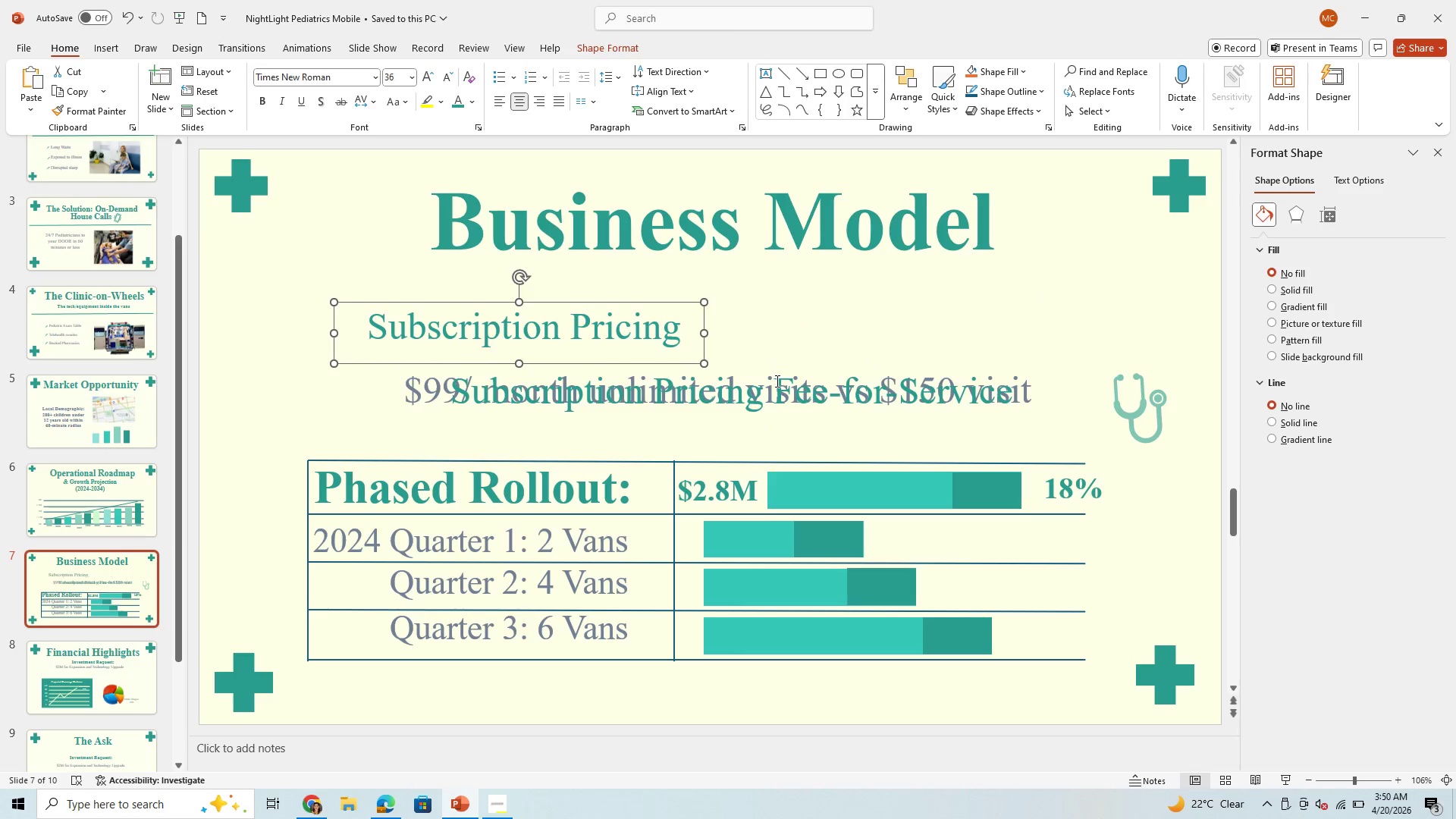 
left_click([776, 381])
 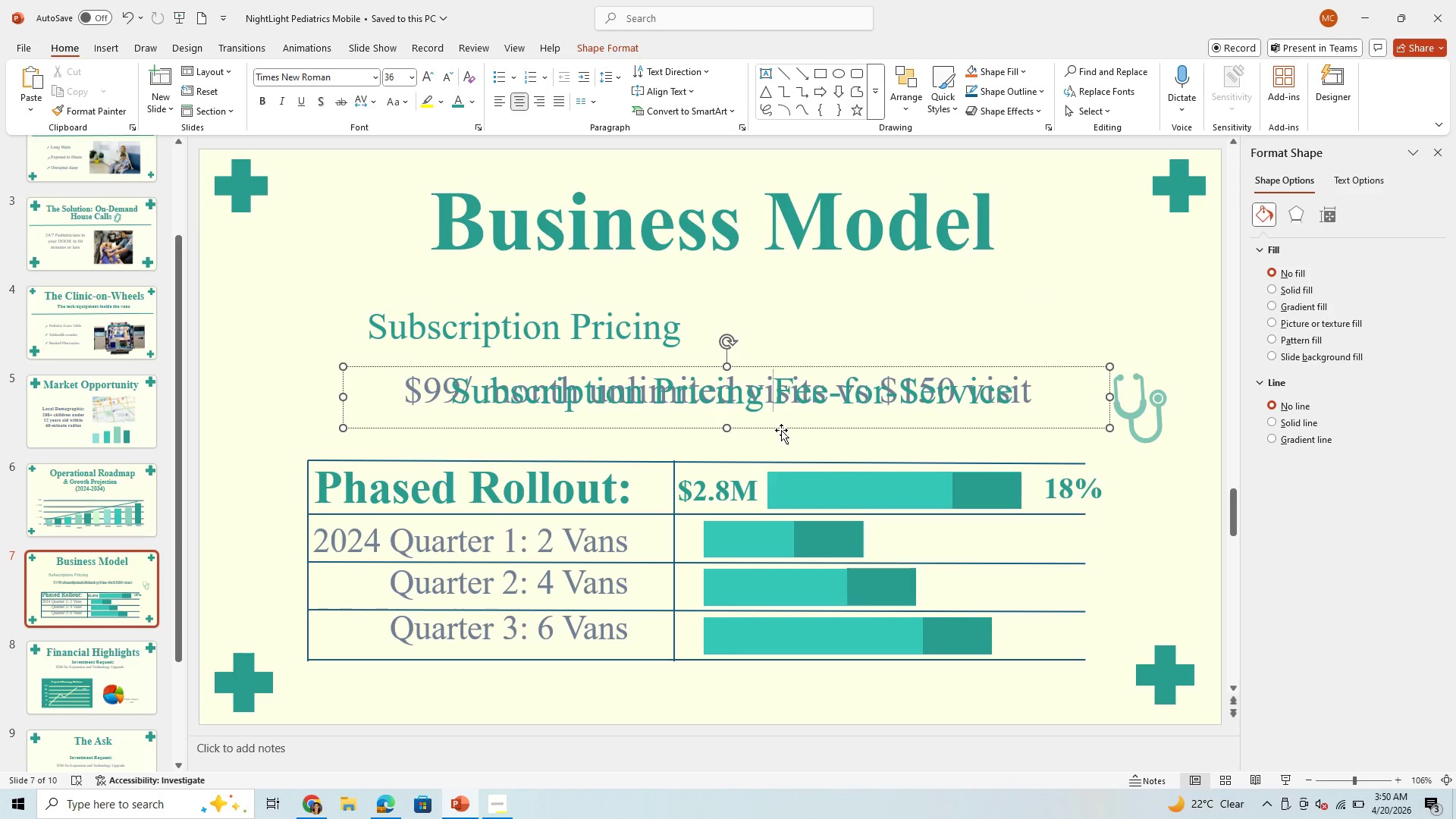 
left_click_drag(start_coordinate=[781, 431], to_coordinate=[803, 402])
 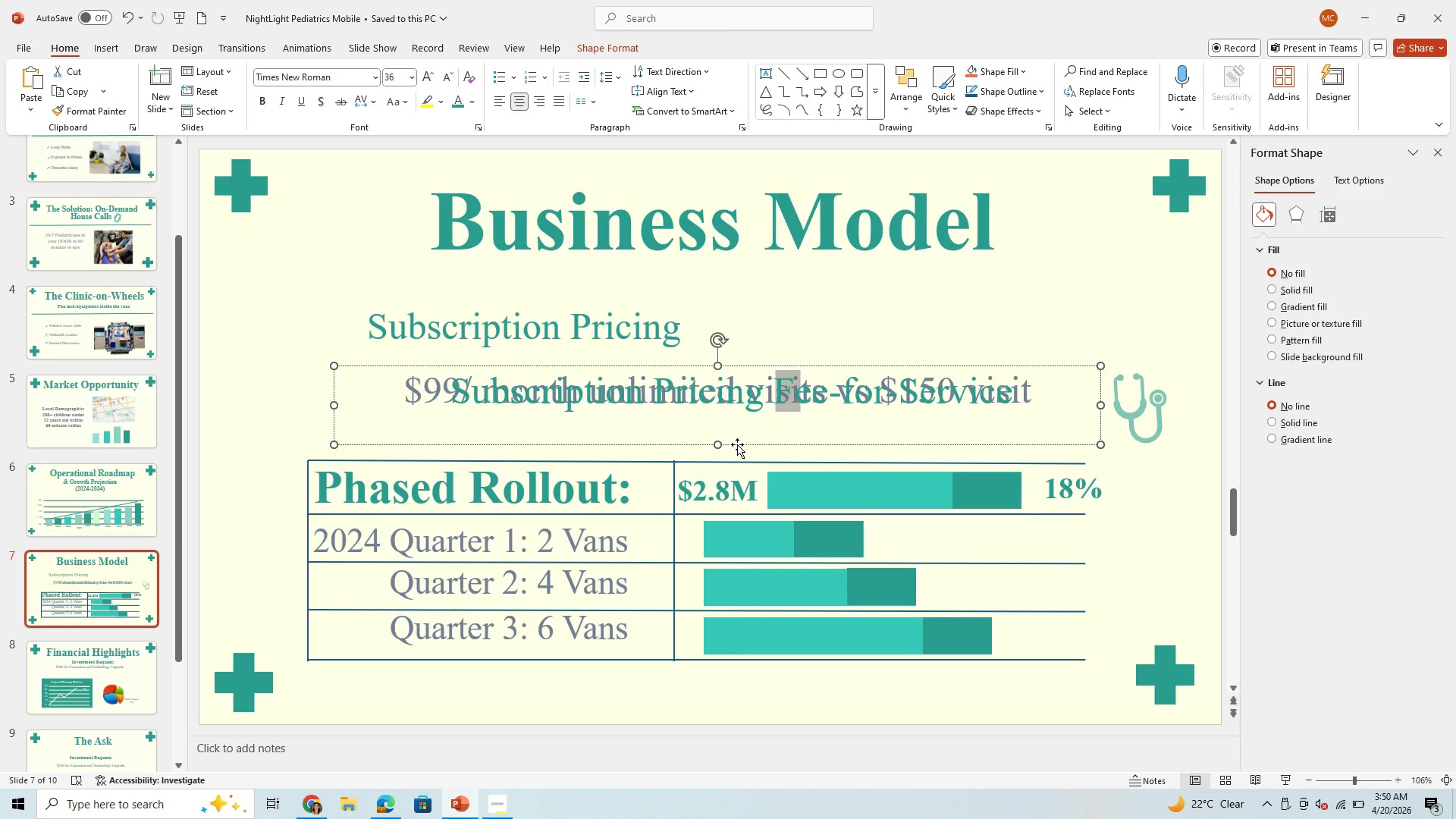 
left_click_drag(start_coordinate=[737, 444], to_coordinate=[812, 372])
 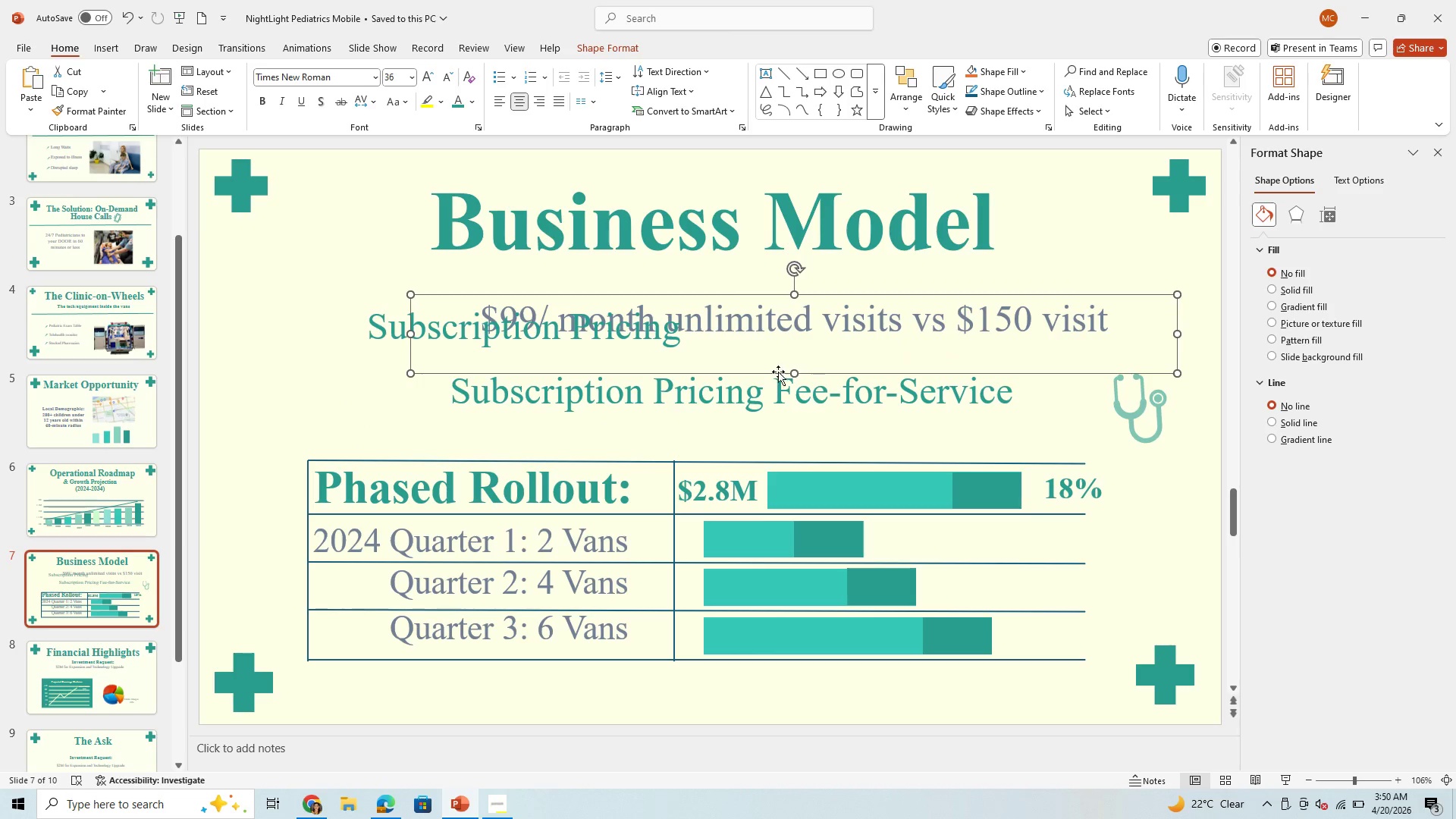 
left_click_drag(start_coordinate=[776, 373], to_coordinate=[724, 532])
 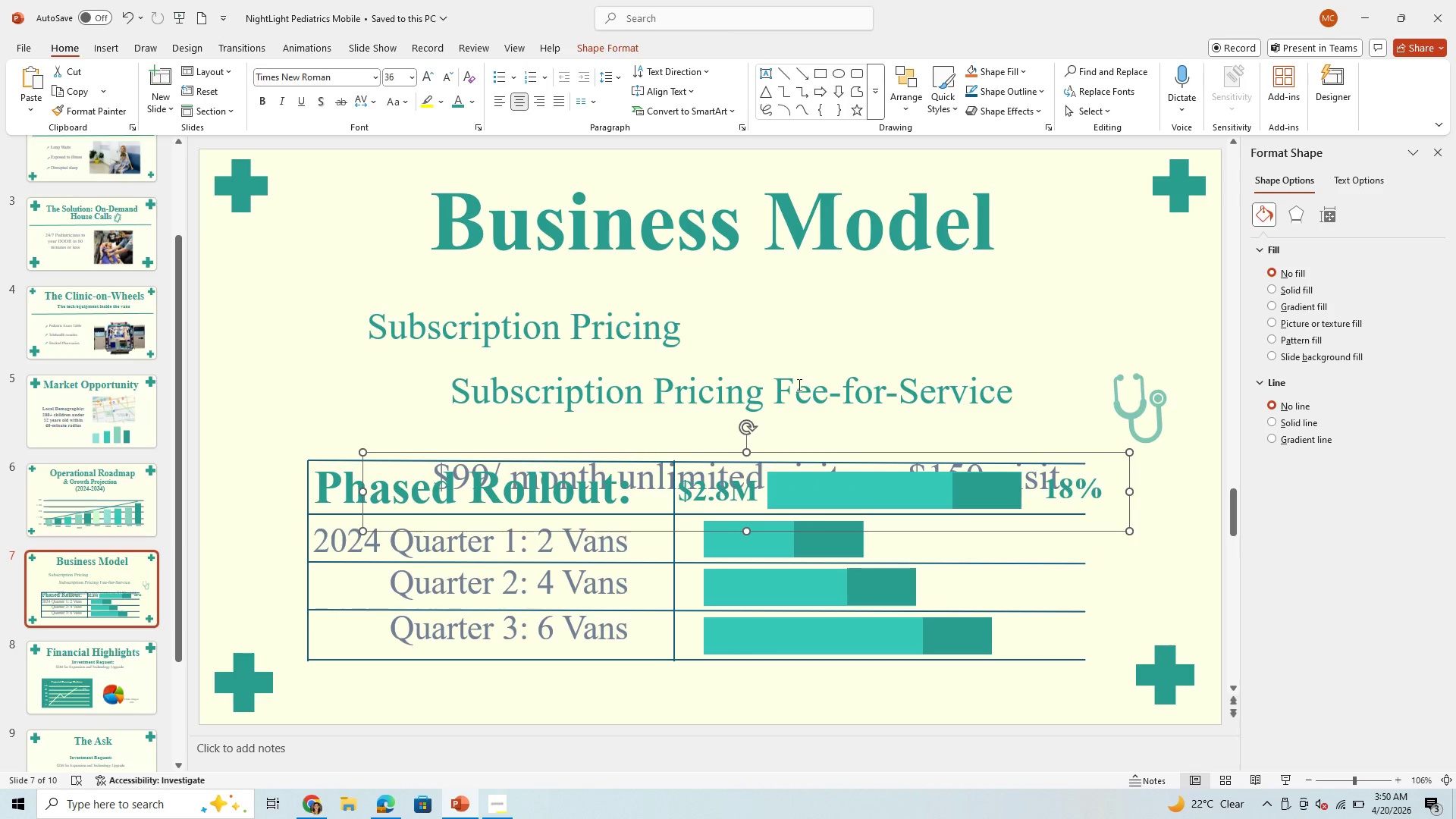 
left_click([795, 386])
 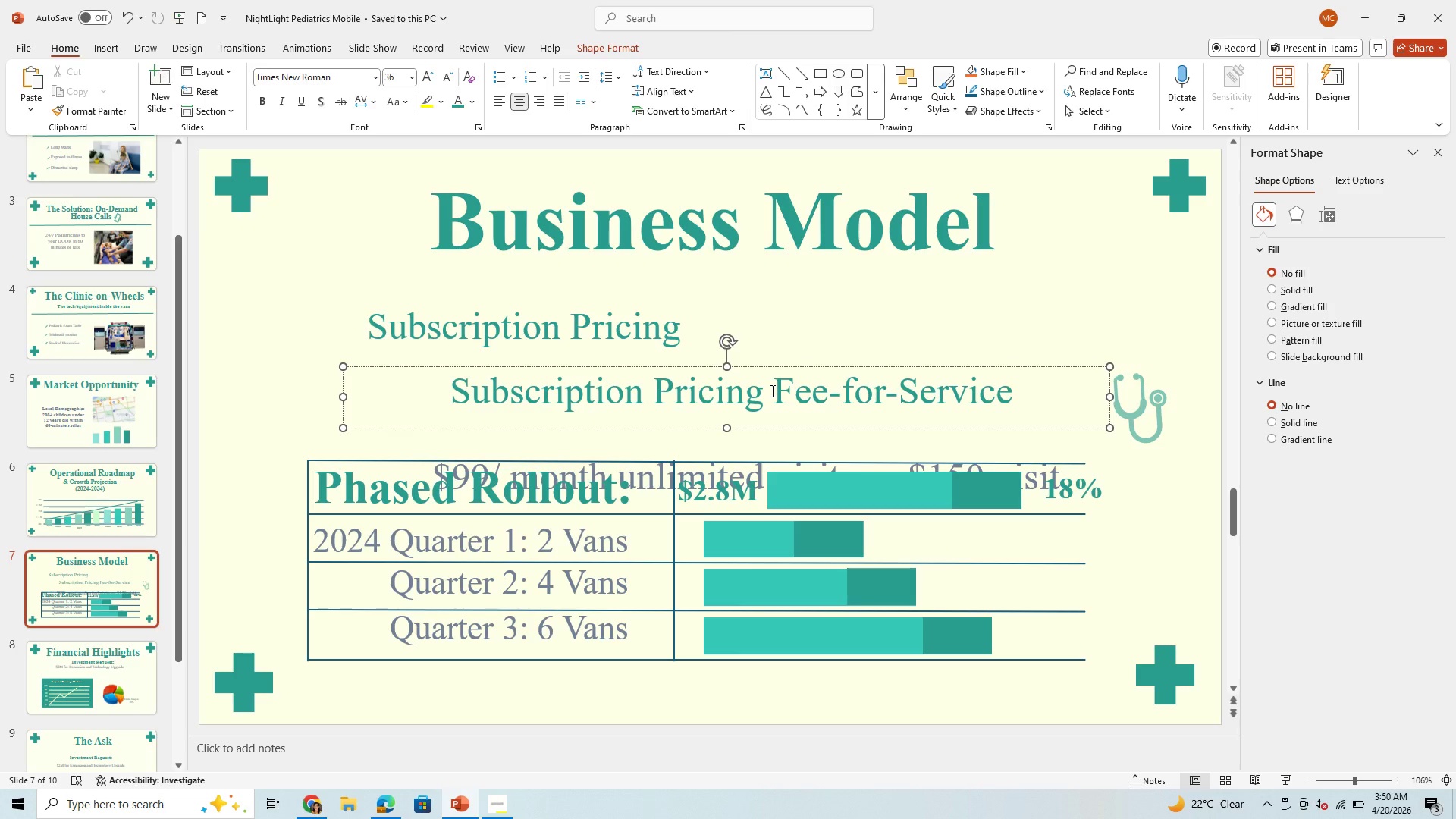 
left_click_drag(start_coordinate=[771, 391], to_coordinate=[428, 393])
 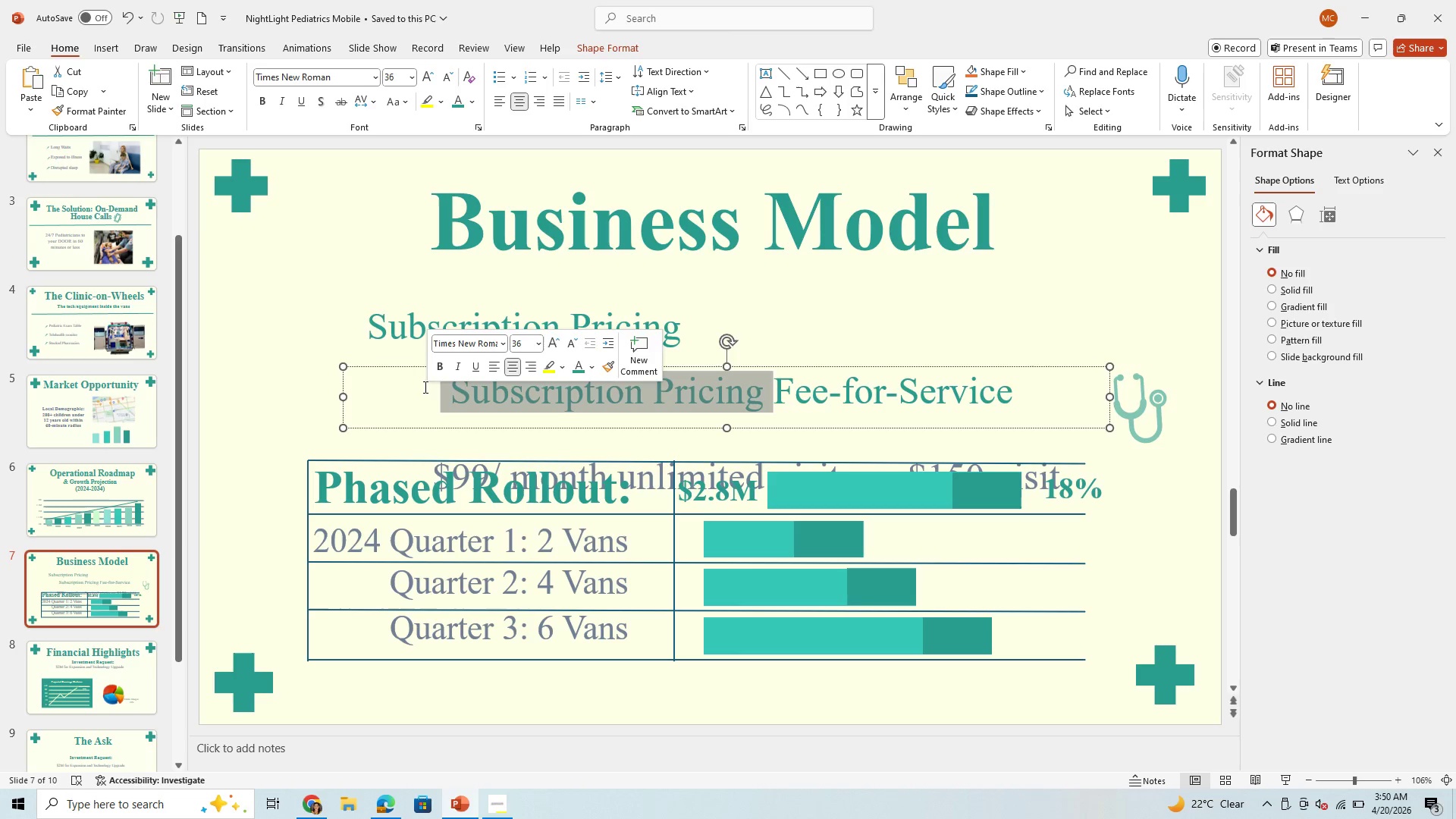 
key(Backspace)
 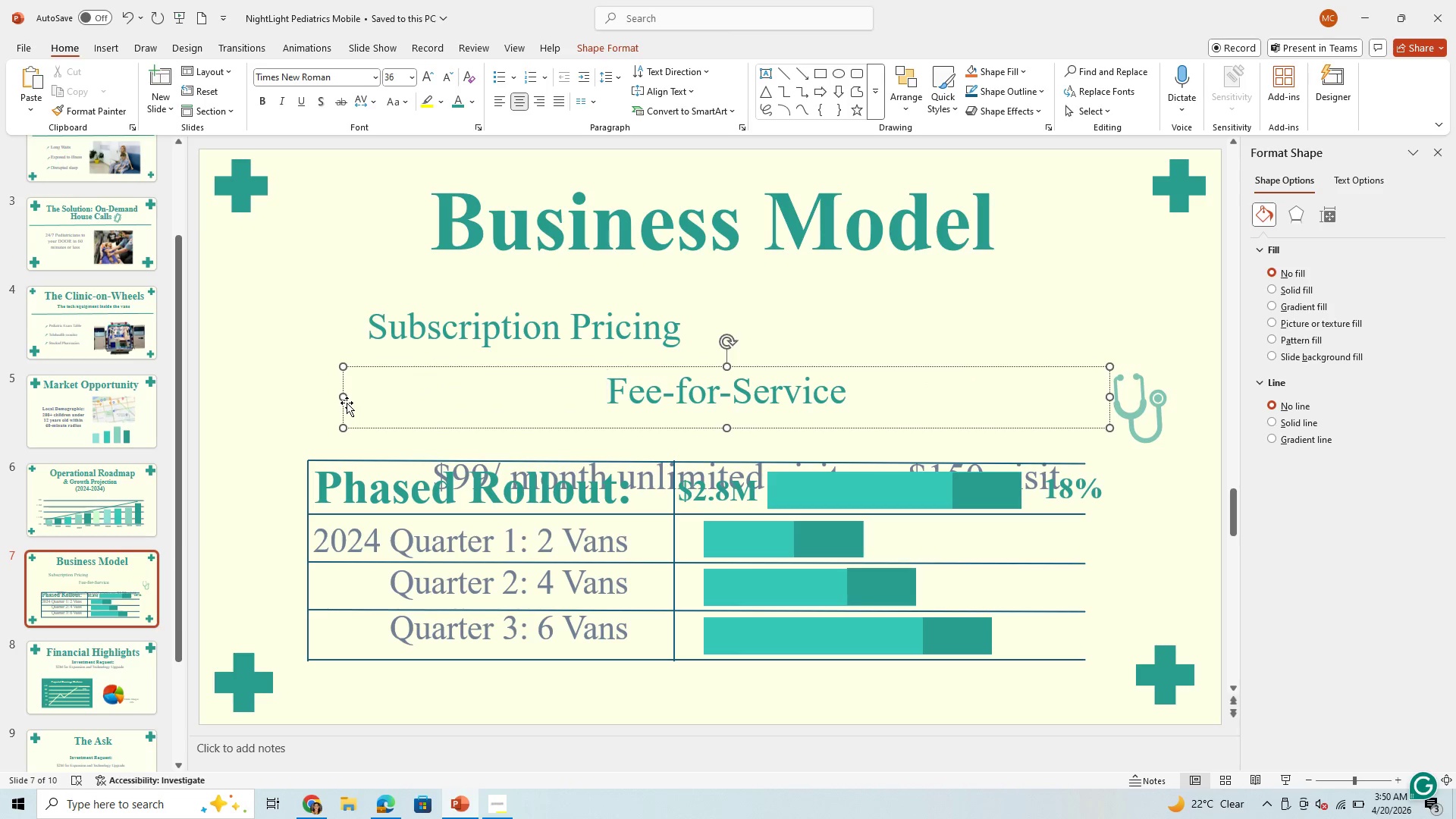 
left_click_drag(start_coordinate=[343, 397], to_coordinate=[805, 398])
 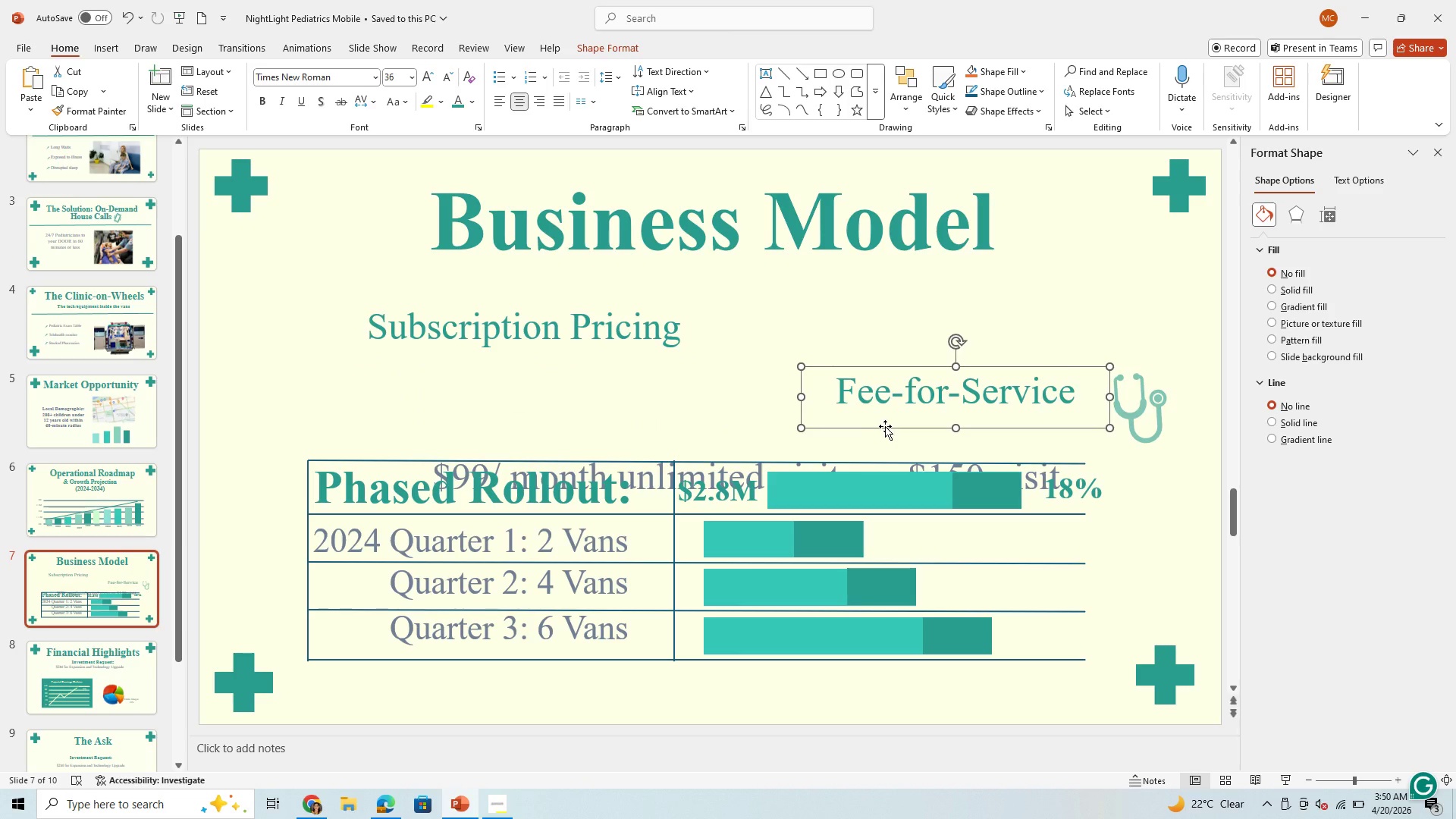 
left_click_drag(start_coordinate=[885, 426], to_coordinate=[862, 362])
 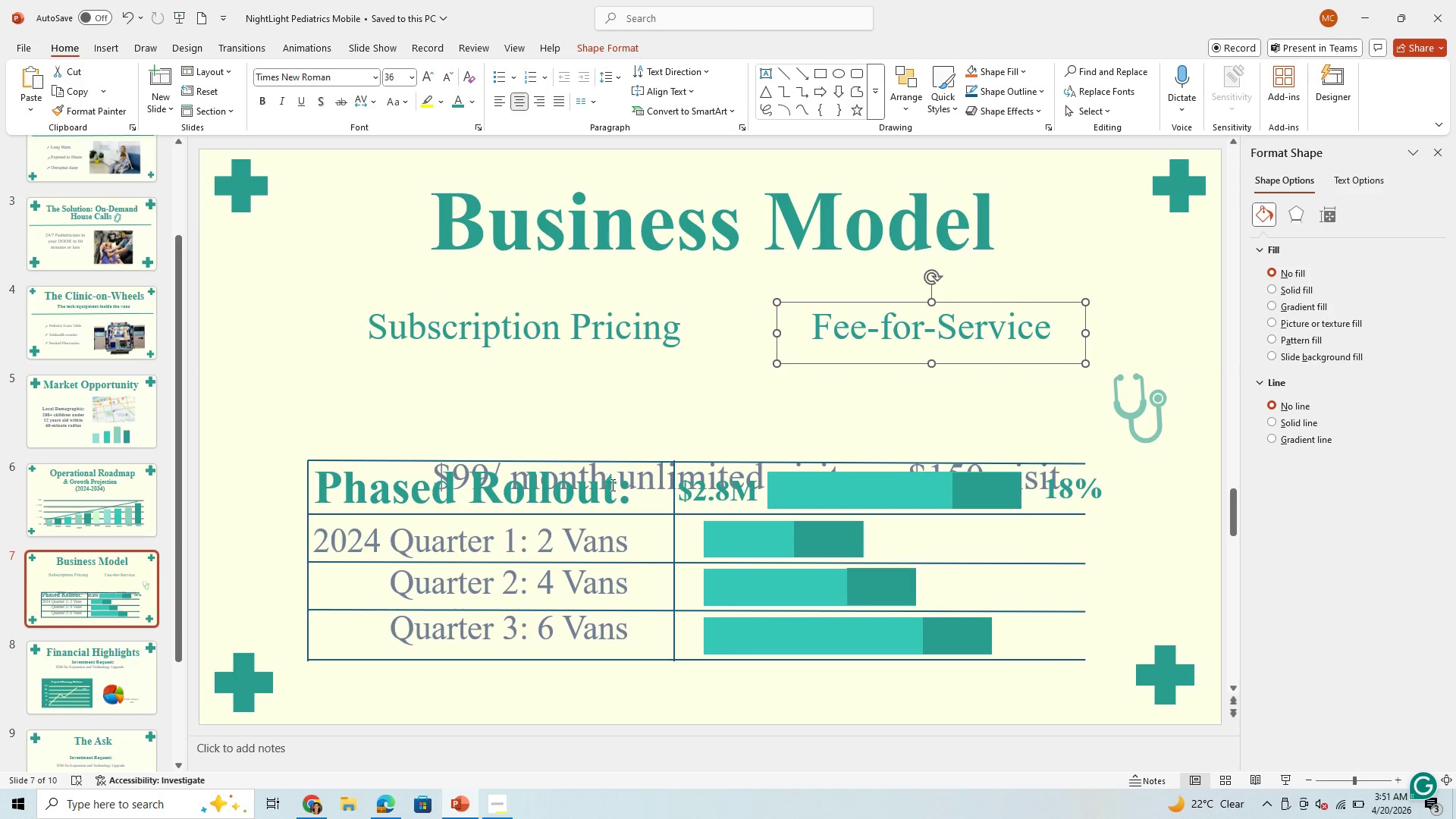 
left_click([632, 482])
 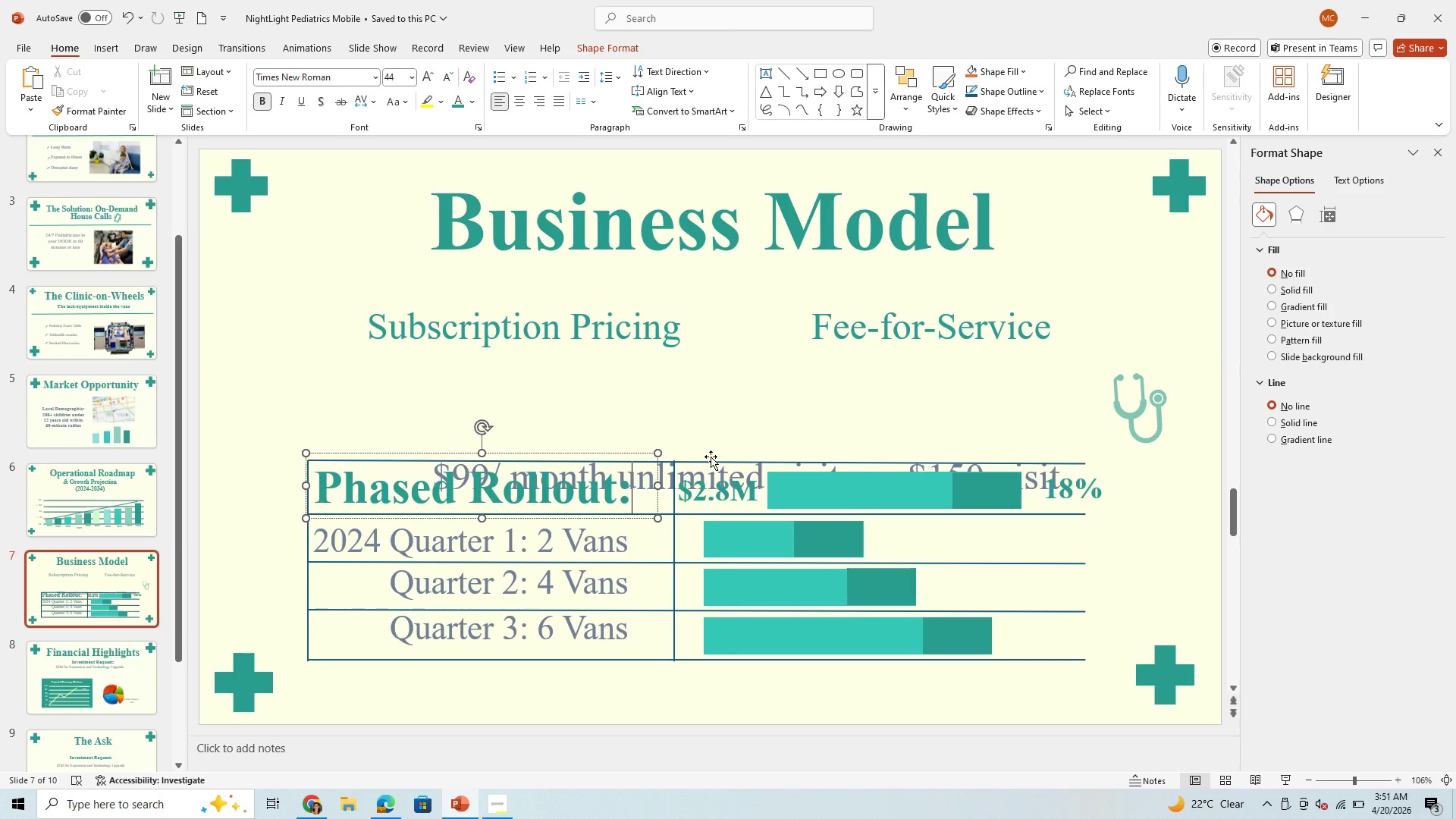 
left_click([711, 454])
 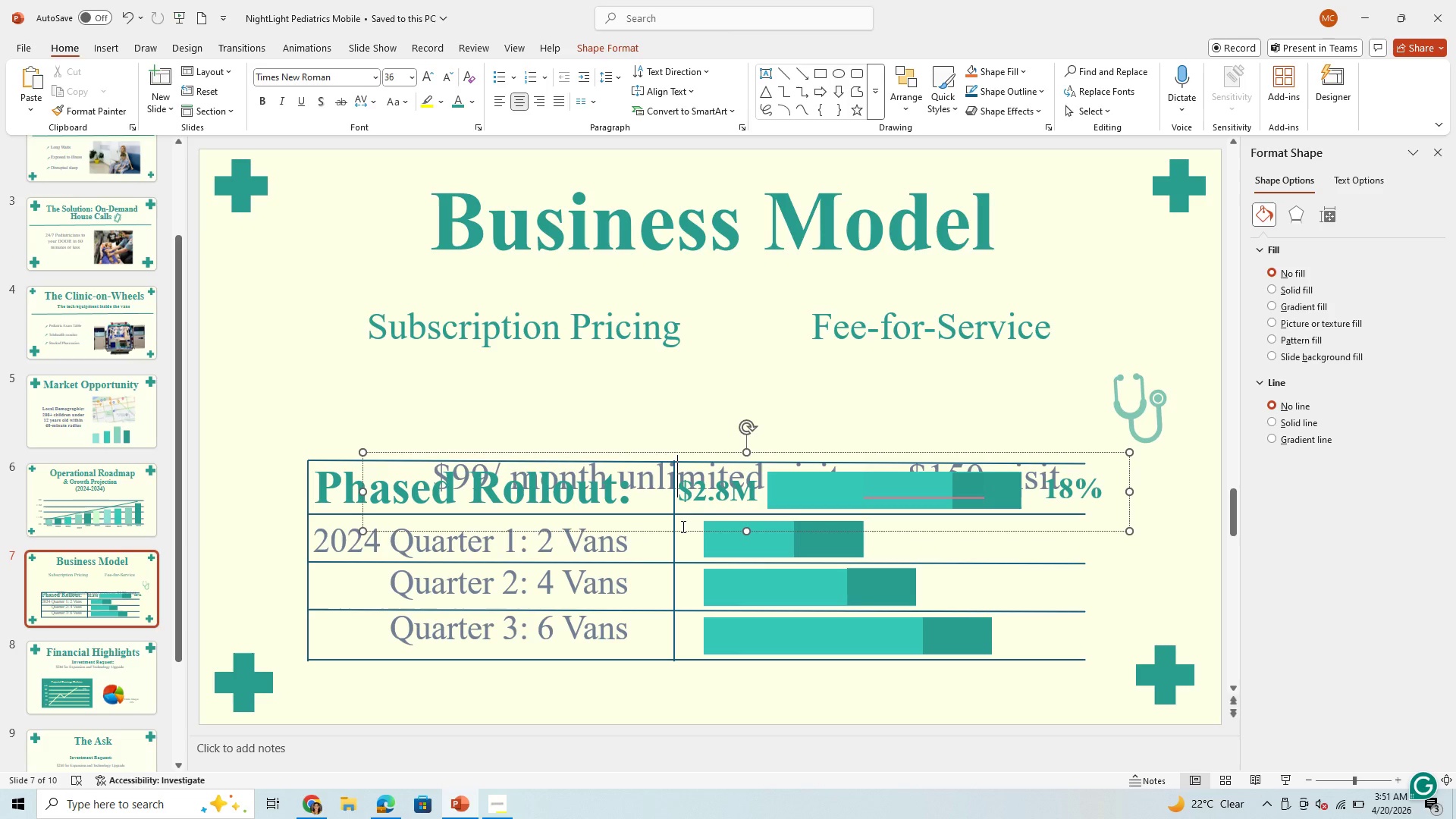 
left_click_drag(start_coordinate=[681, 532], to_coordinate=[651, 452])
 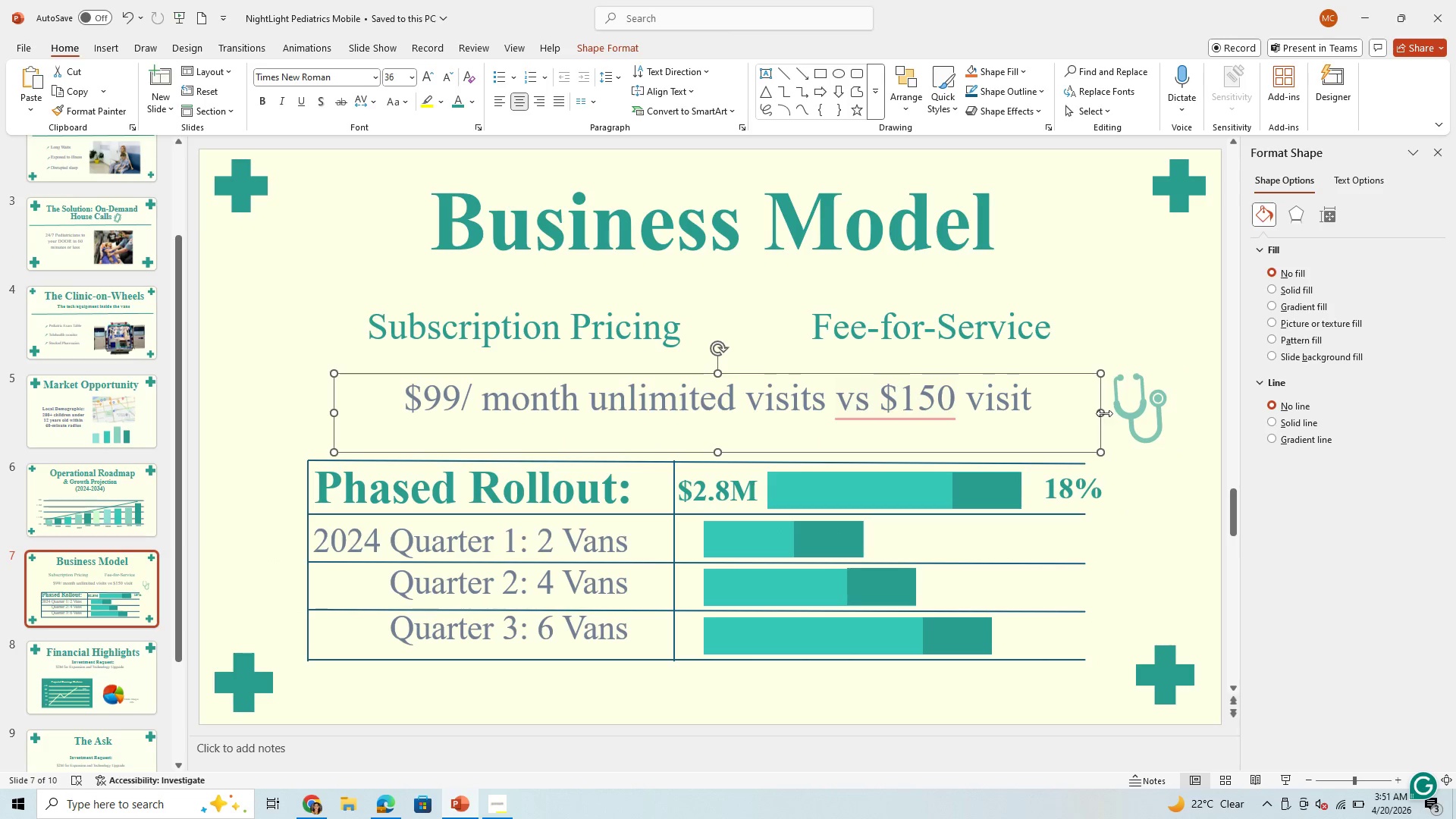 
left_click_drag(start_coordinate=[1102, 414], to_coordinate=[709, 419])
 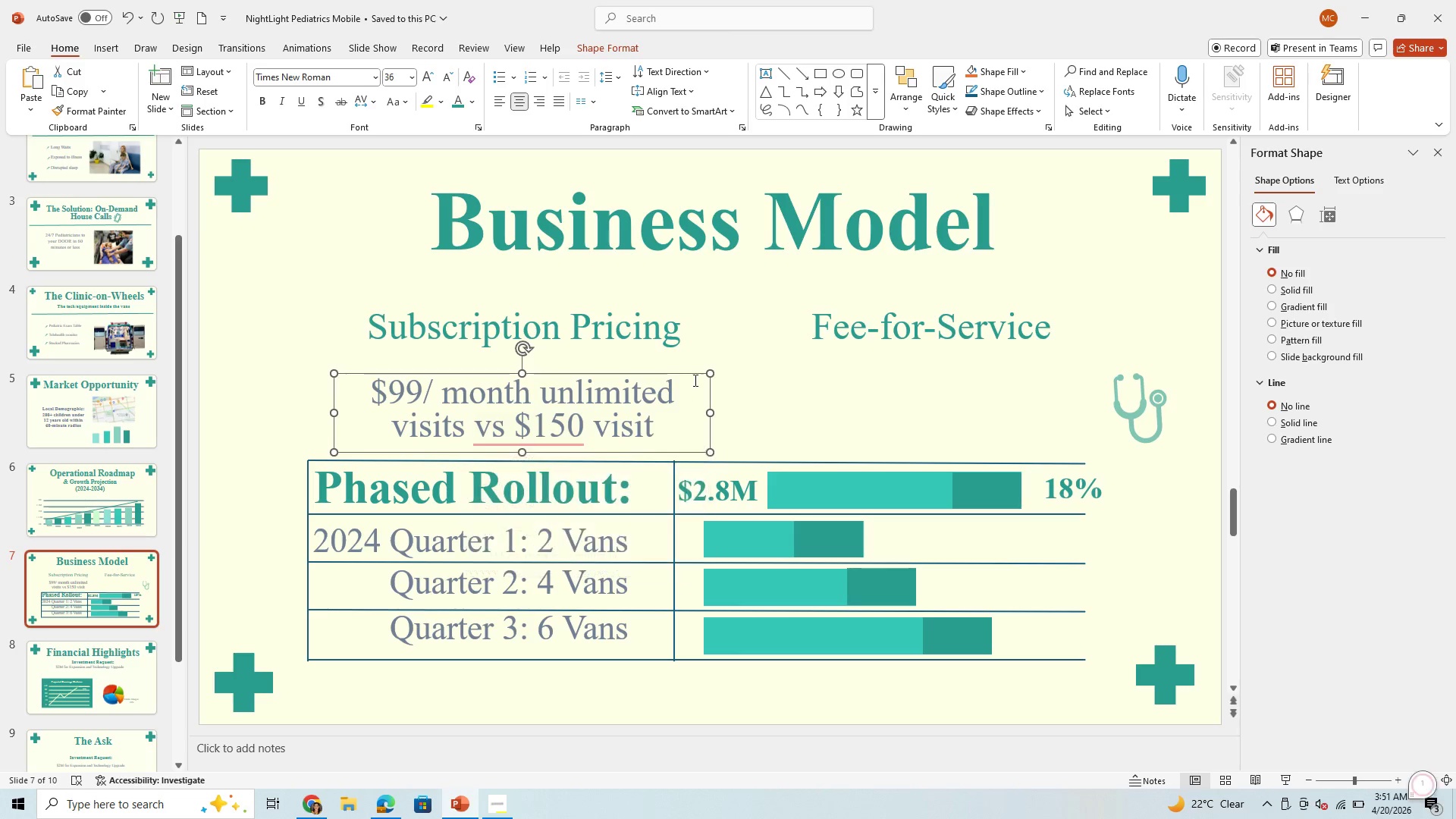 
wait(5.97)
 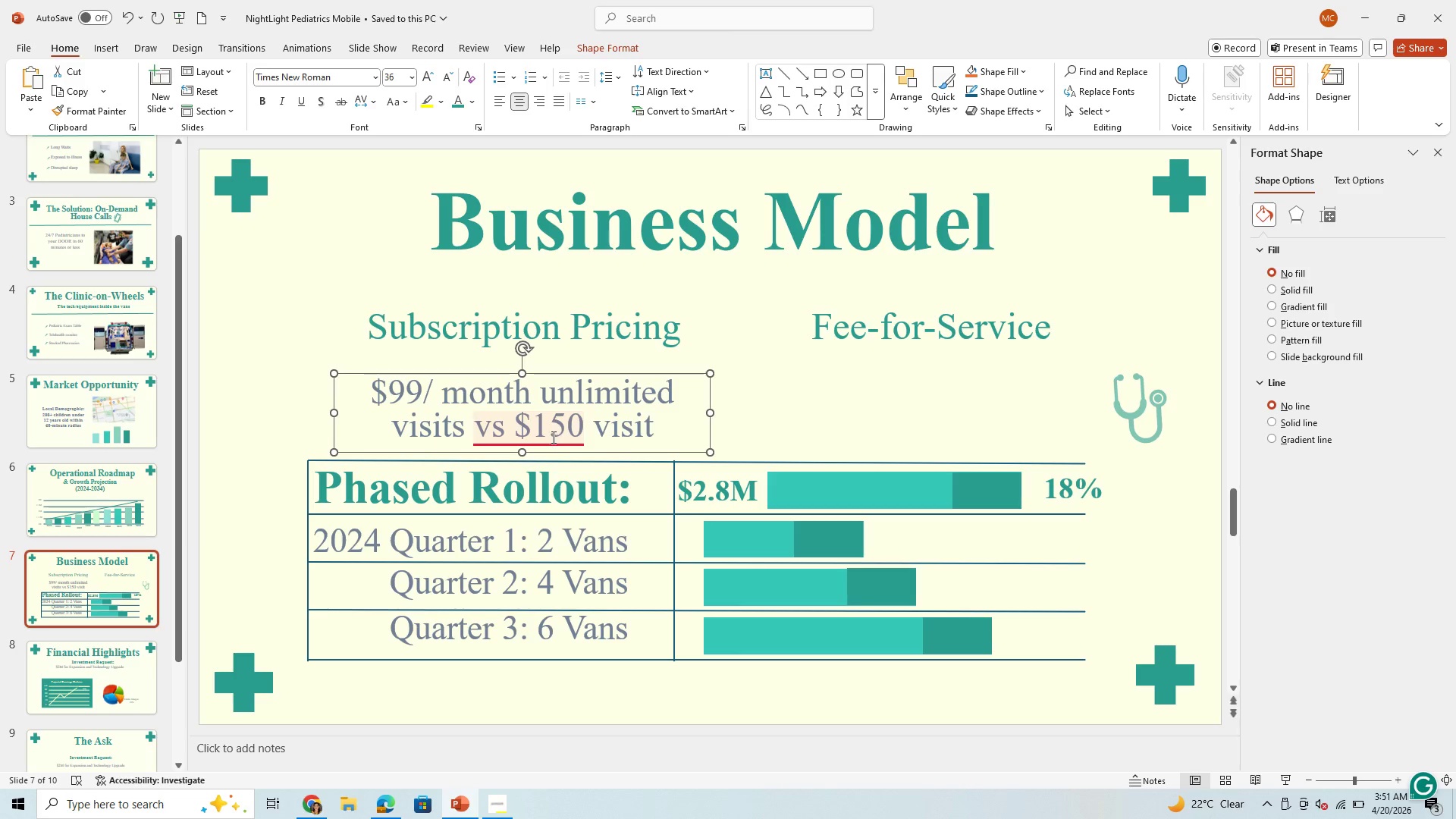 
left_click_drag(start_coordinate=[654, 375], to_coordinate=[651, 366])
 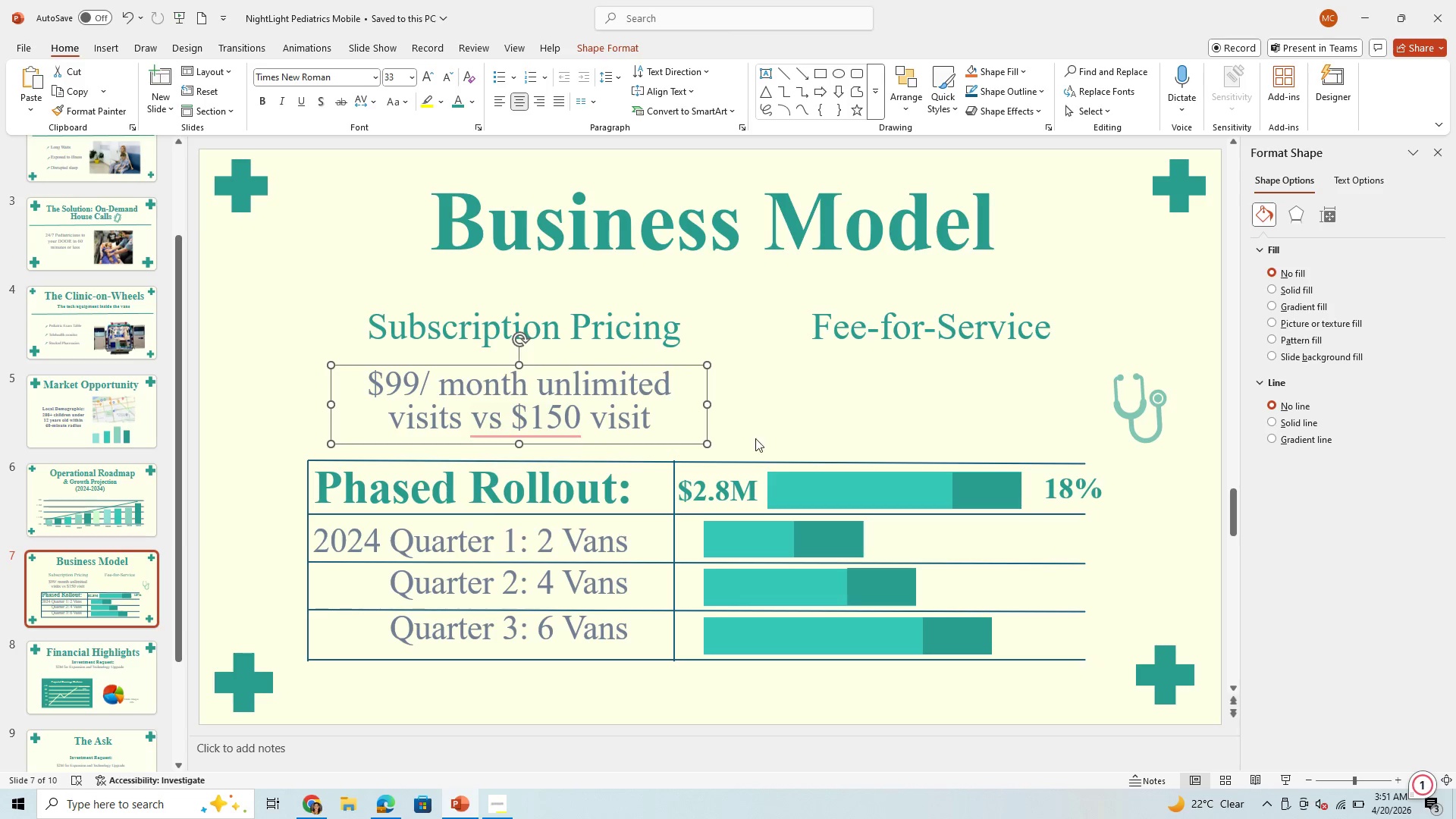 
left_click([799, 408])
 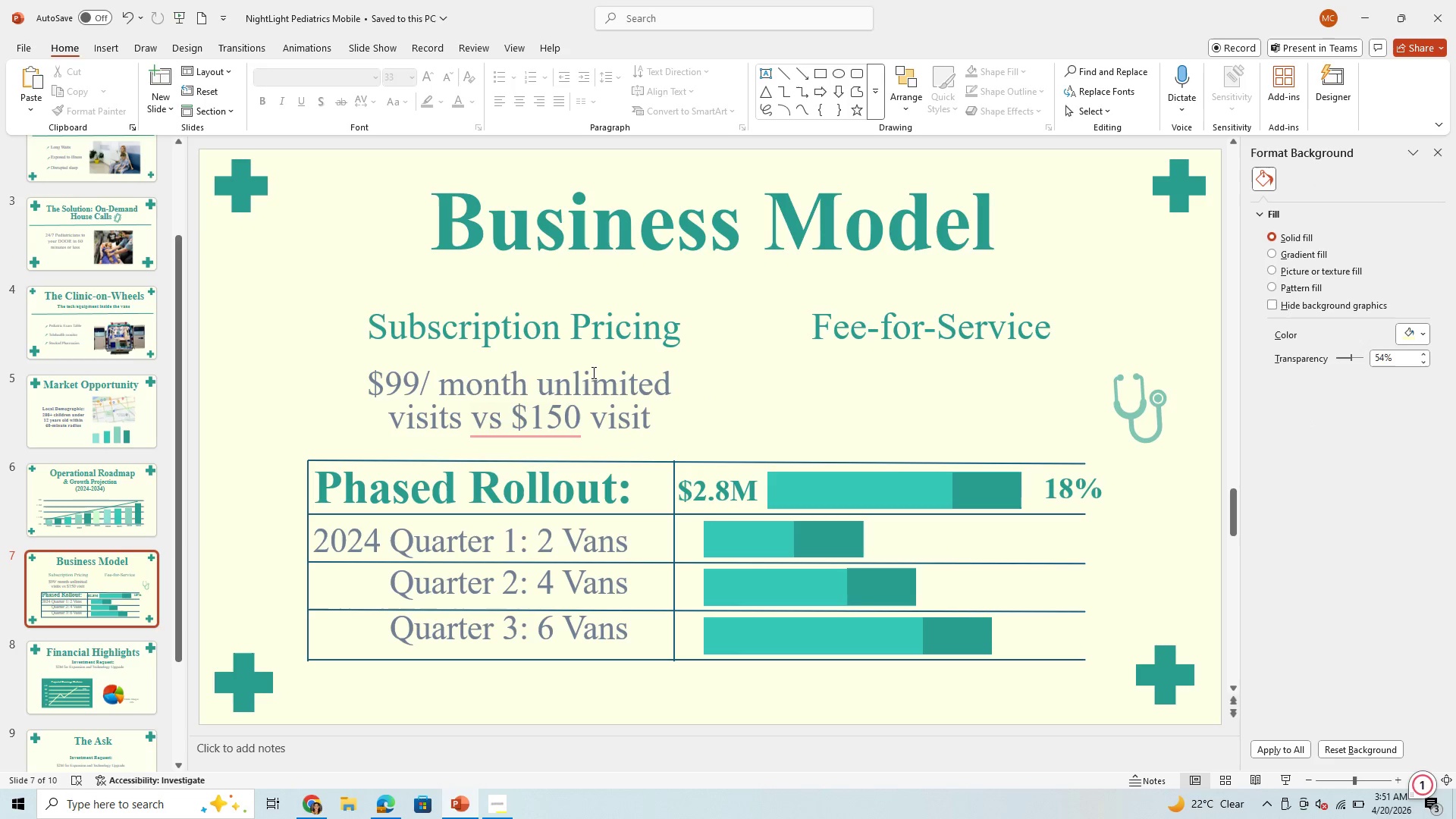 
left_click([592, 372])
 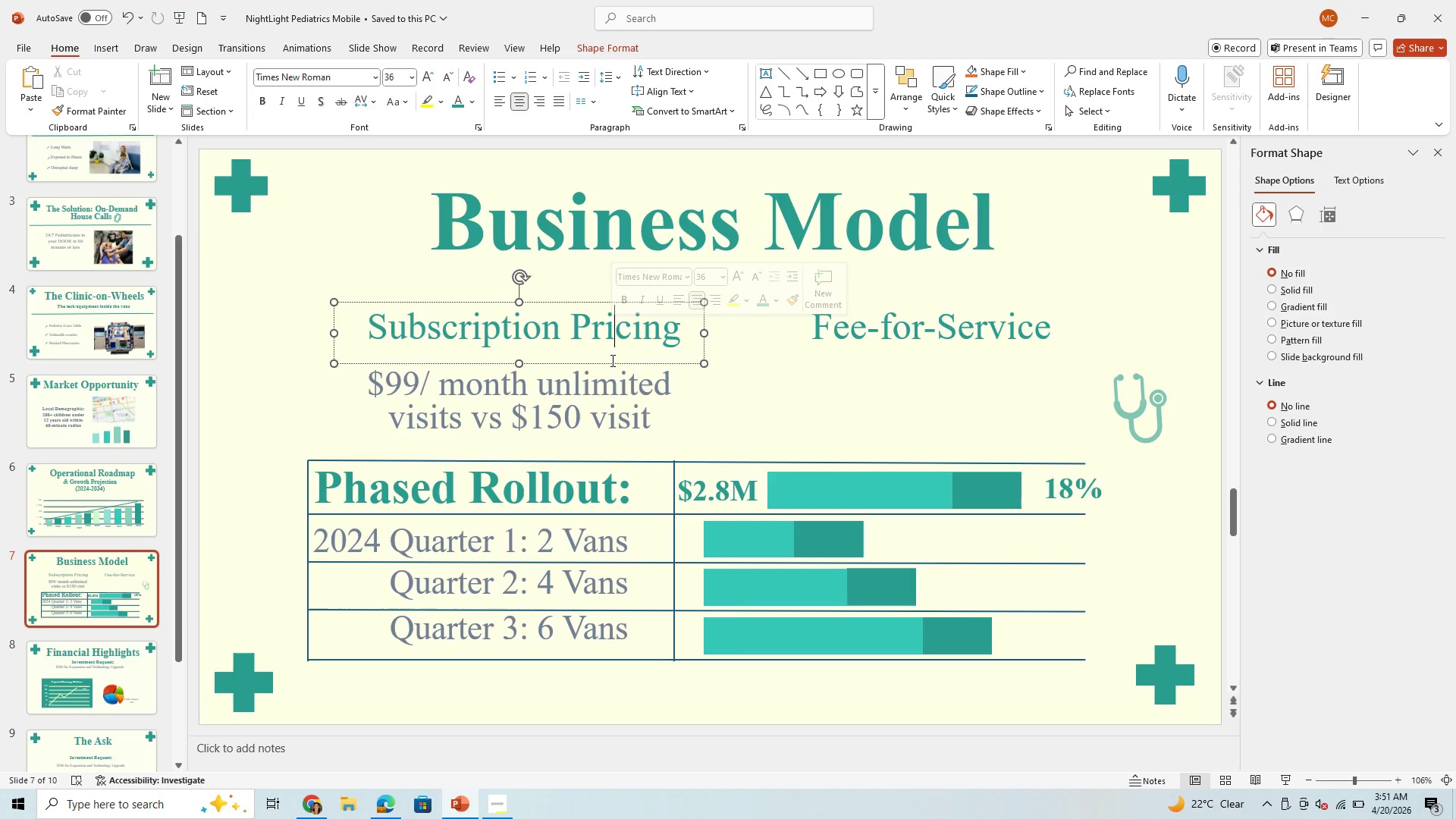 
left_click_drag(start_coordinate=[607, 364], to_coordinate=[608, 344])
 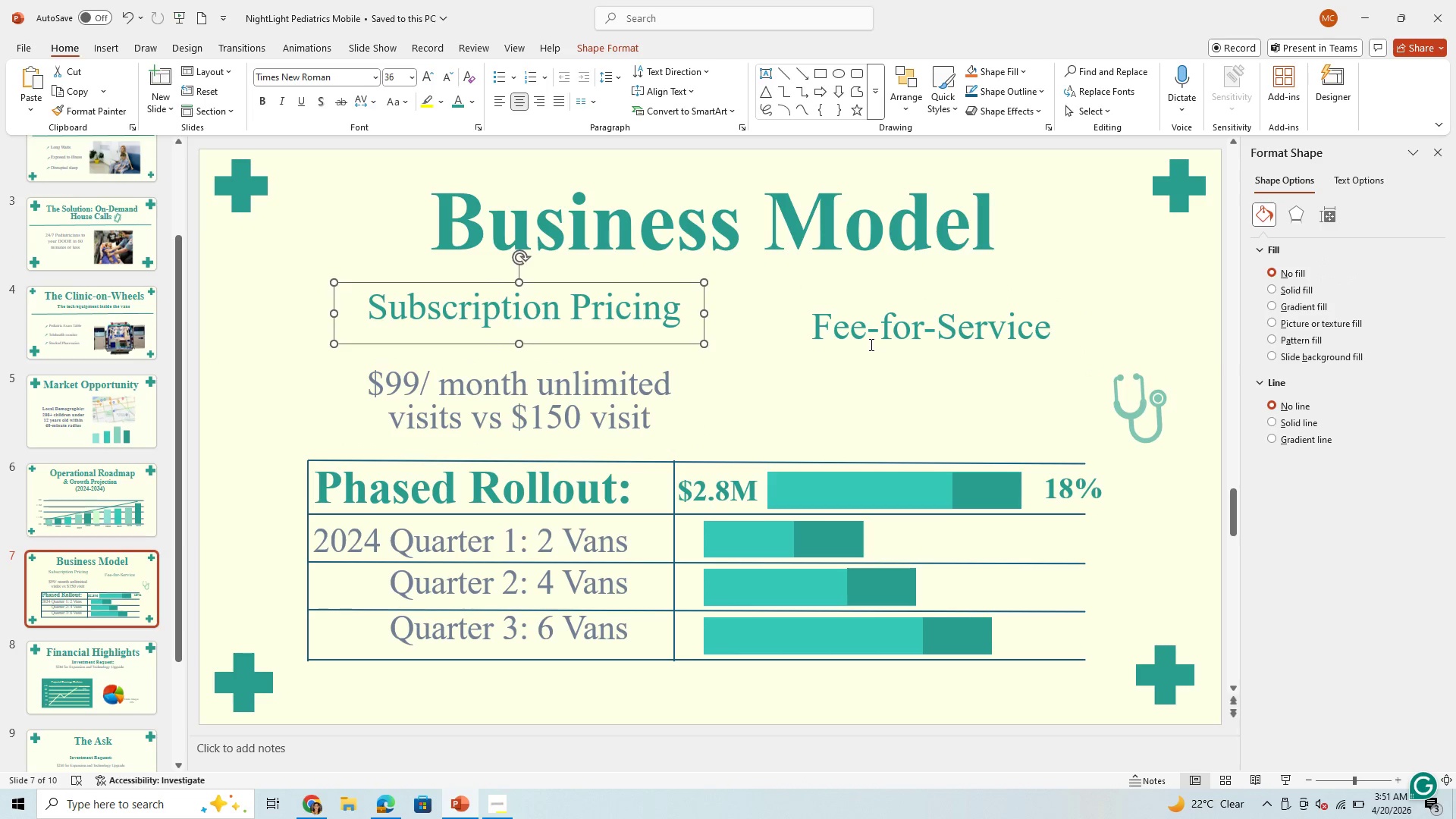 
left_click([870, 344])
 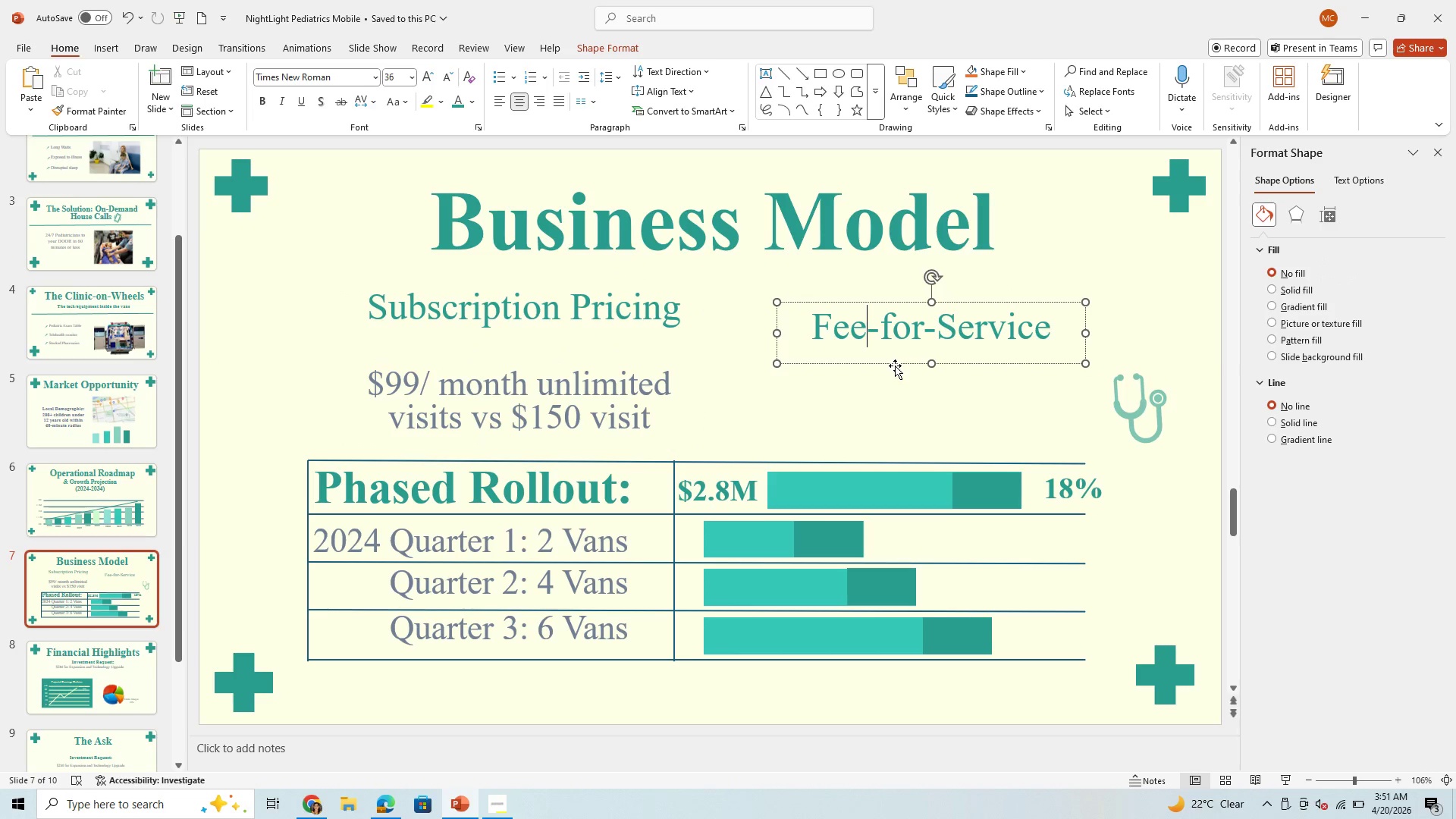 
left_click_drag(start_coordinate=[894, 366], to_coordinate=[893, 346])
 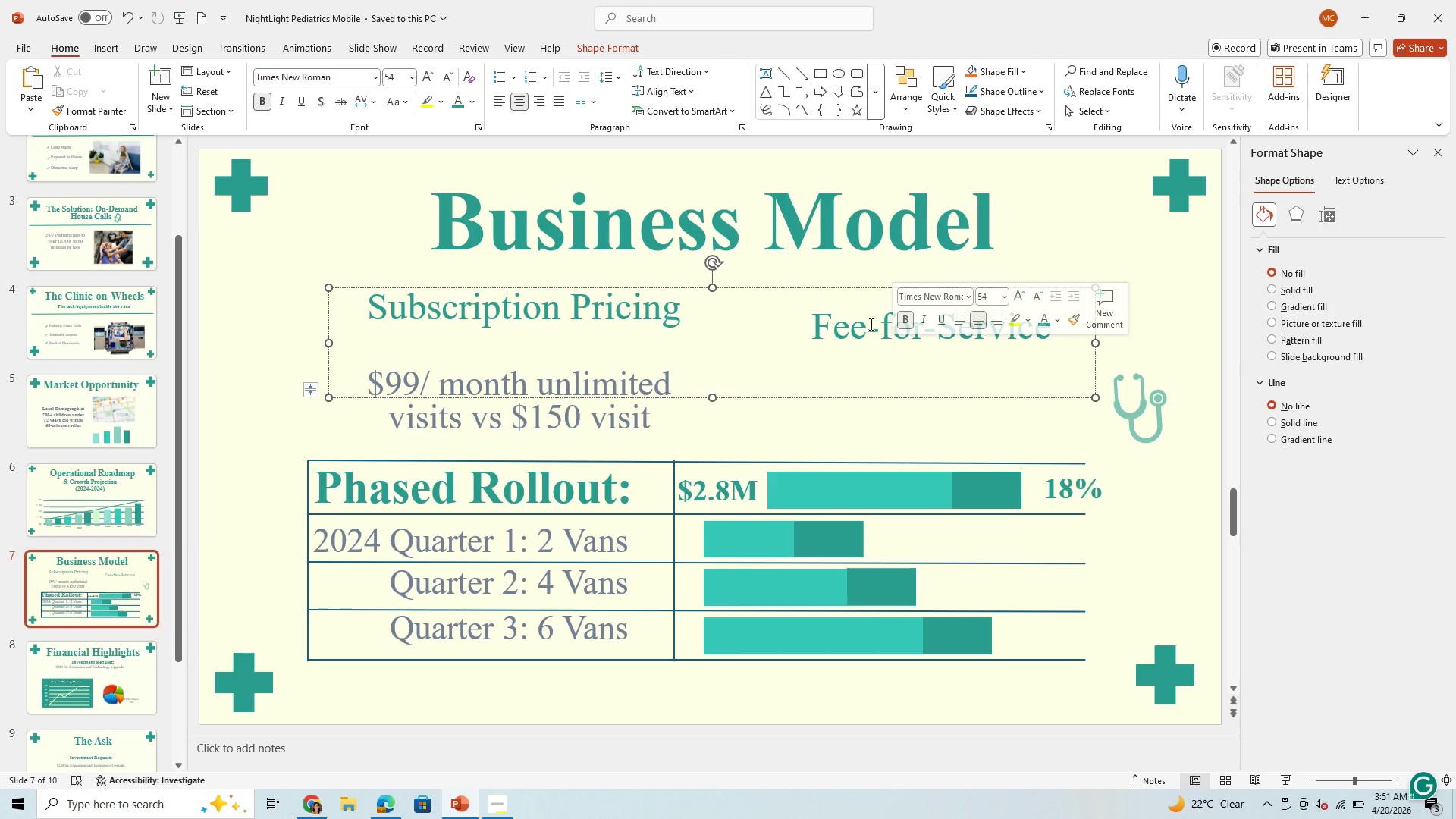 
left_click([868, 320])
 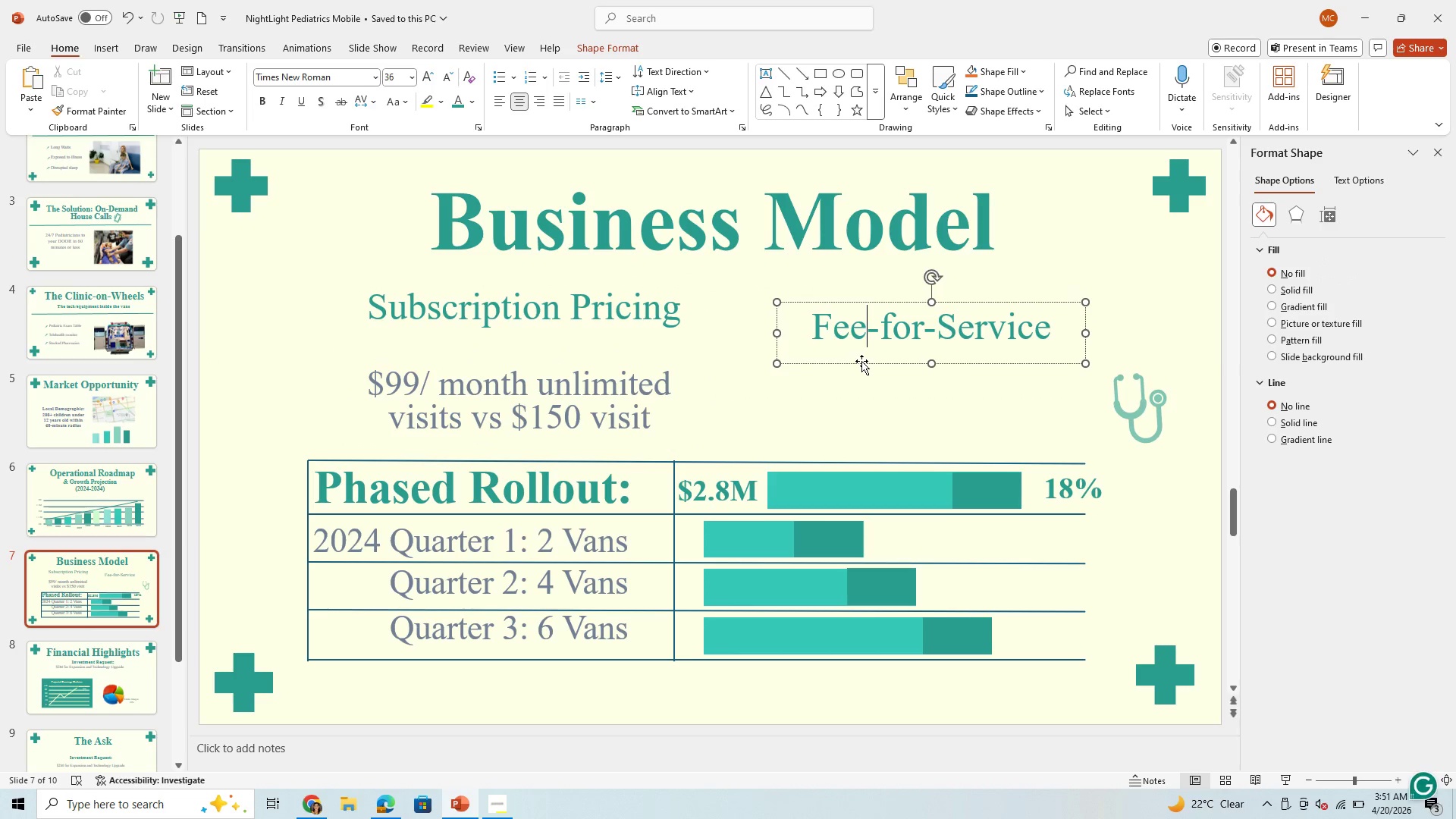 
left_click_drag(start_coordinate=[861, 363], to_coordinate=[860, 337])
 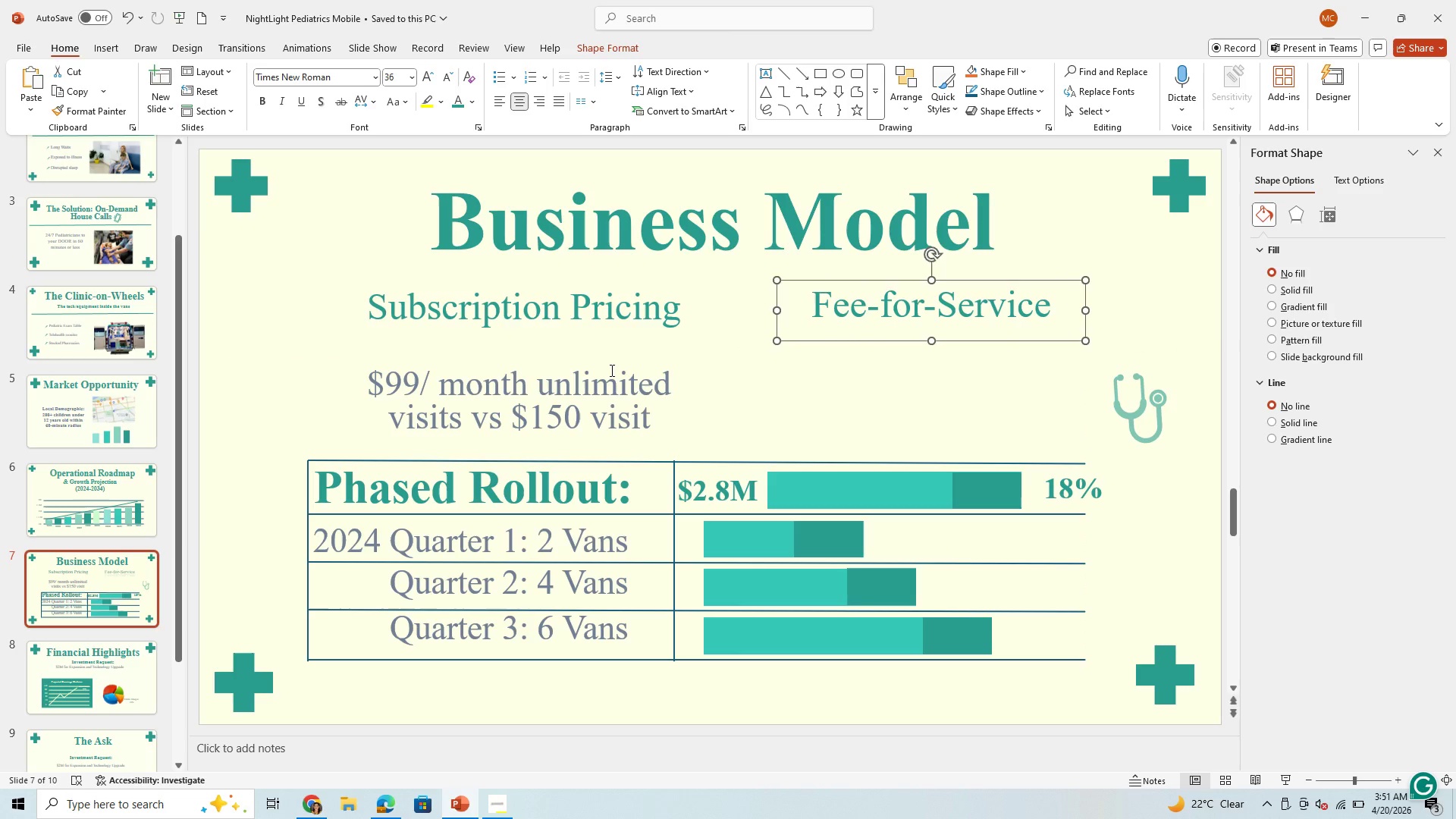 
left_click([610, 370])
 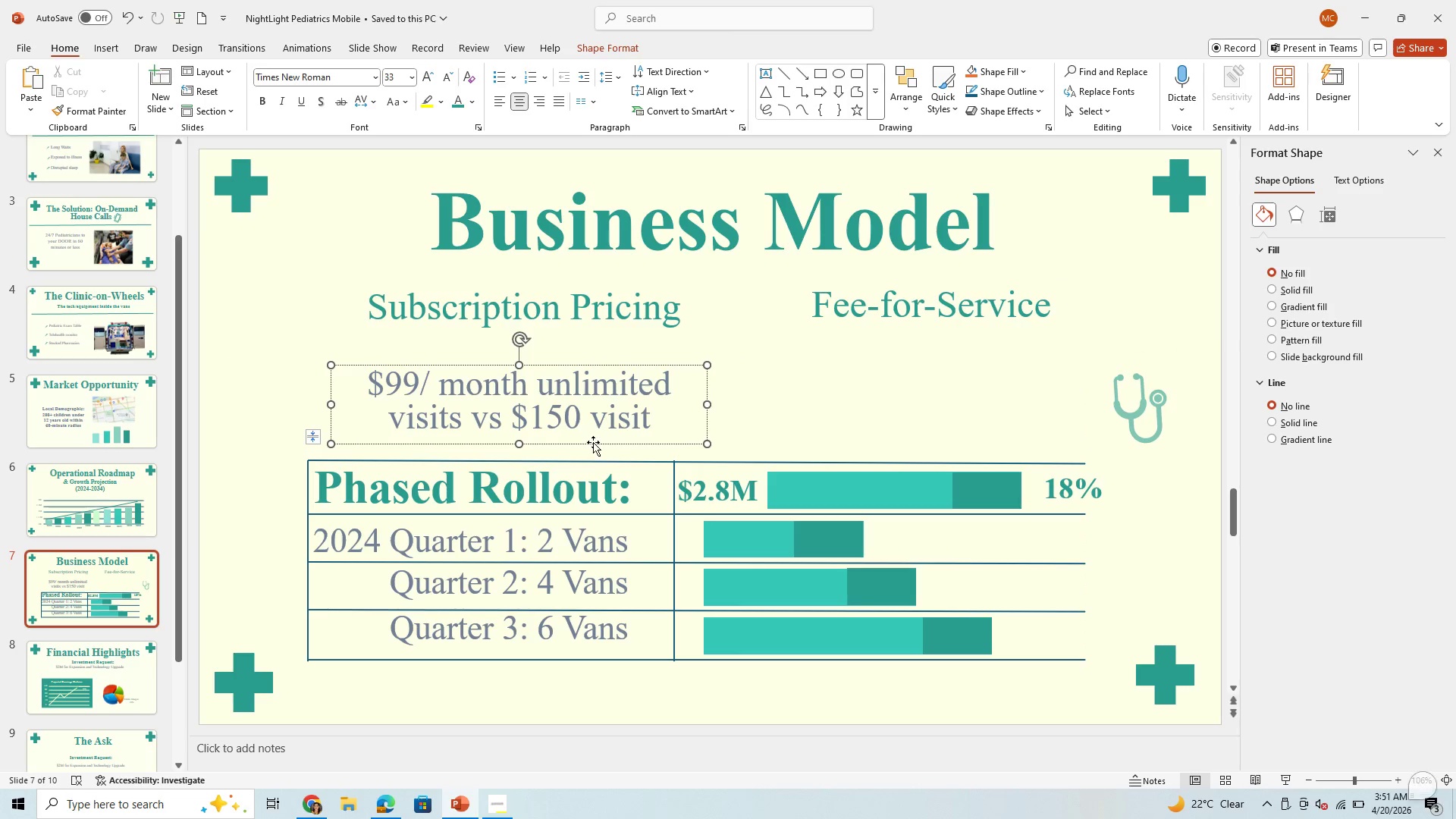 
left_click_drag(start_coordinate=[593, 442], to_coordinate=[593, 410])
 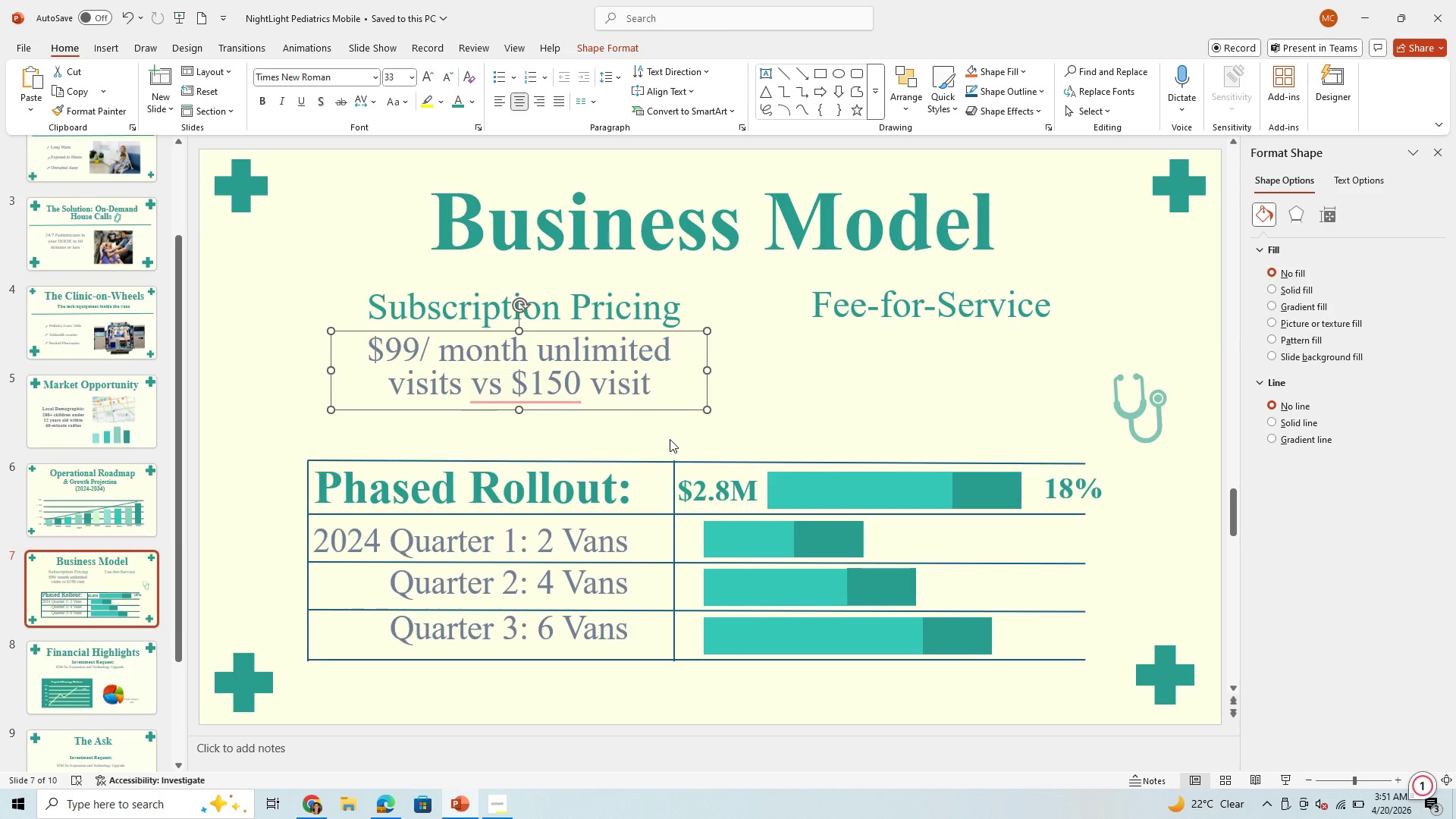 
wait(6.91)
 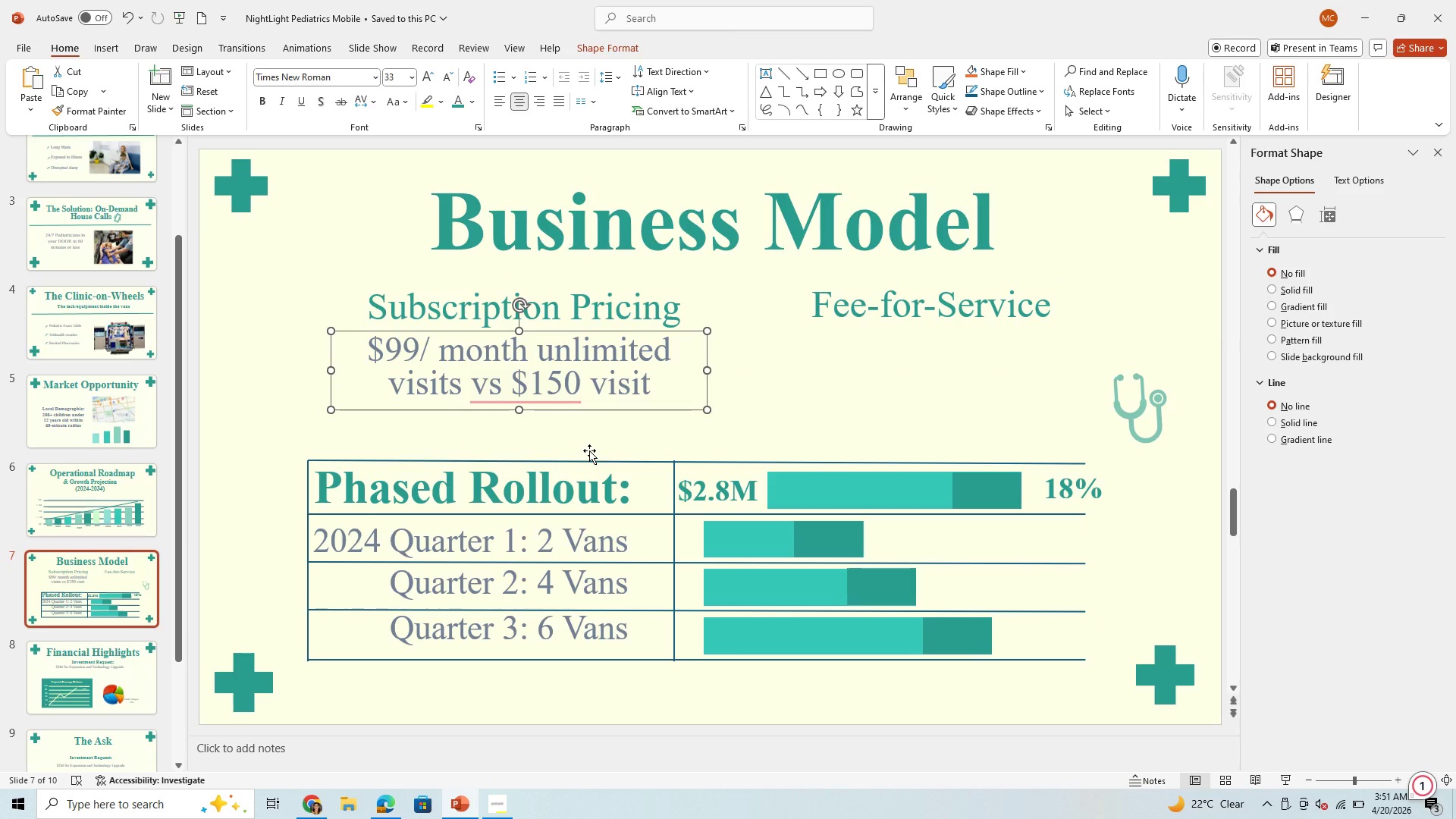 
left_click([830, 420])
 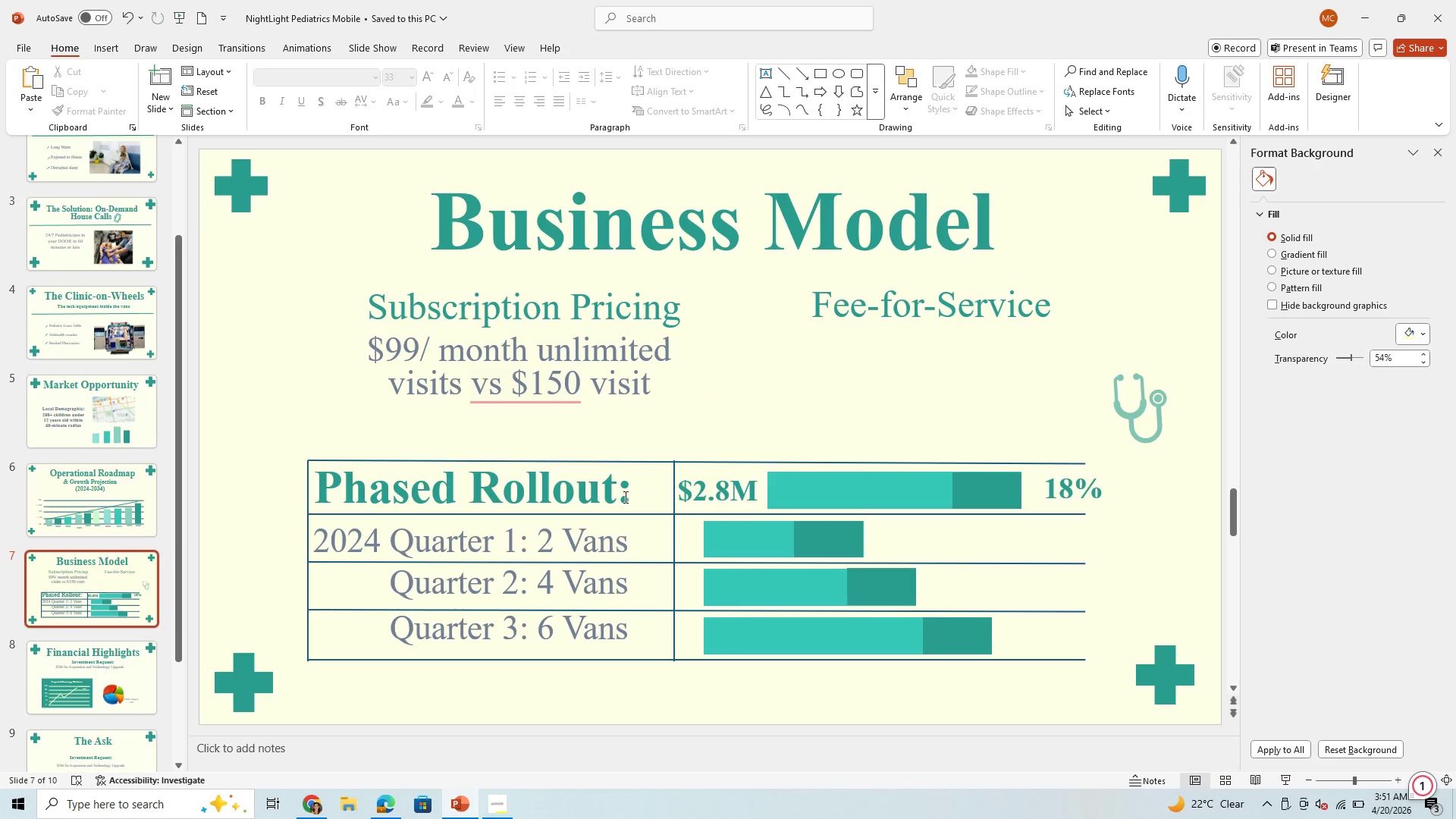 
left_click_drag(start_coordinate=[630, 497], to_coordinate=[336, 484])
 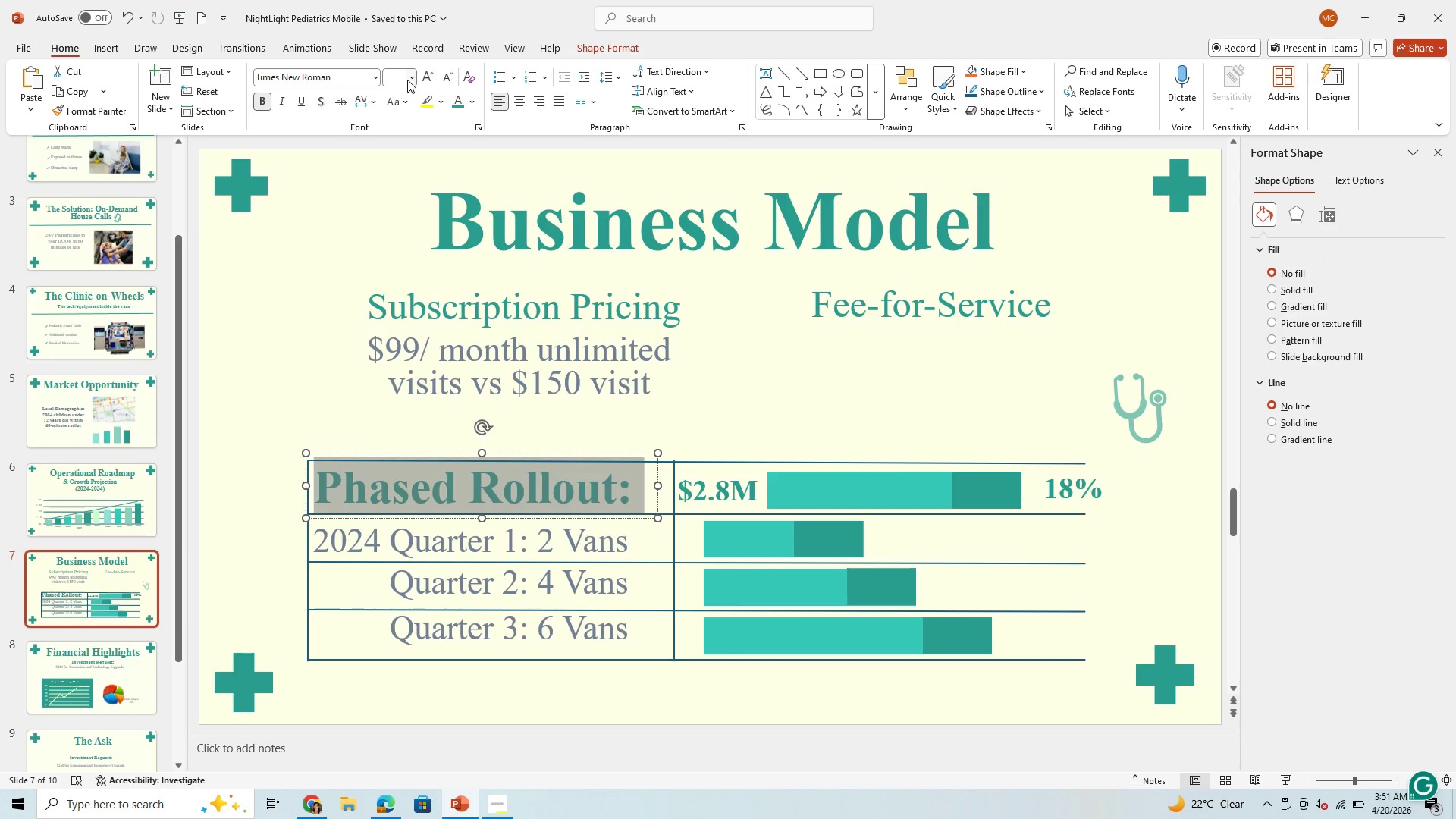 
left_click([410, 81])
 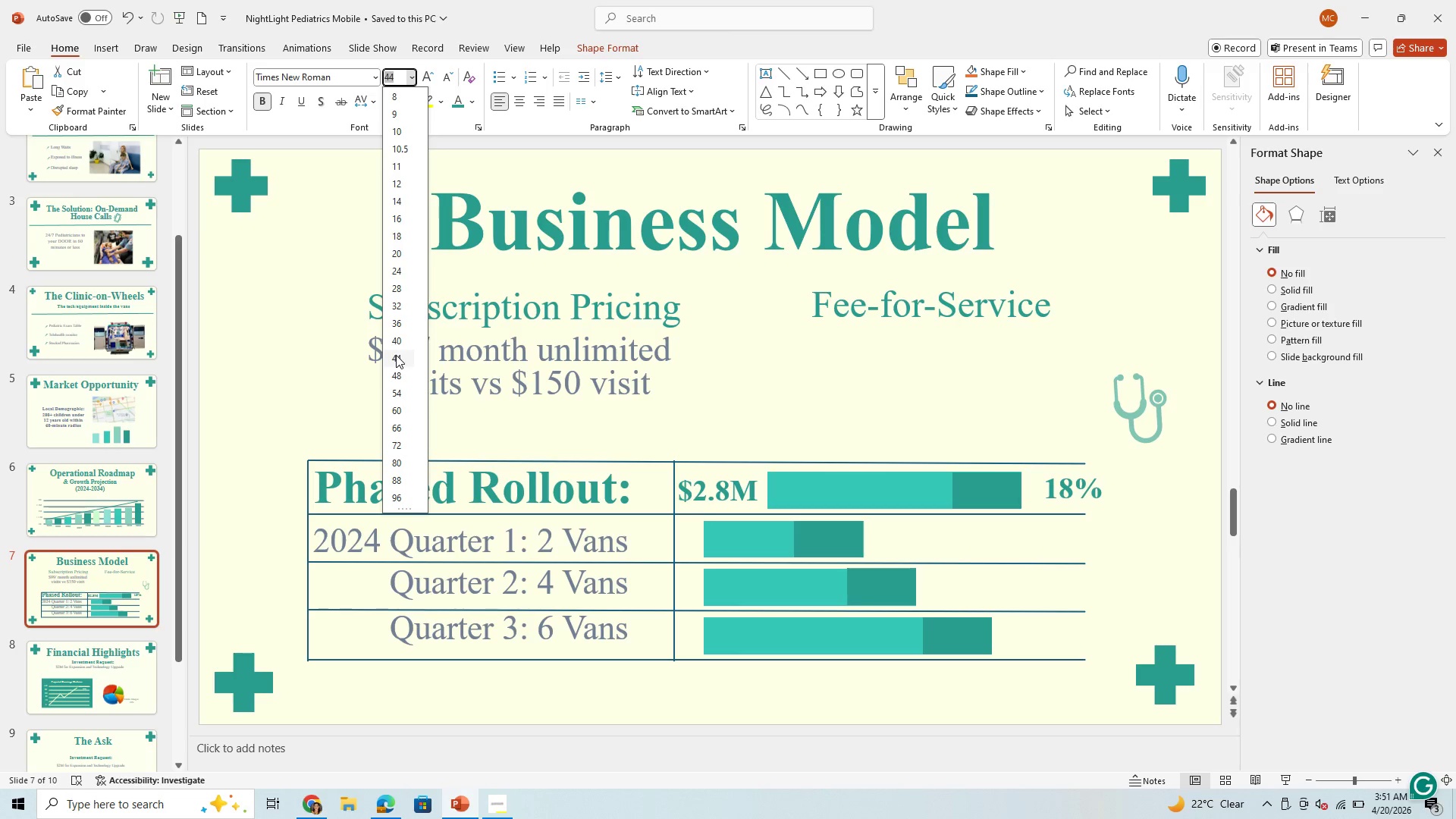 
wait(5.55)
 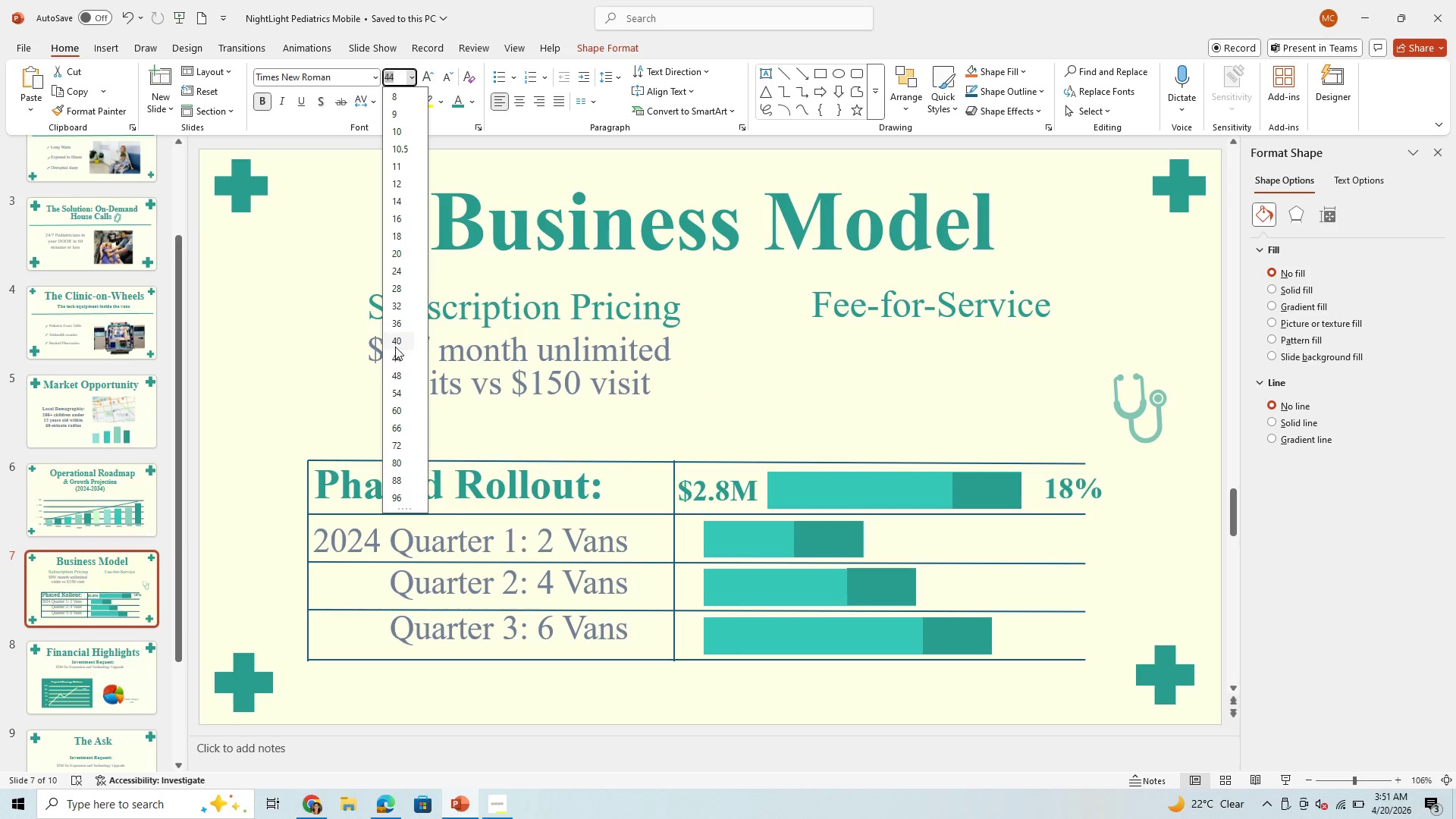 
left_click([398, 320])
 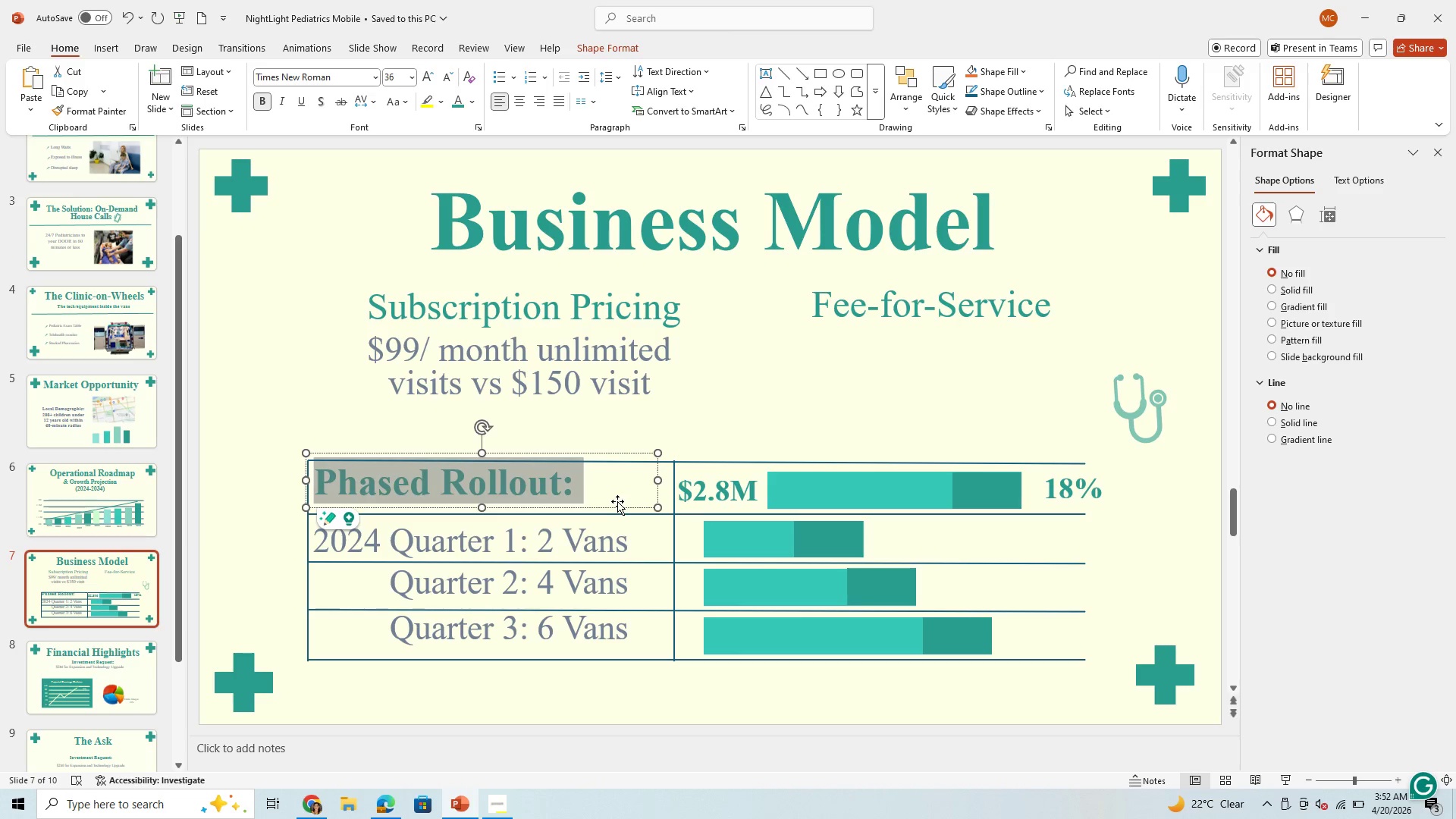 
left_click_drag(start_coordinate=[616, 507], to_coordinate=[645, 512])
 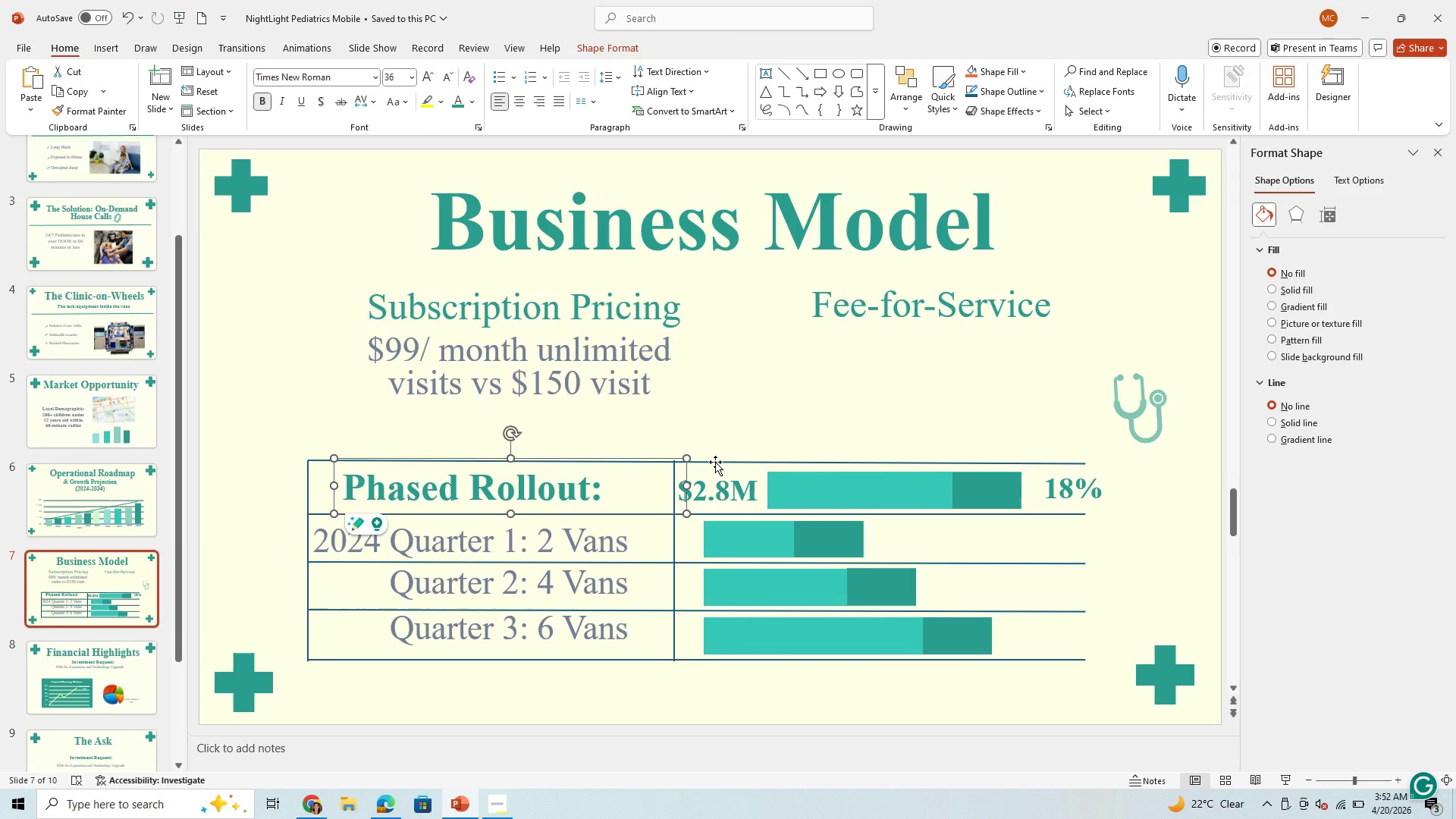 
left_click([715, 462])
 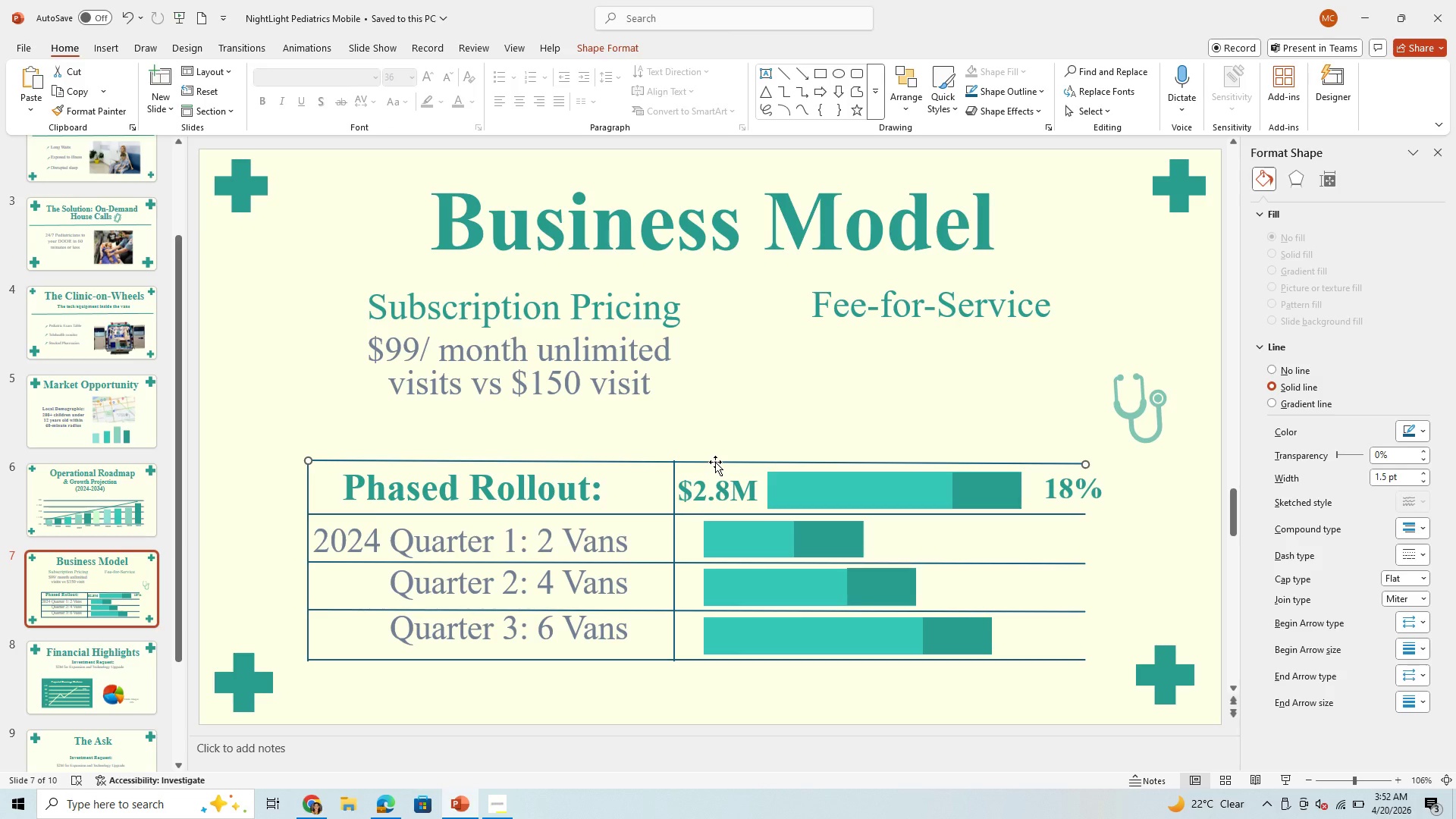 
key(Control+C)
 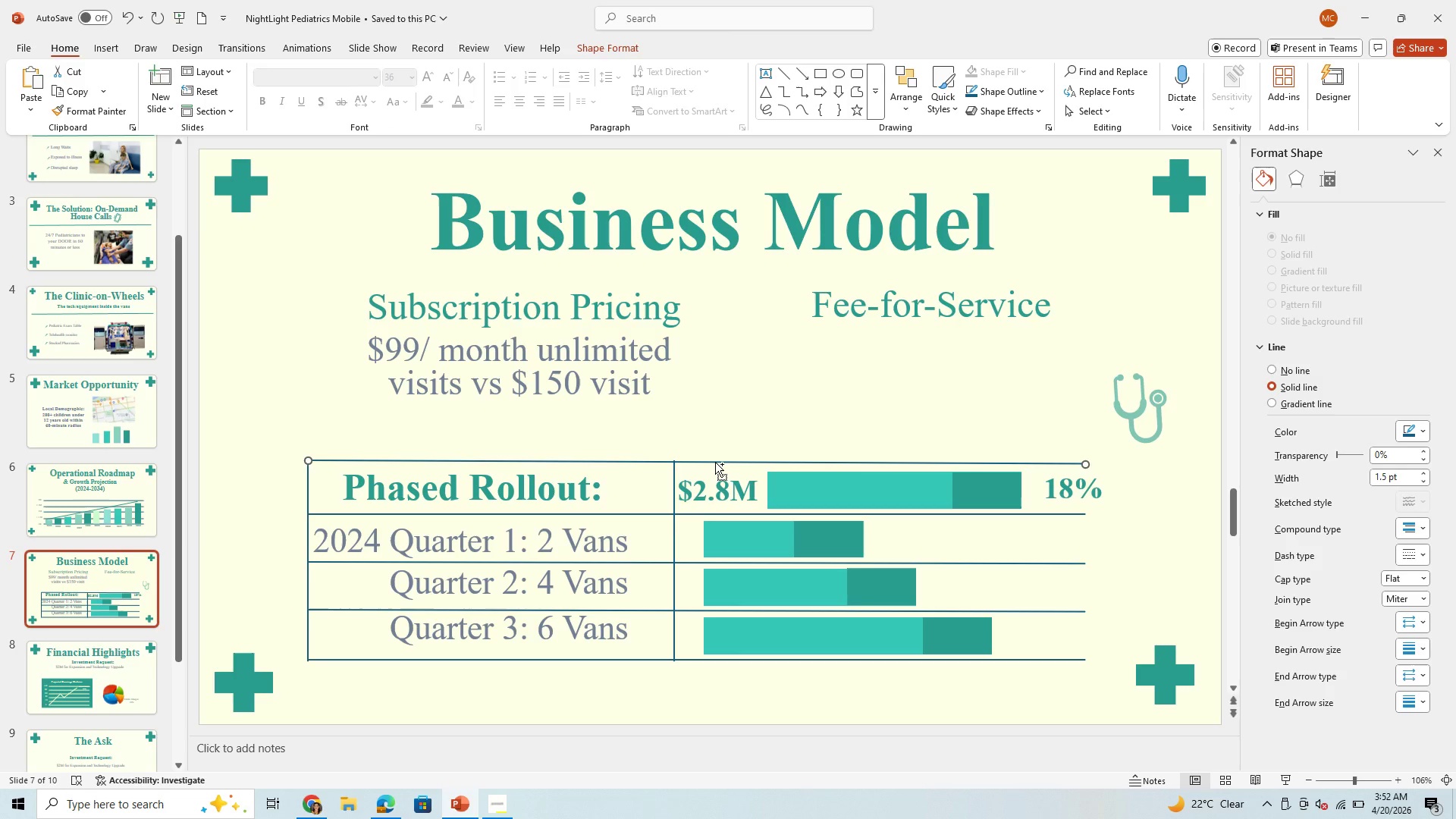 
key(Control+V)
 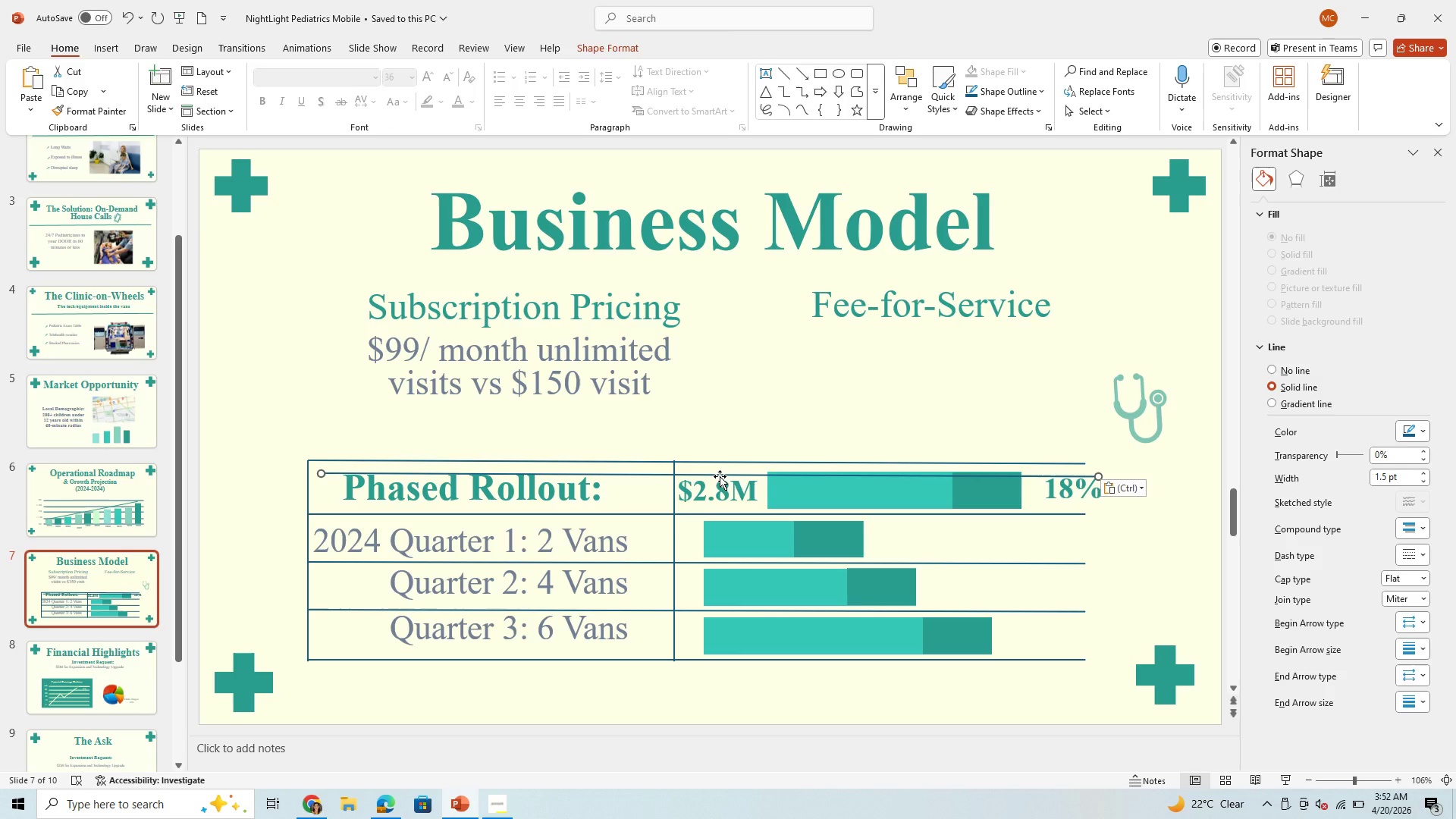 
left_click_drag(start_coordinate=[720, 476], to_coordinate=[709, 418])
 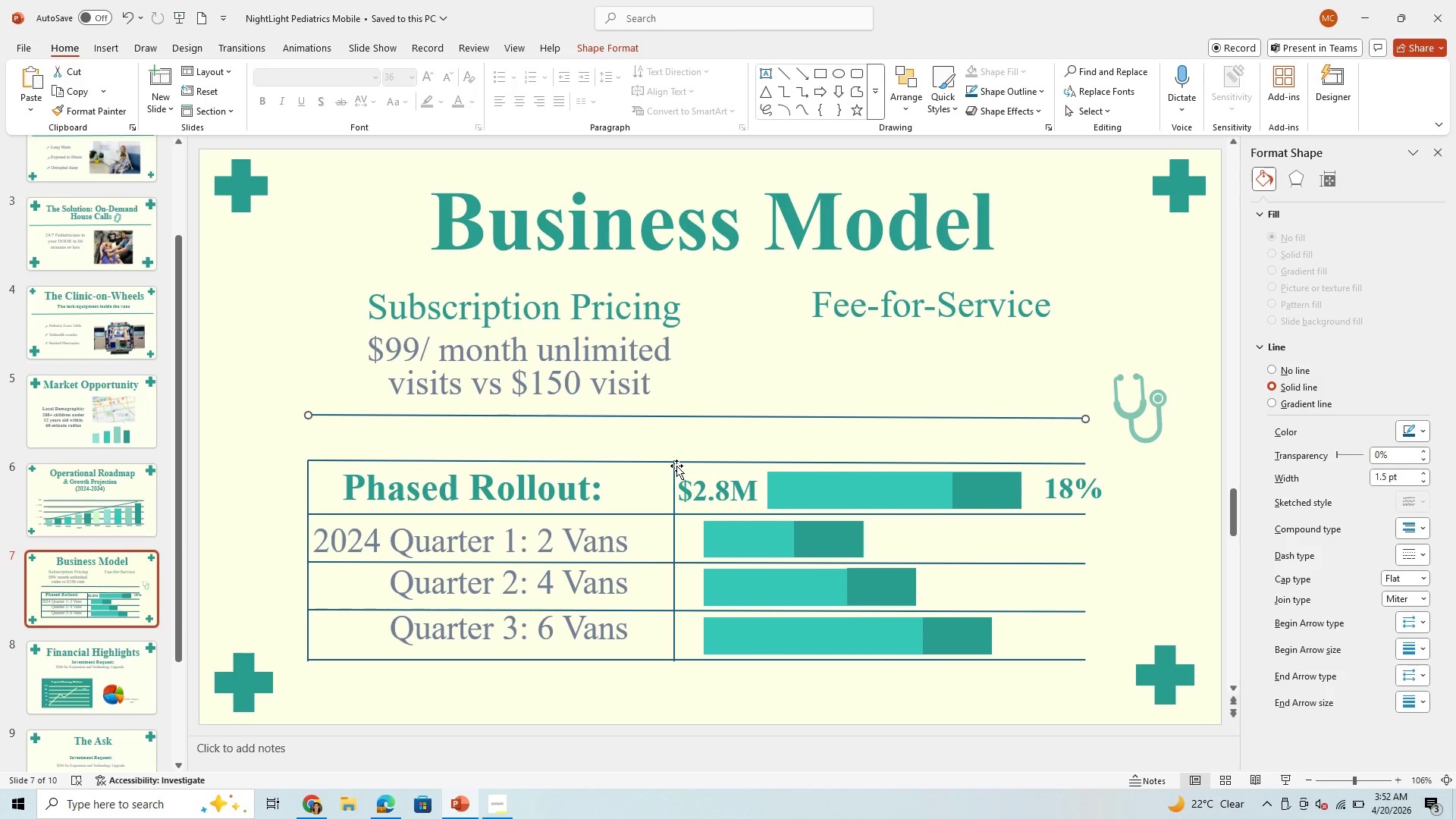 
left_click([676, 467])
 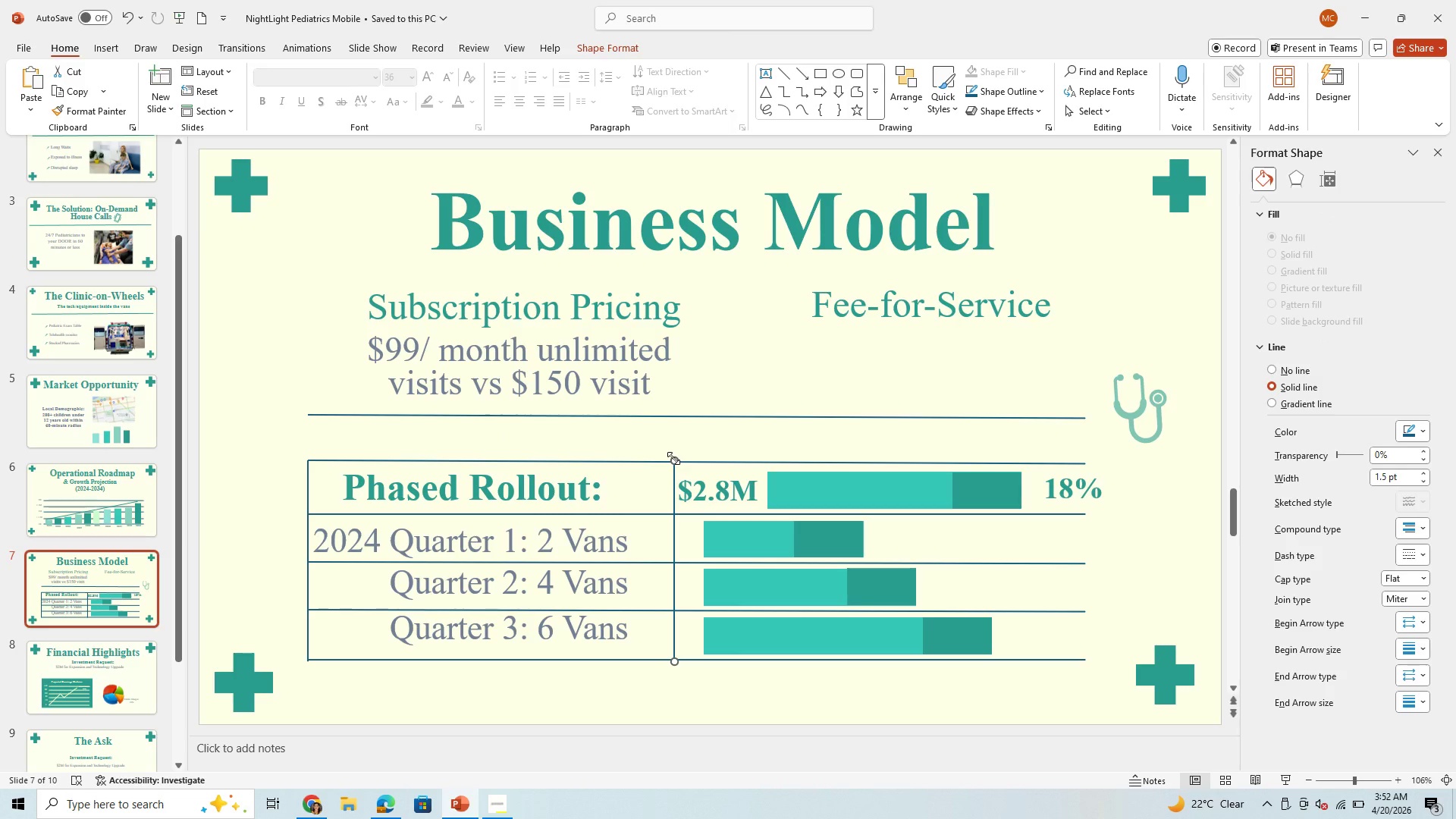 
left_click_drag(start_coordinate=[673, 462], to_coordinate=[677, 416])
 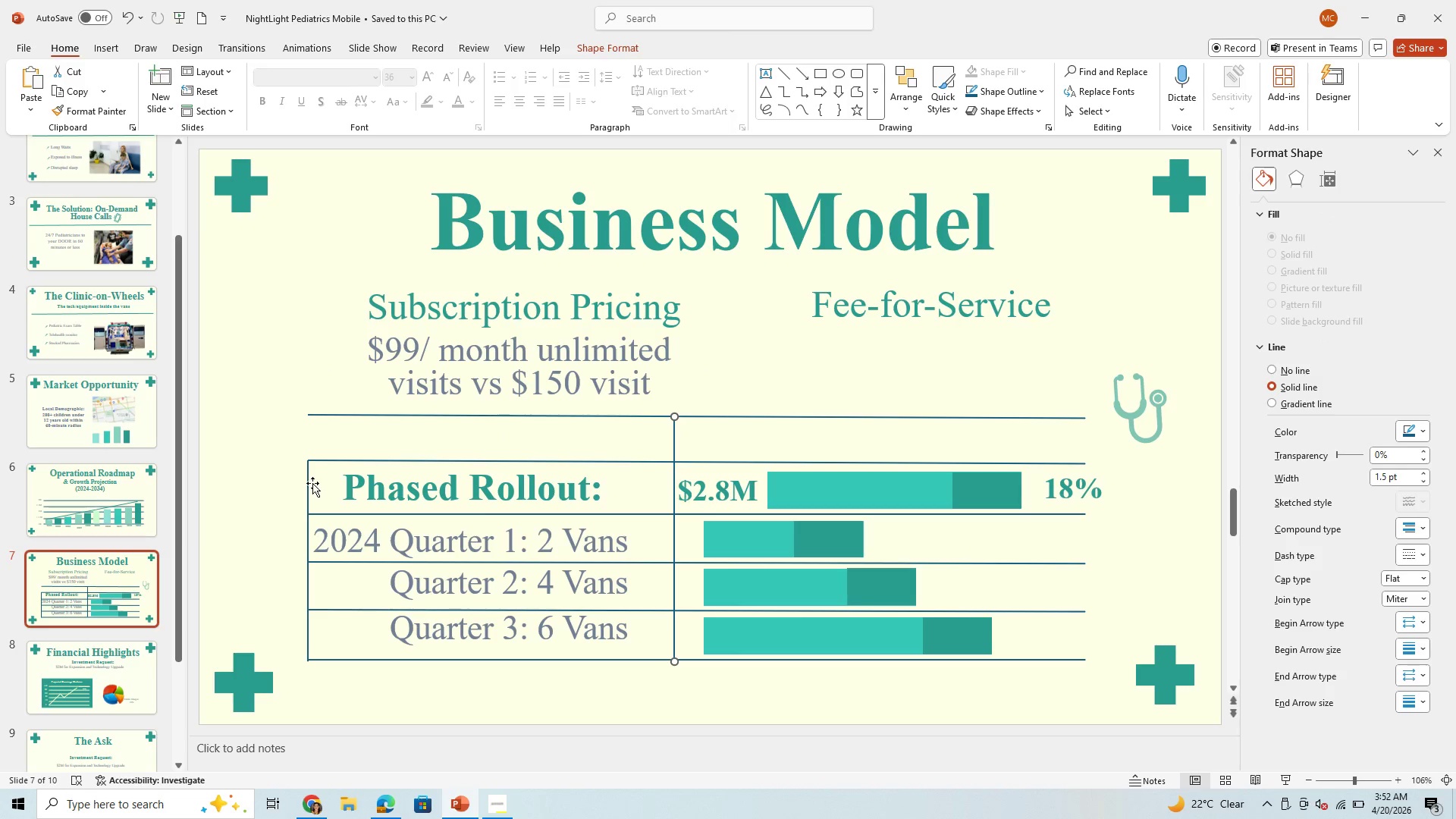 
left_click([309, 485])
 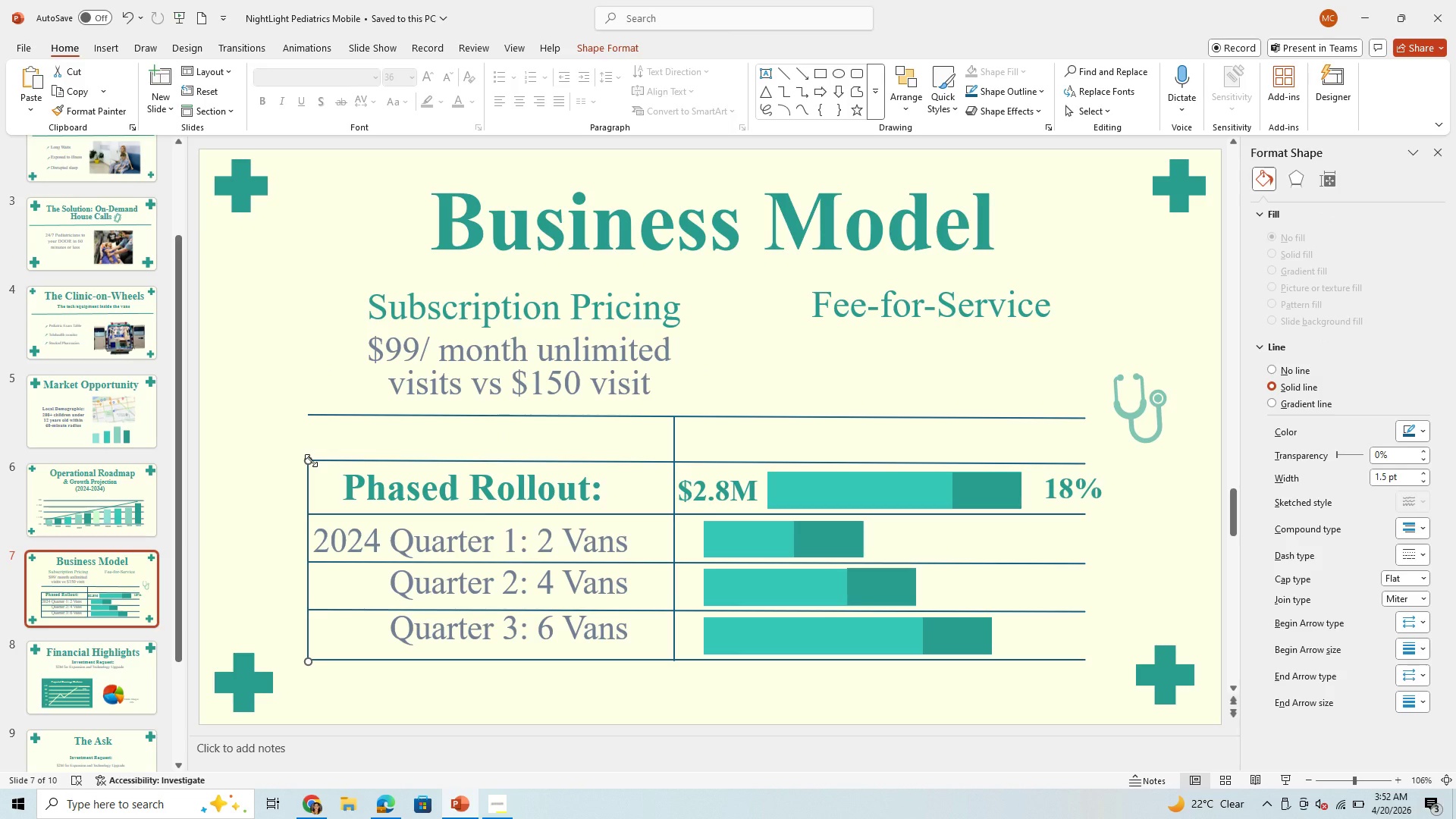 
left_click_drag(start_coordinate=[311, 460], to_coordinate=[308, 416])
 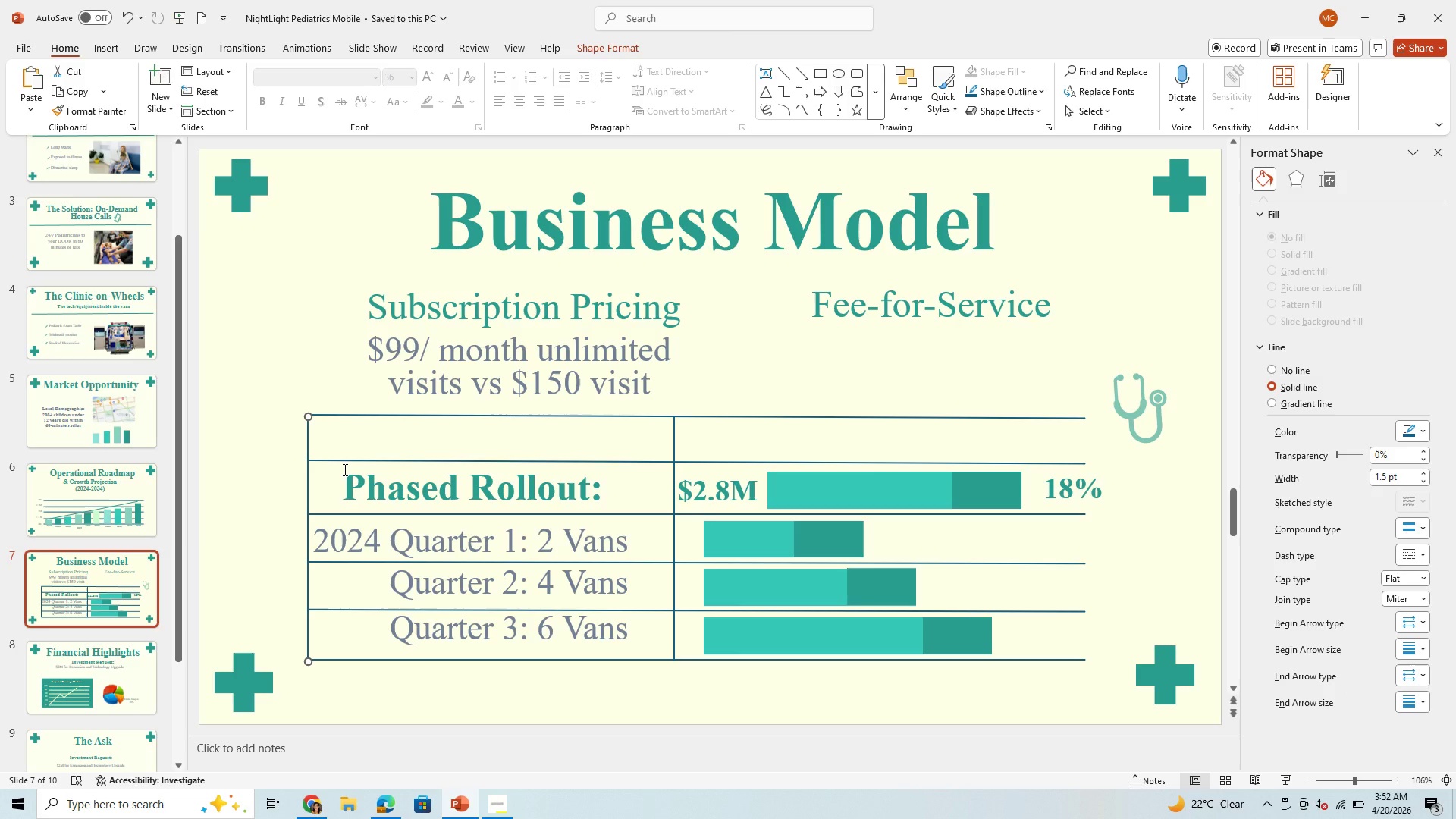 
key(Control+C)
 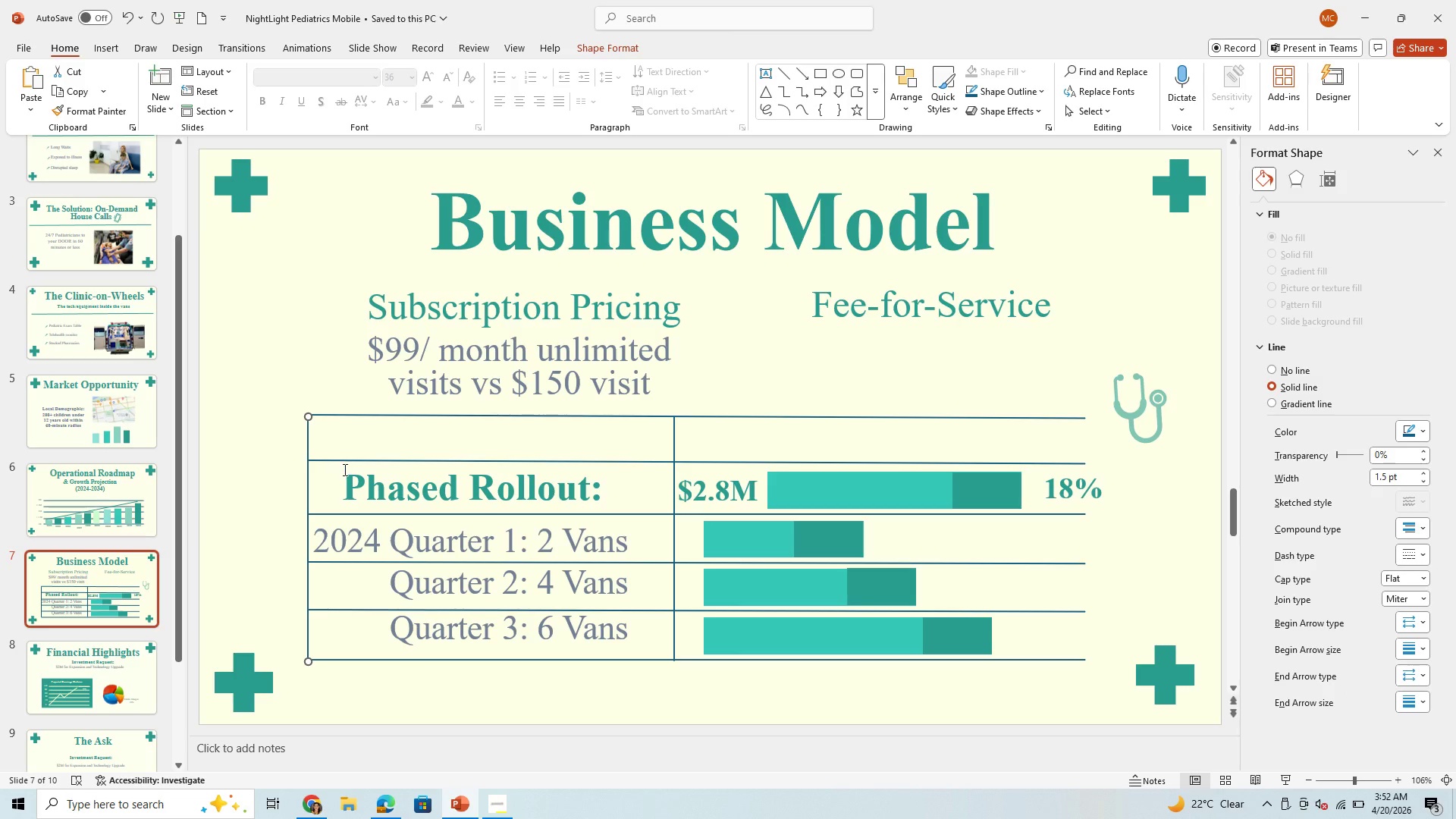 
key(Control+C)
 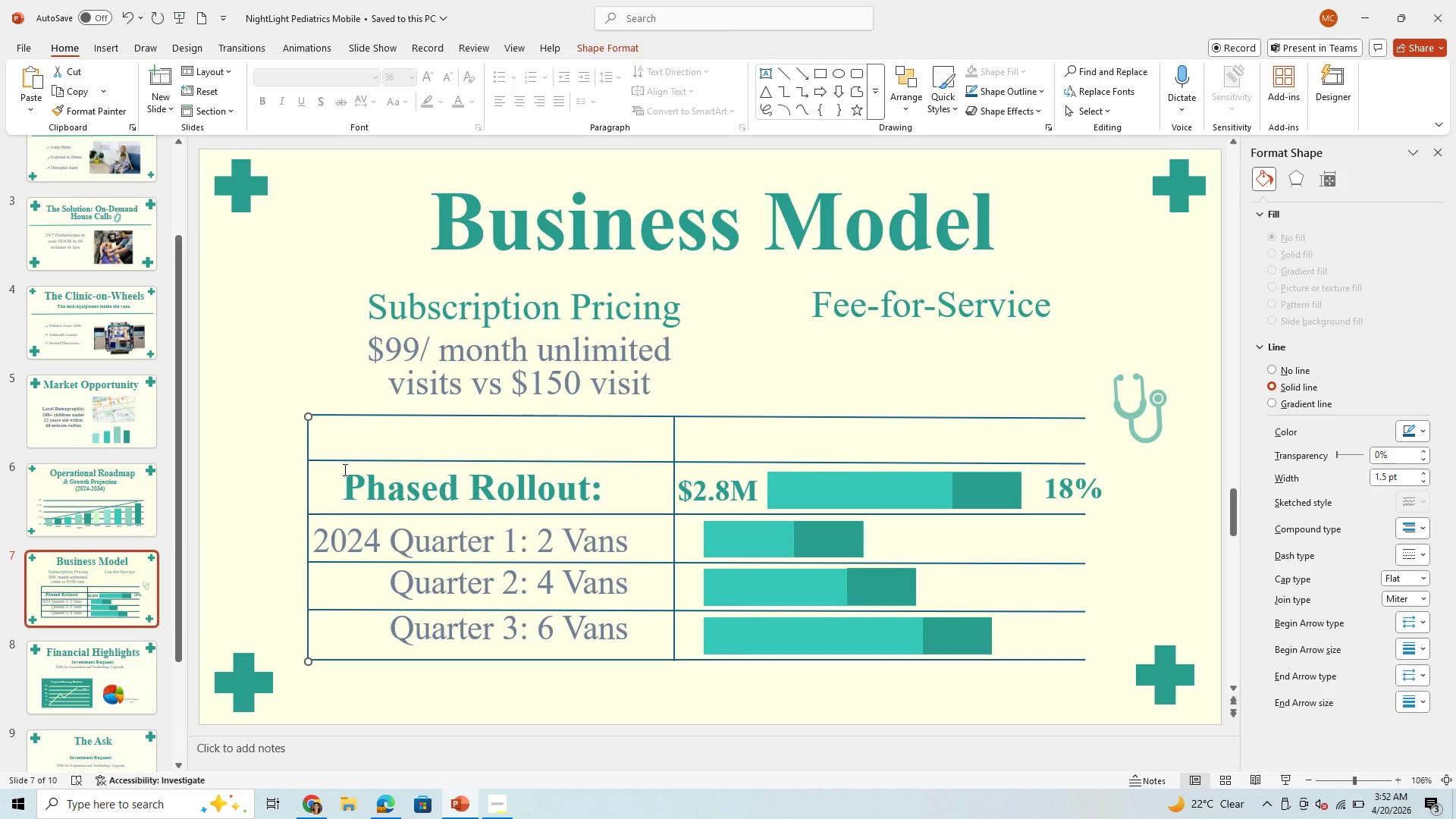 
key(Control+C)
 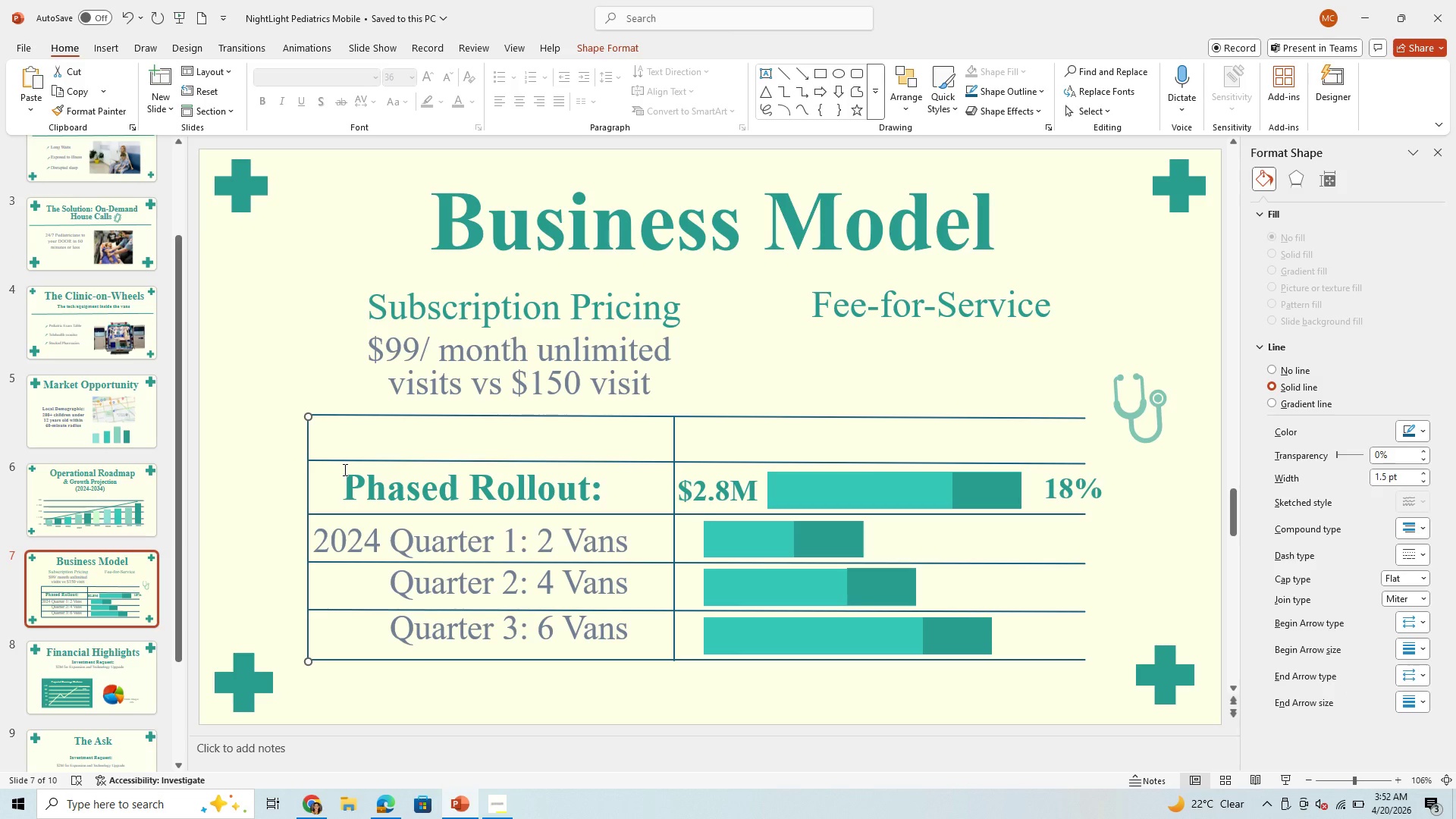 
key(Control+V)
 